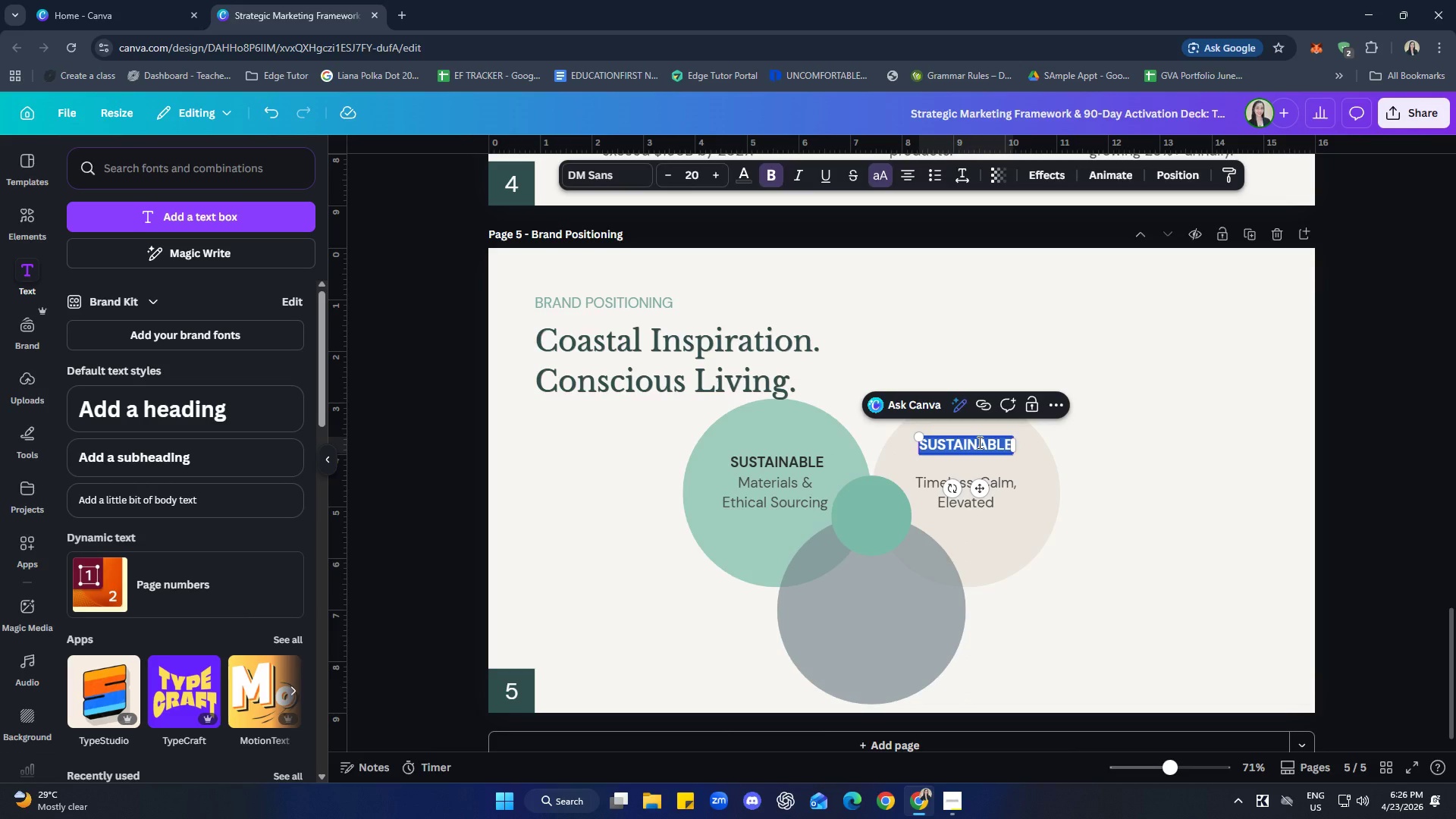 
type(Coastal)
 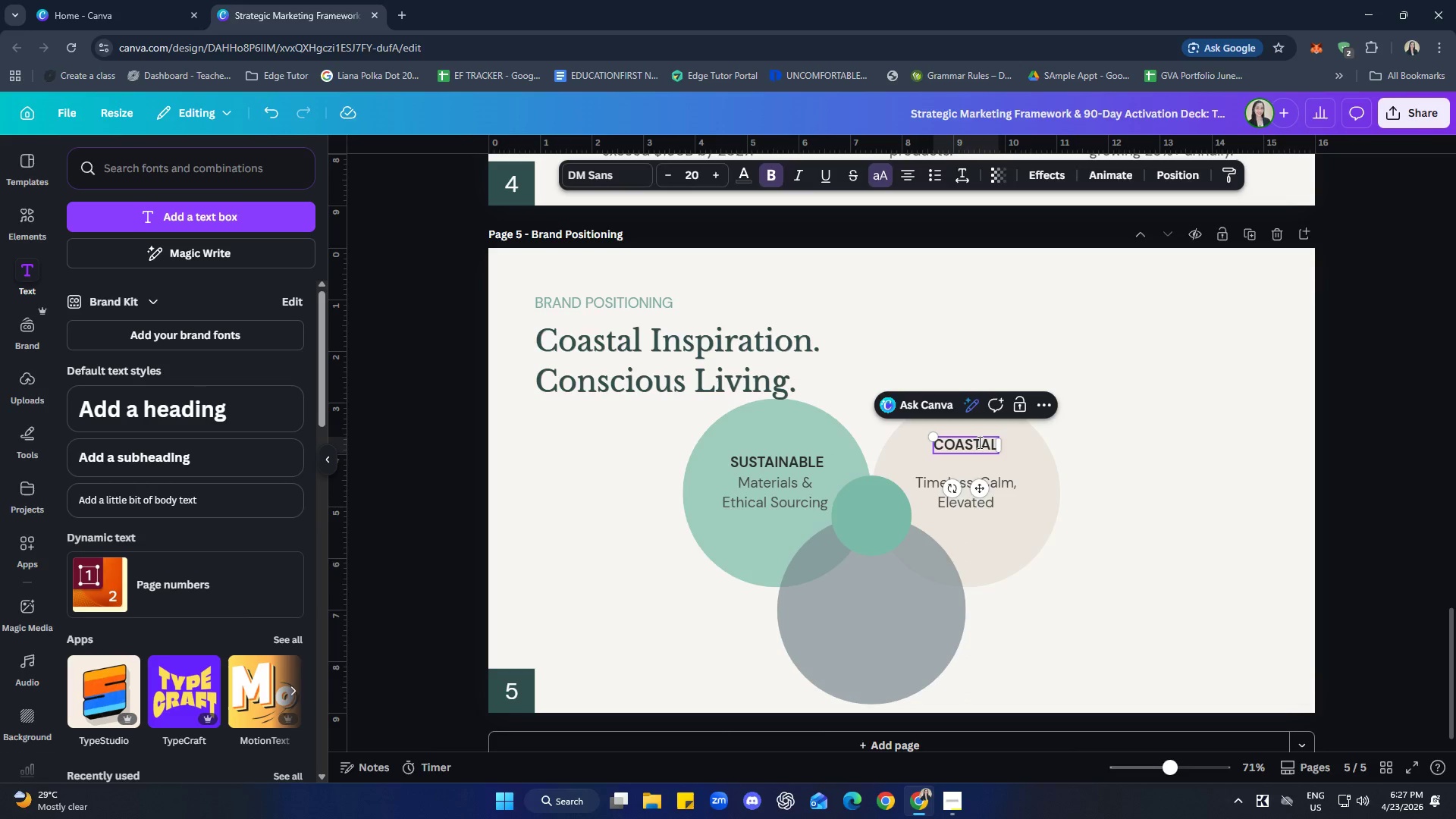 
key(Enter)
 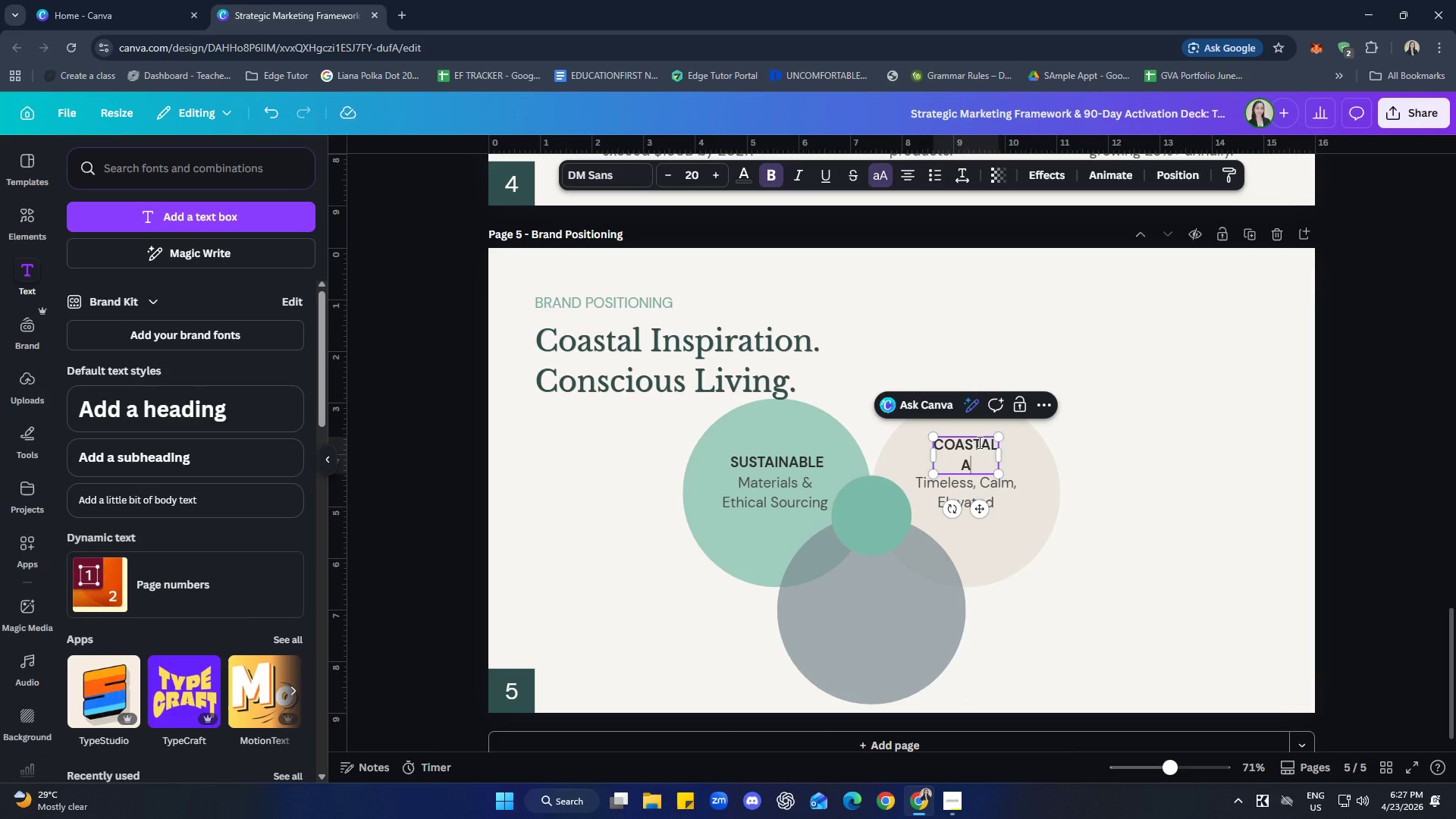 
type(aesthetic)
 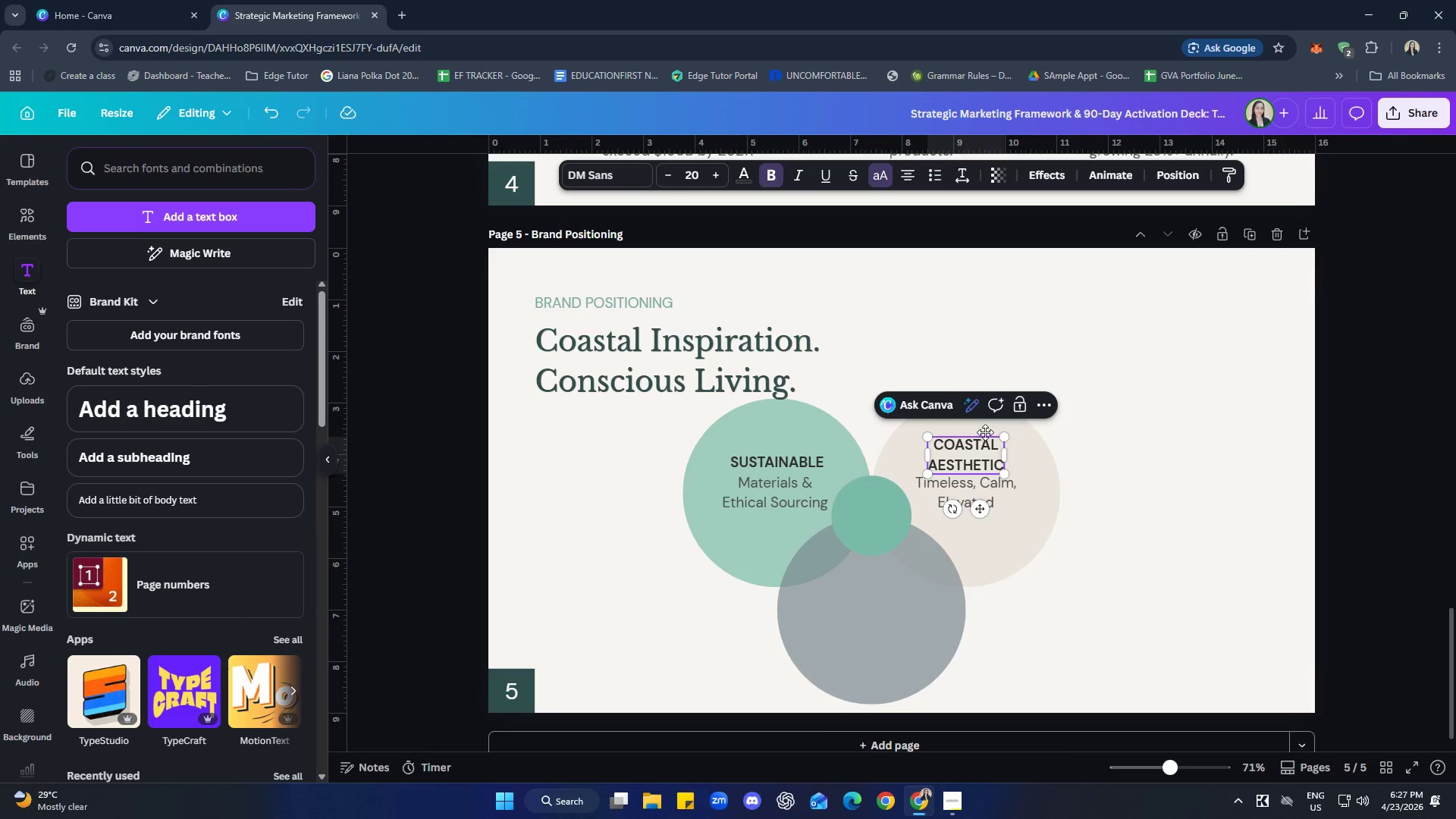 
left_click([1144, 482])
 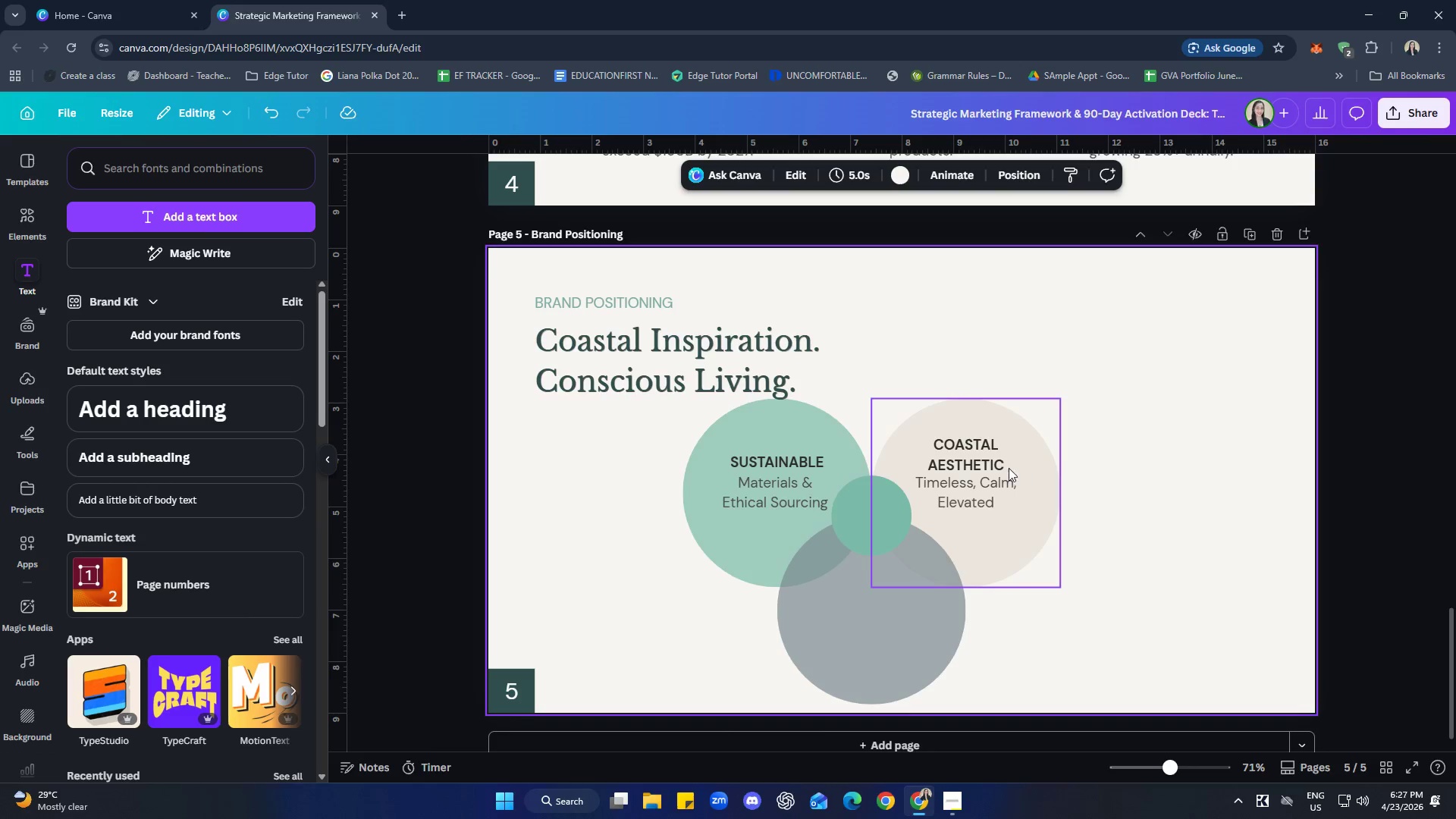 
left_click([974, 460])
 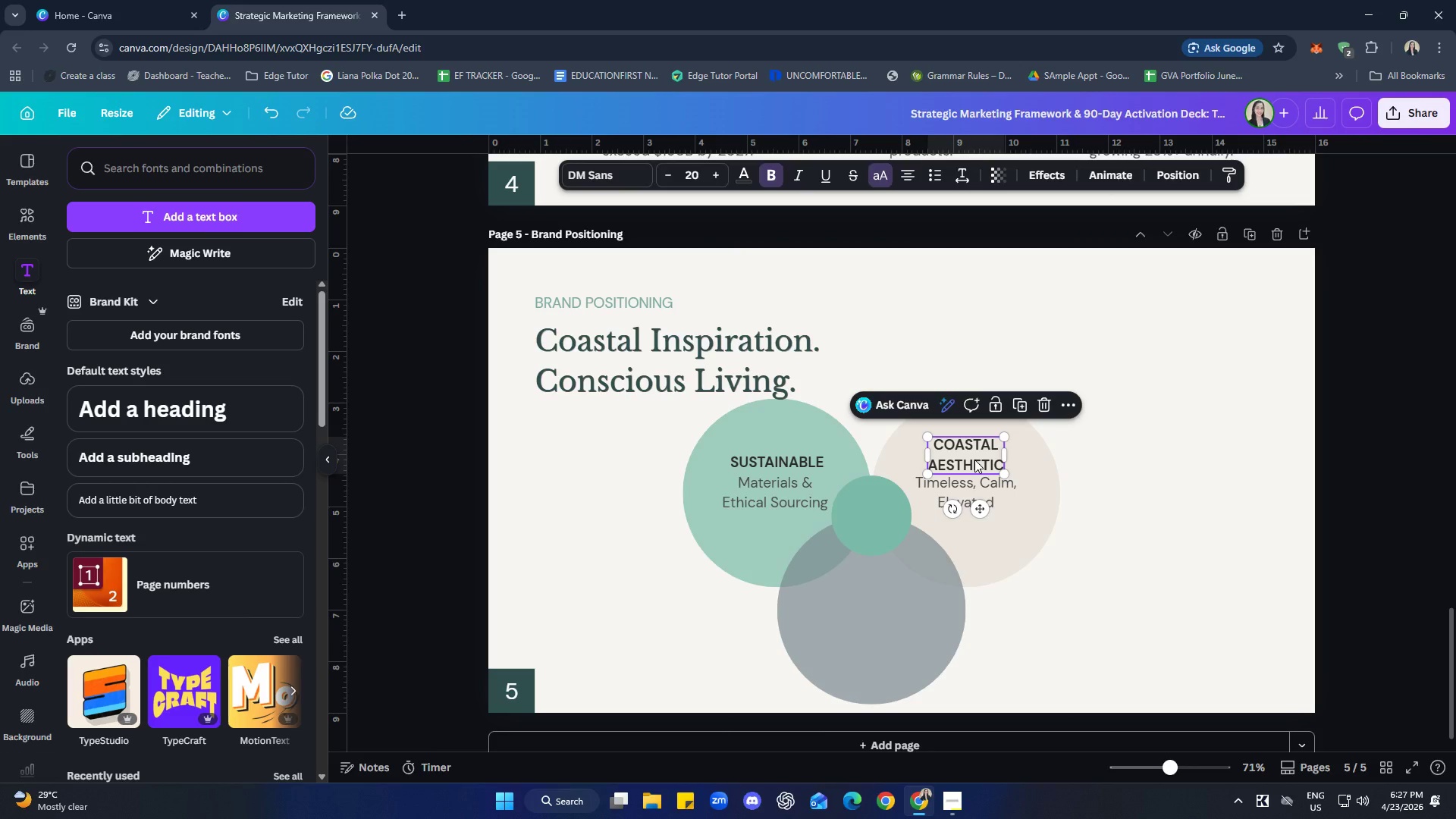 
key(ArrowUp)
 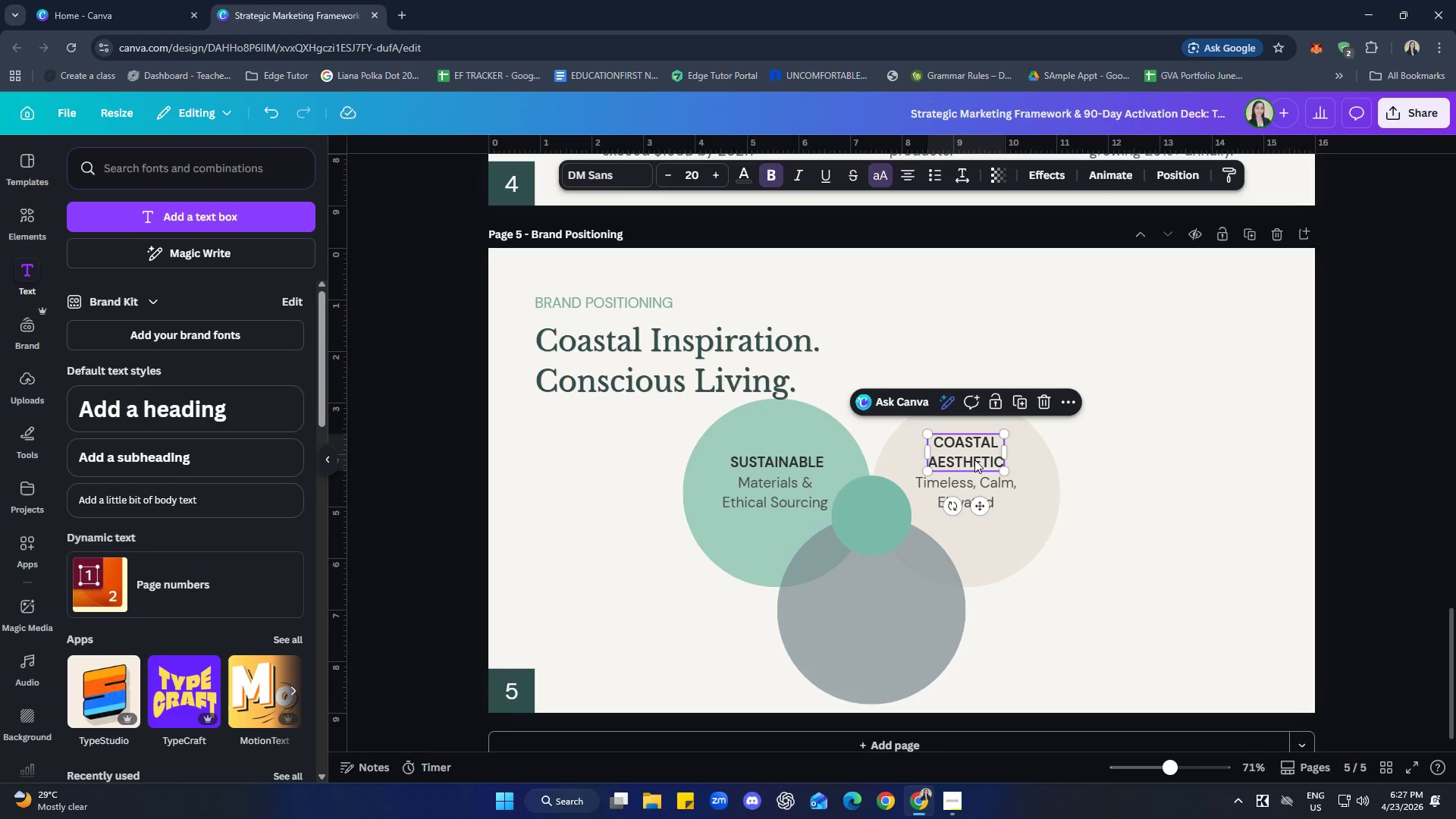 
left_click([1181, 444])
 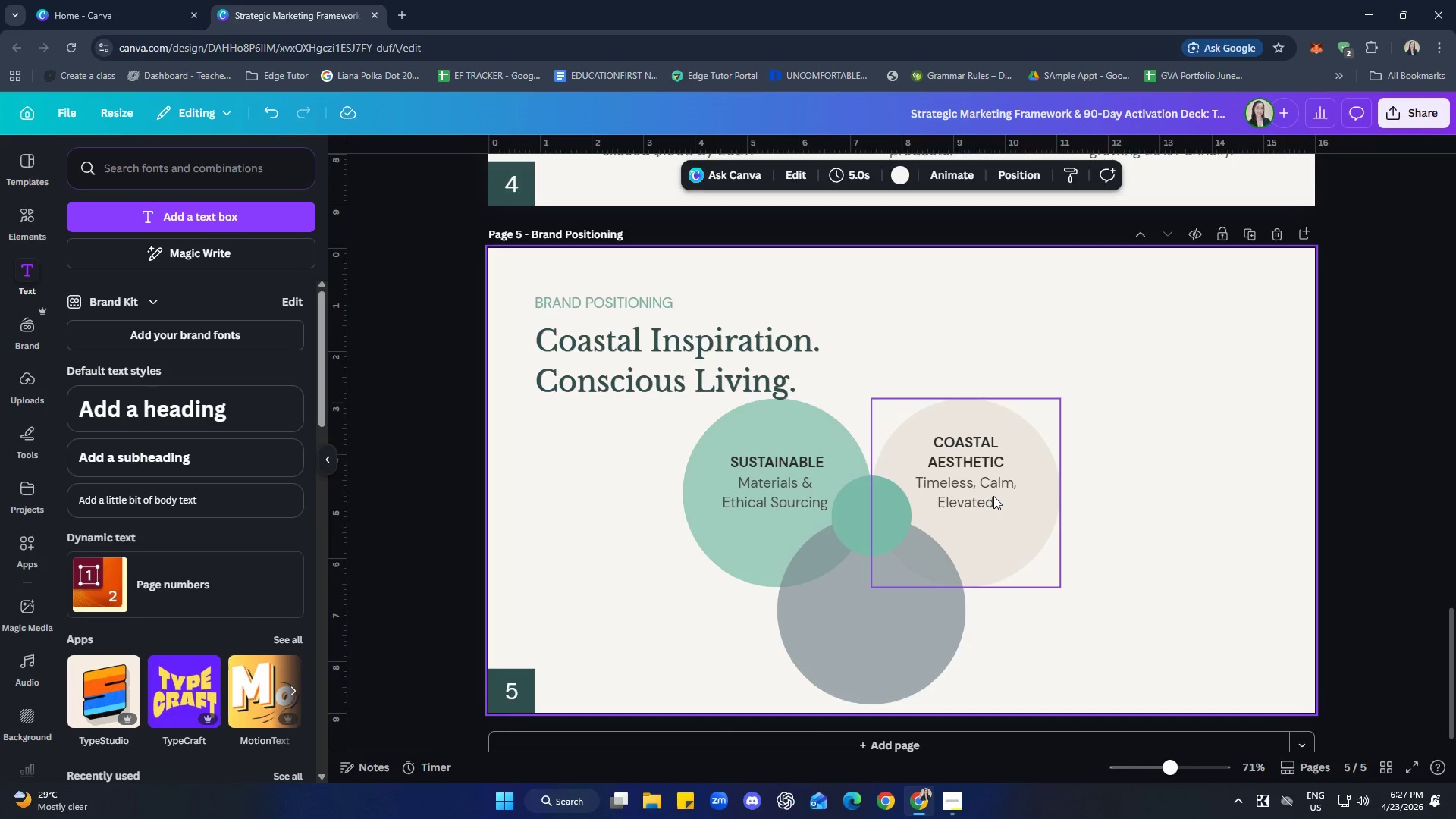 
double_click([934, 492])
 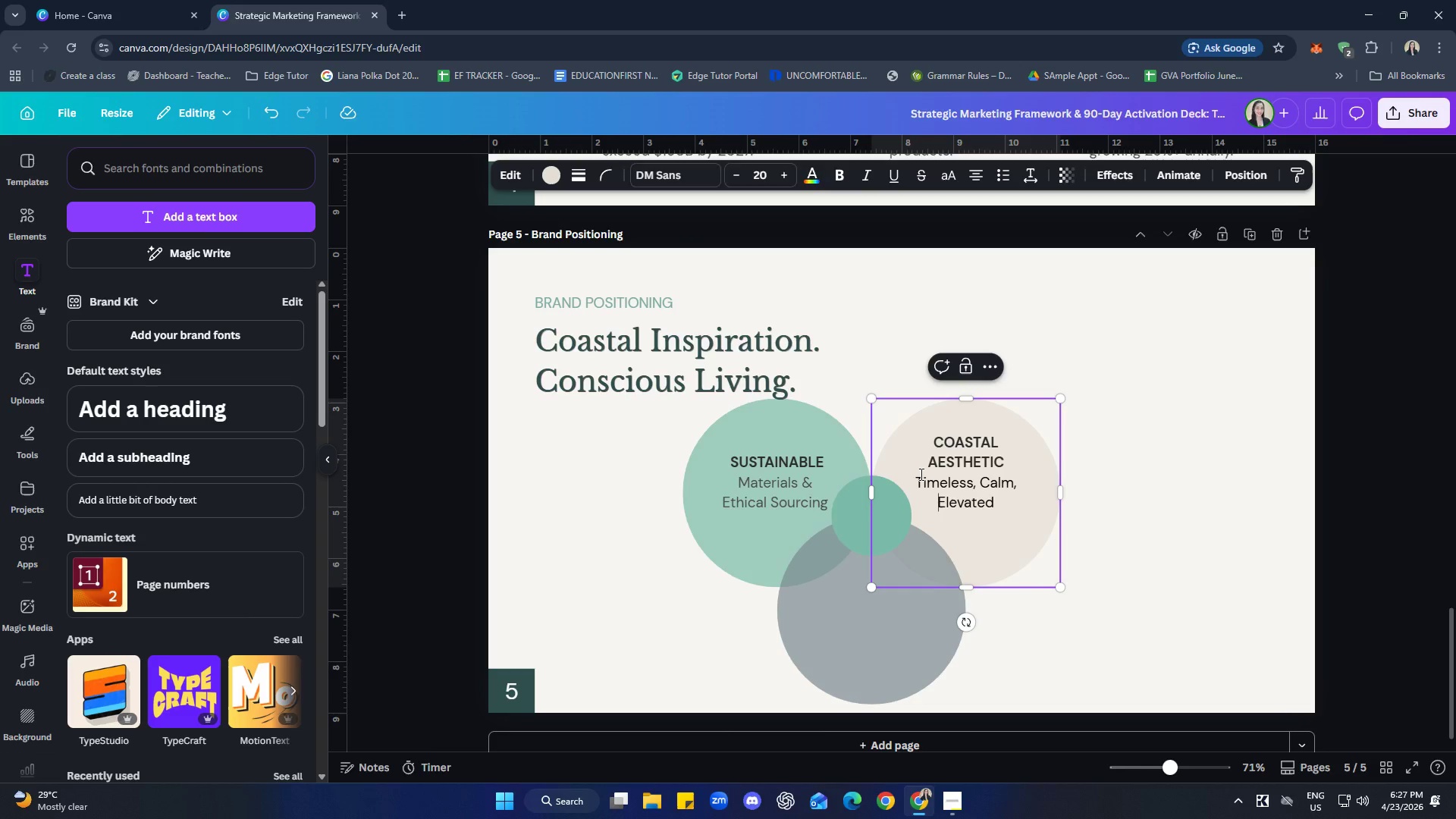 
left_click([920, 474])
 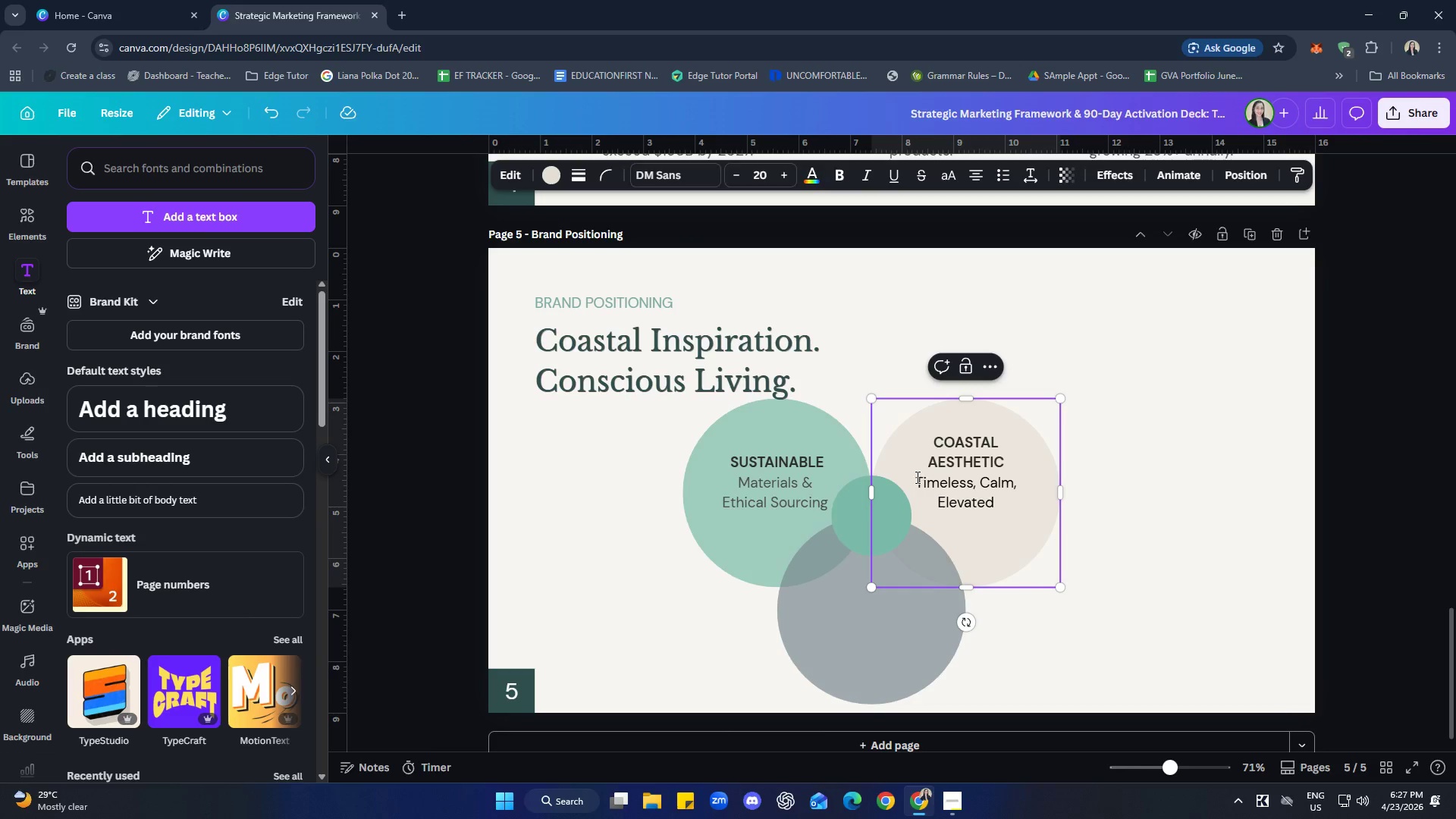 
left_click([916, 477])
 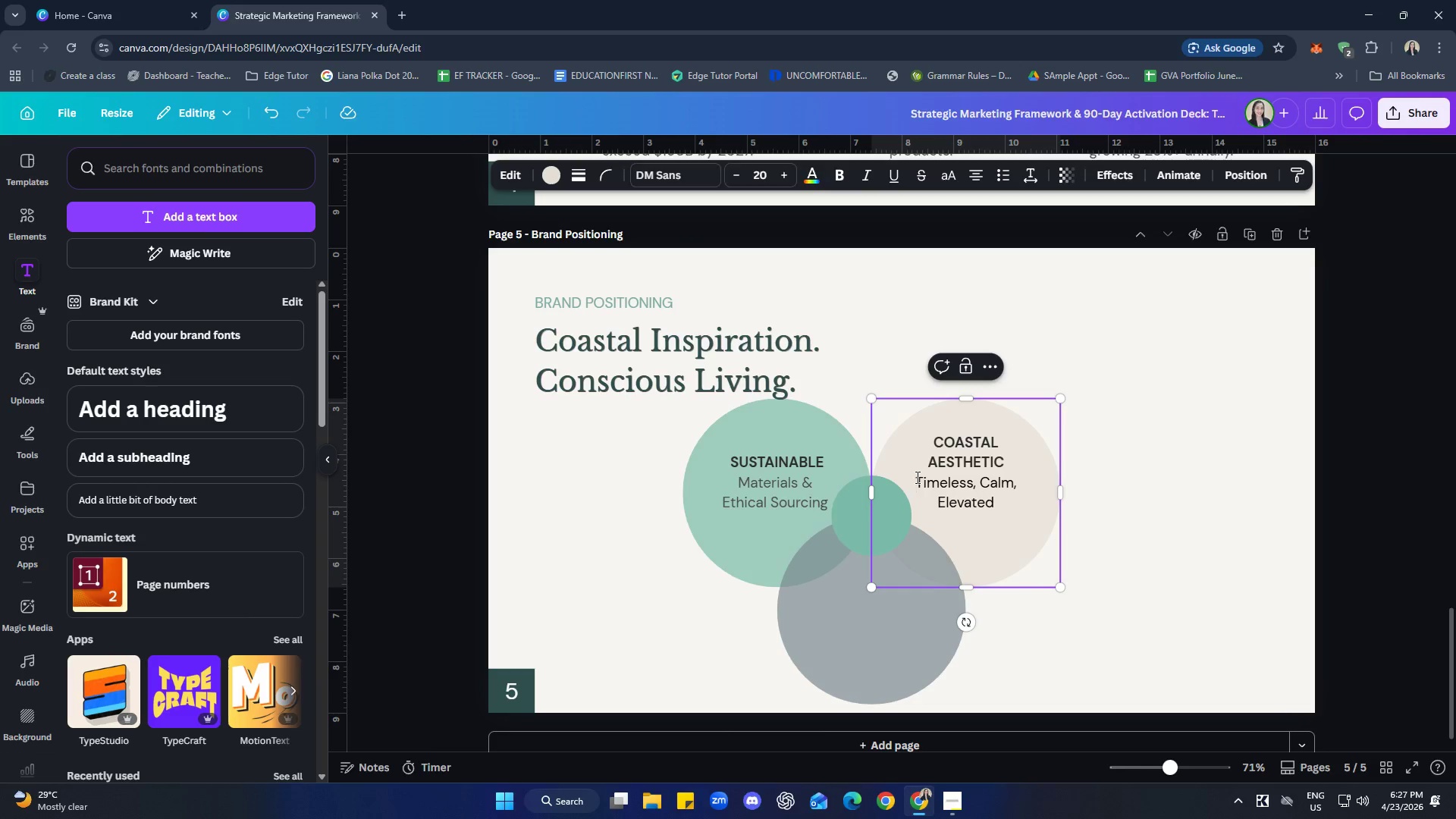 
left_click([1245, 513])
 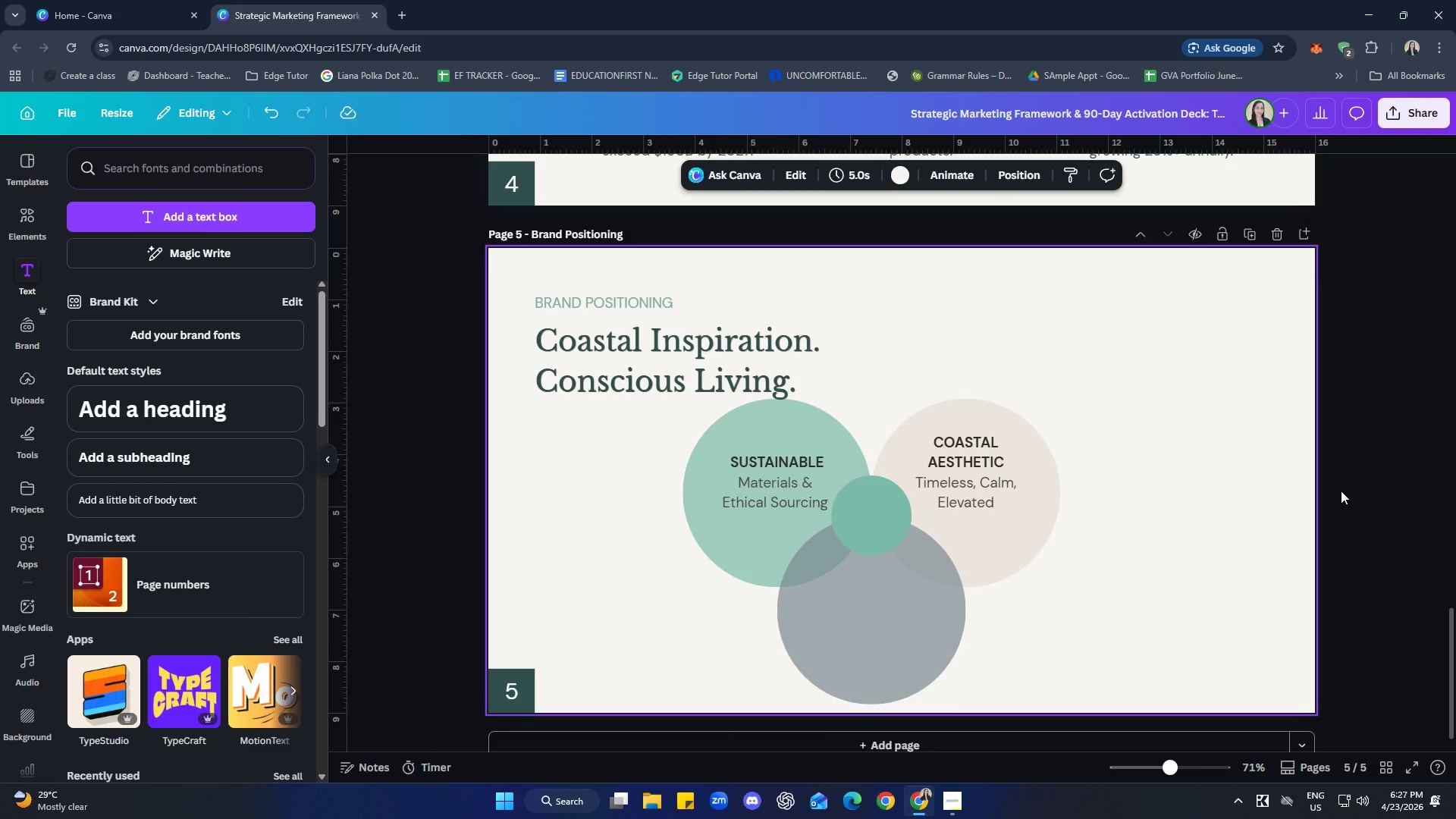 
wait(5.02)
 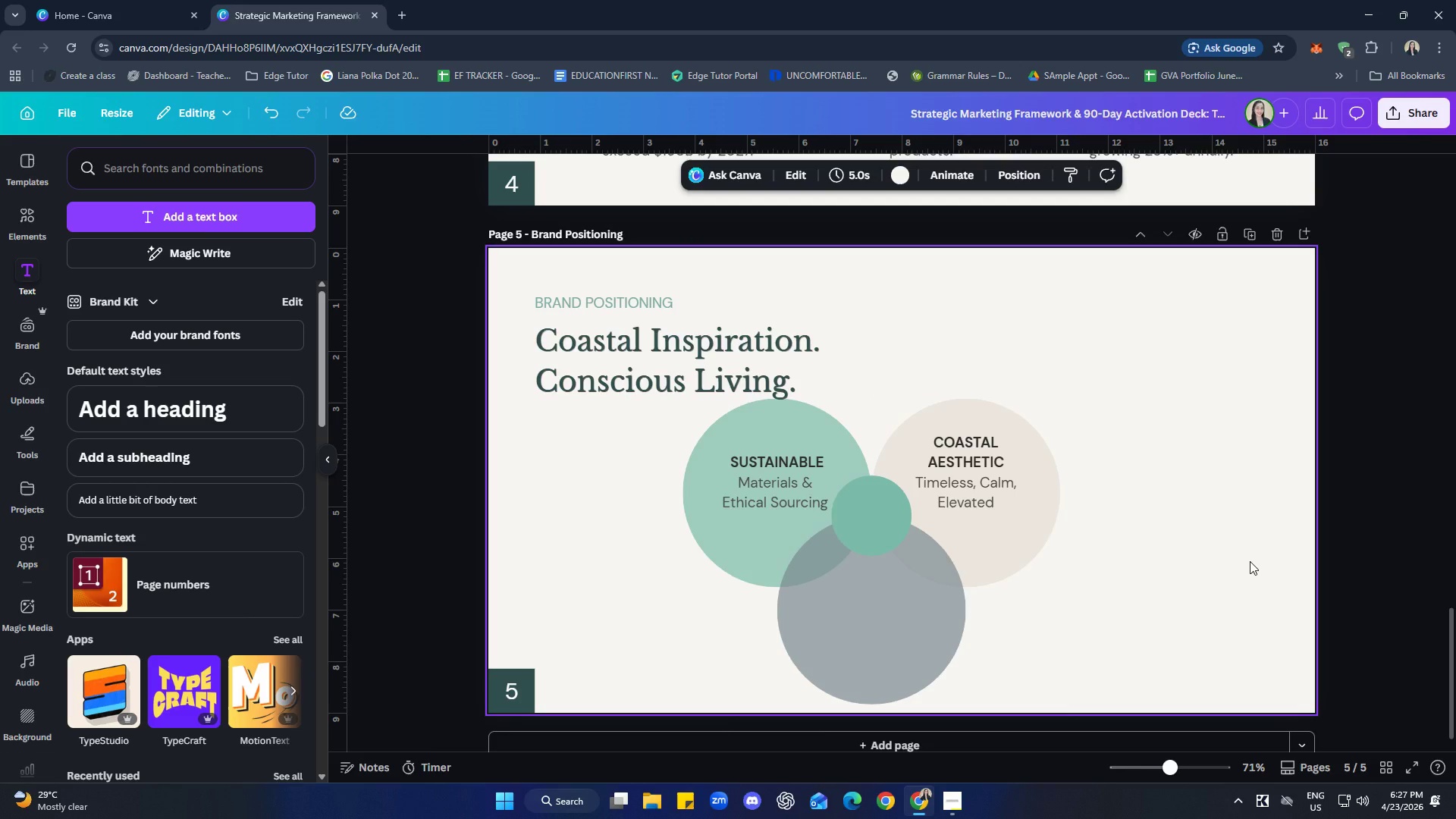 
left_click([873, 654])
 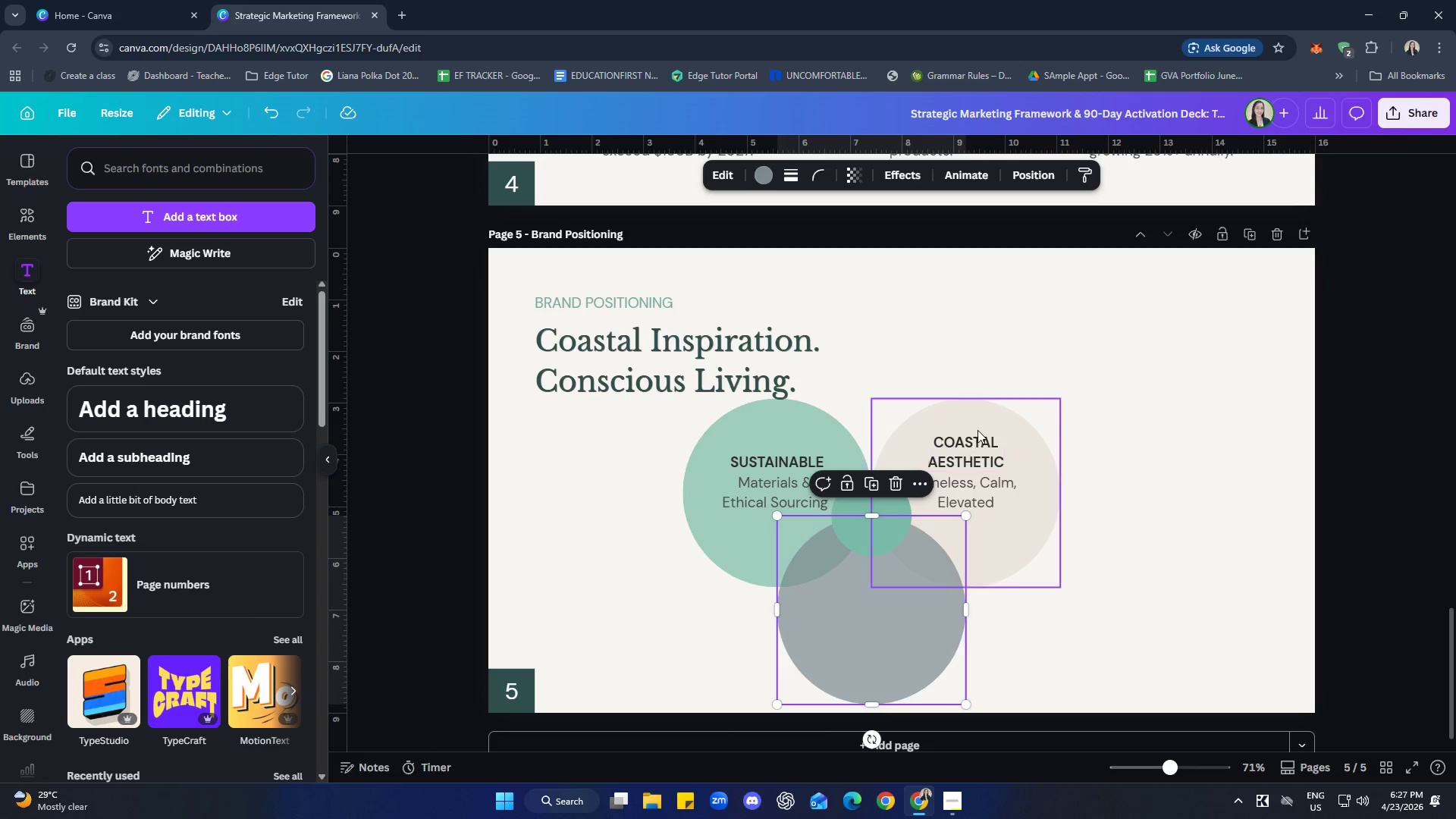 
left_click([973, 450])
 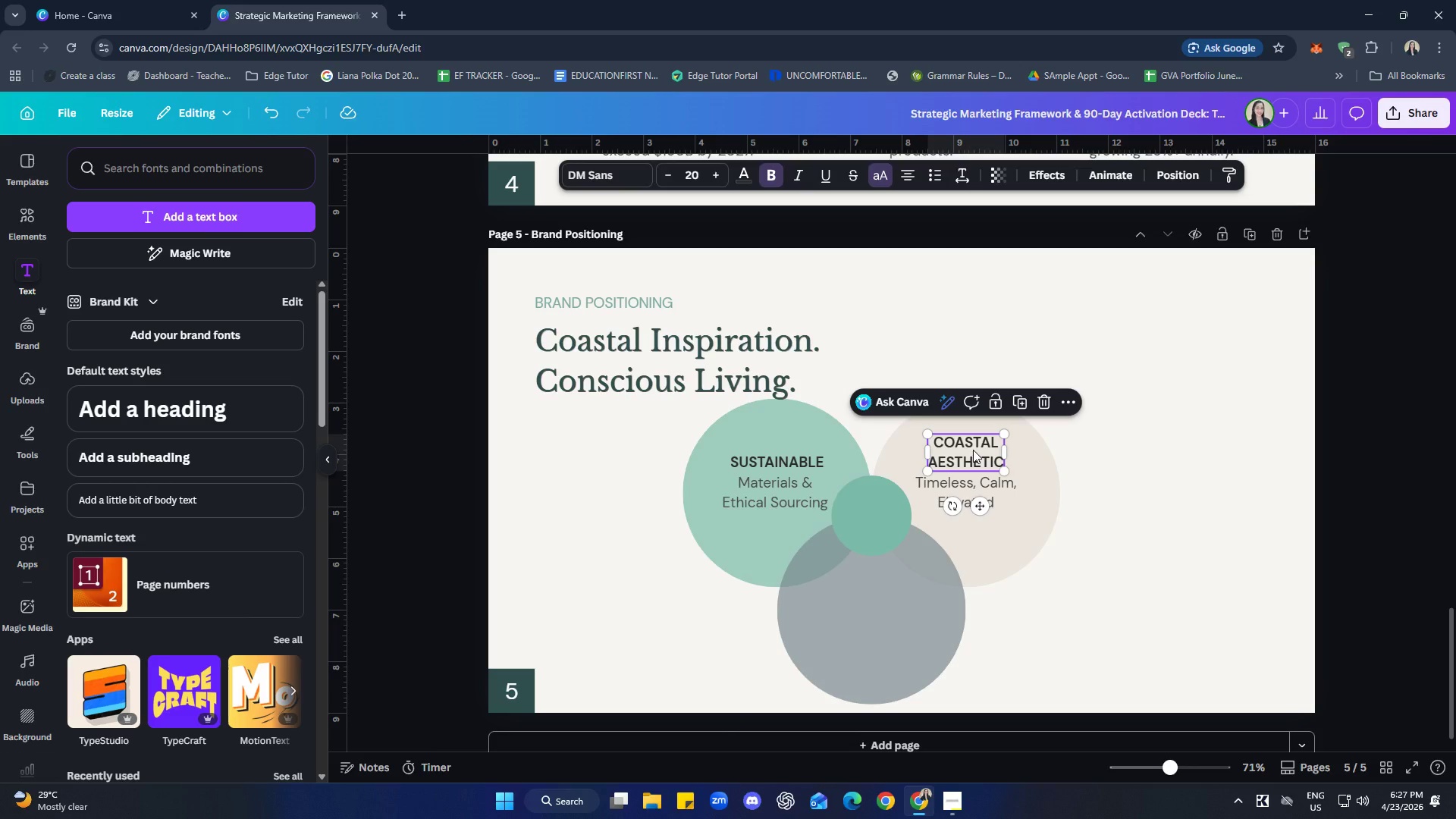 
key(Control+ControlLeft)
 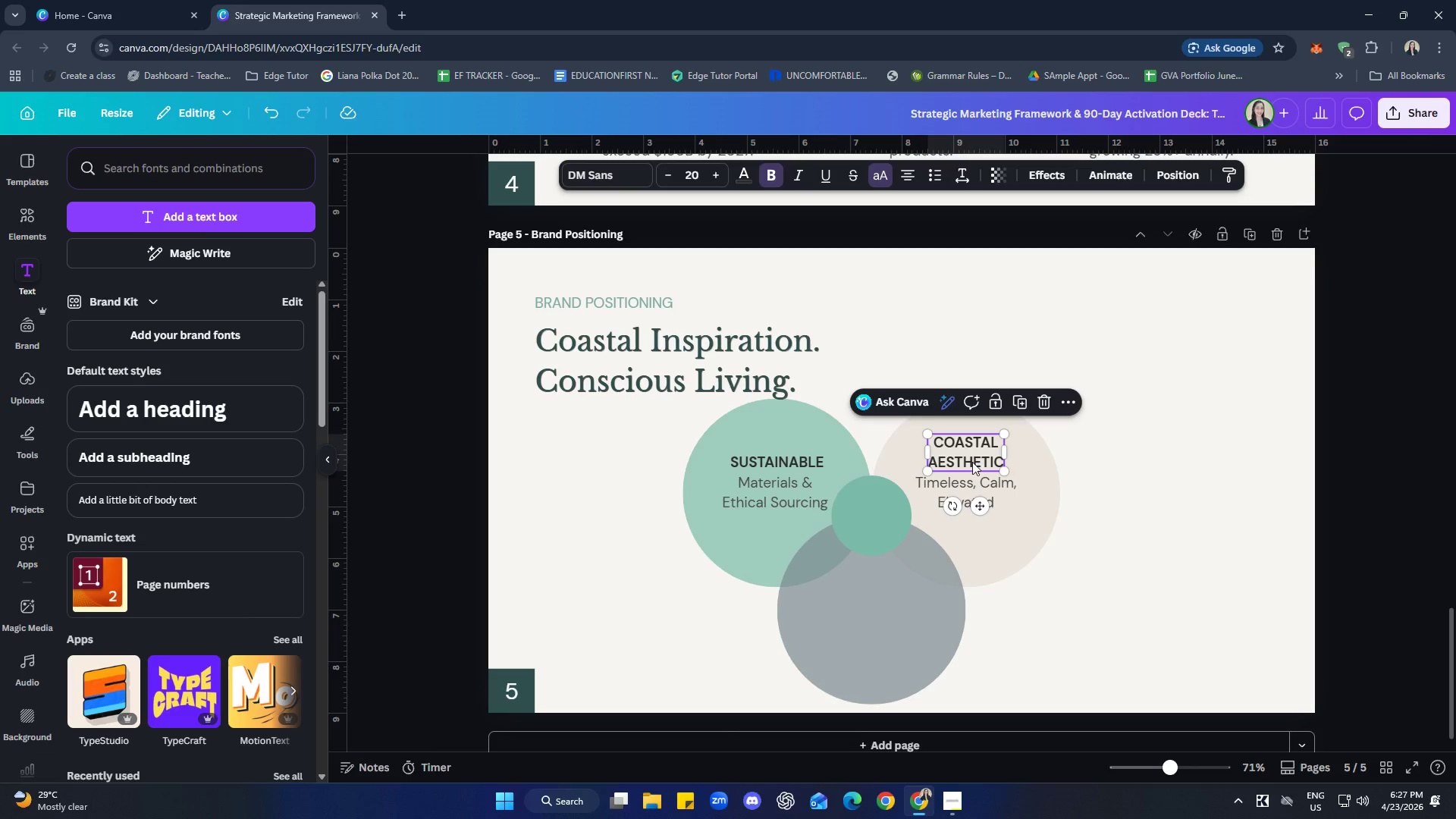 
key(Control+C)
 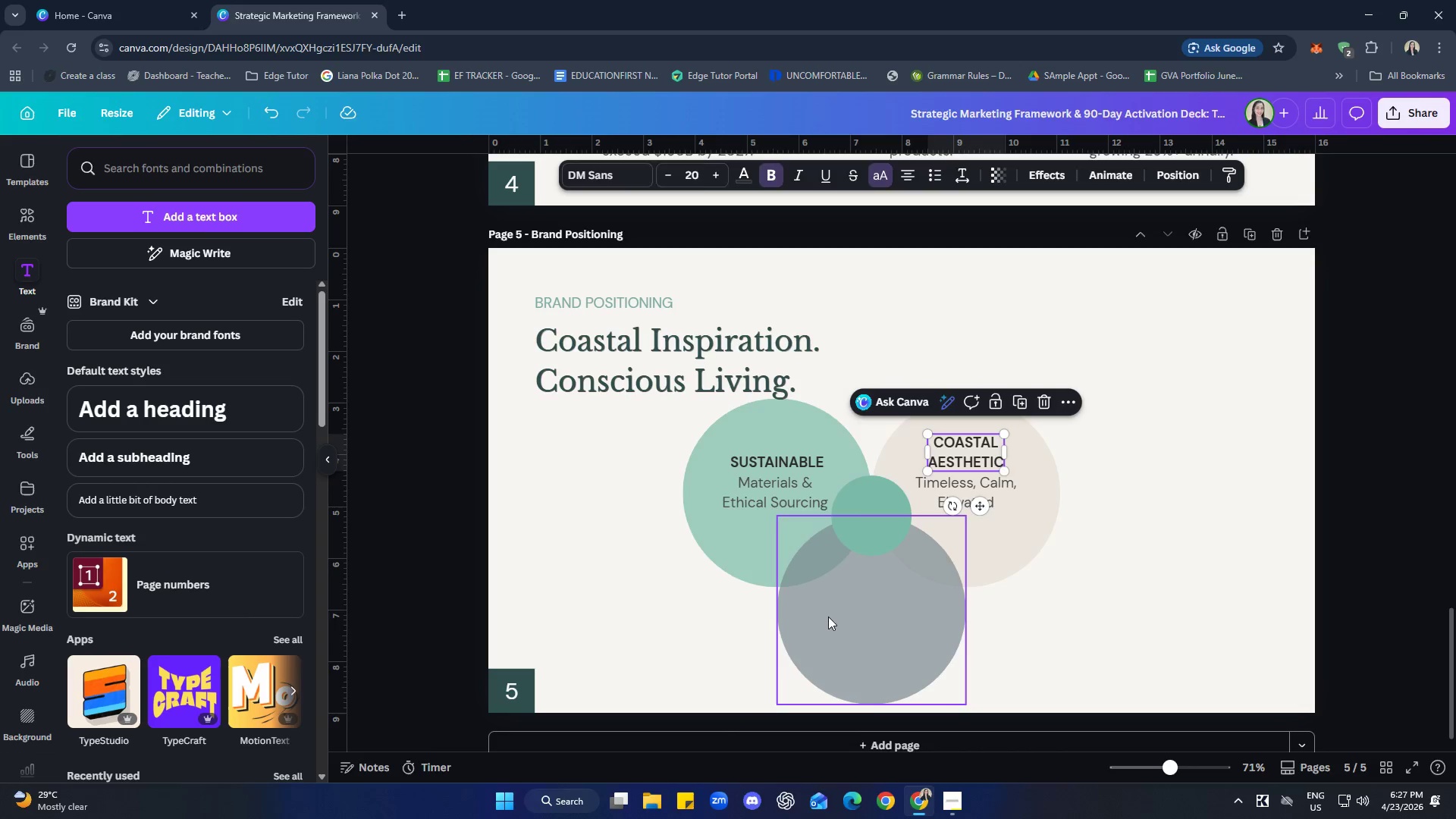 
left_click([864, 605])
 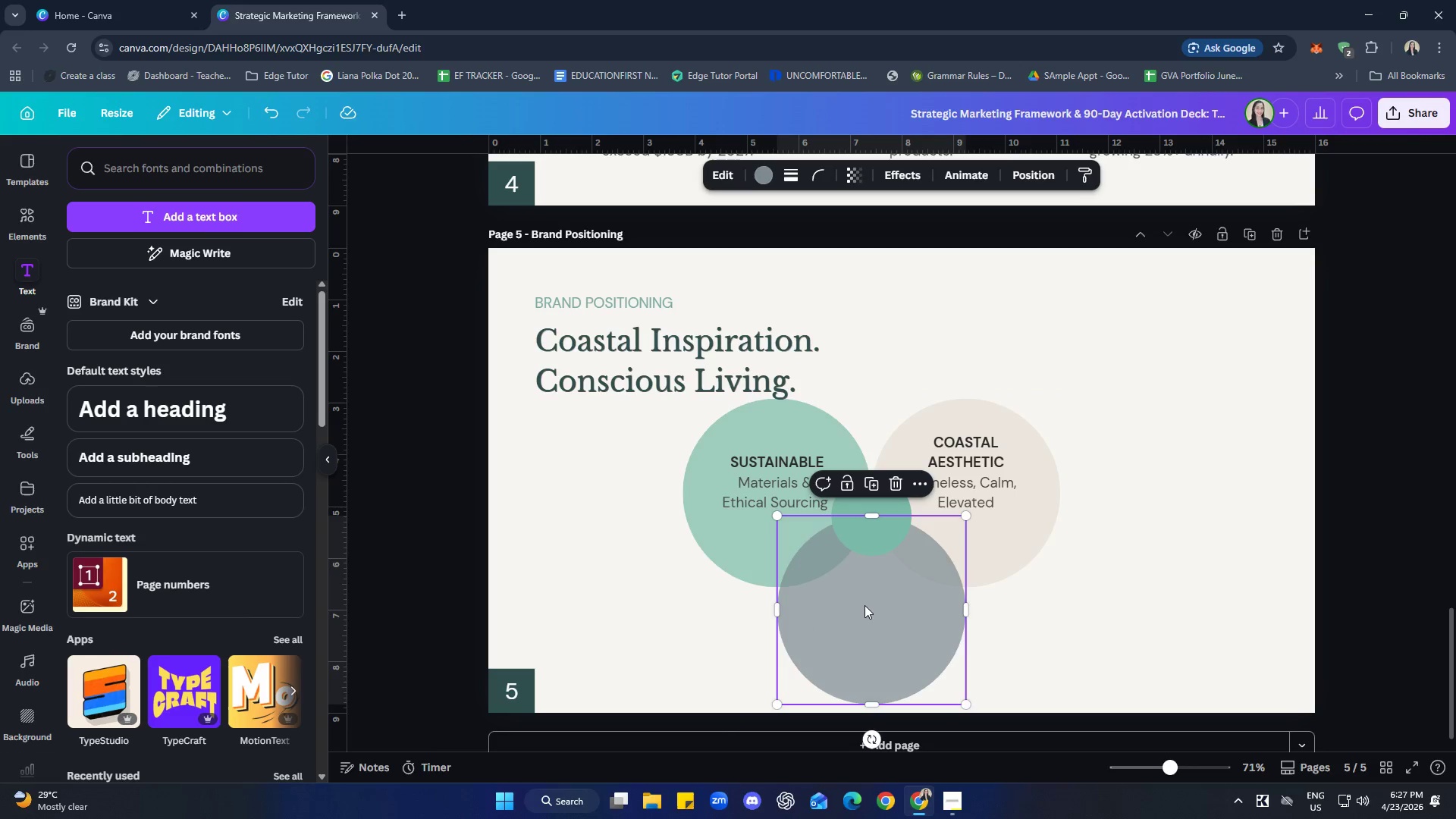 
key(Control+ControlLeft)
 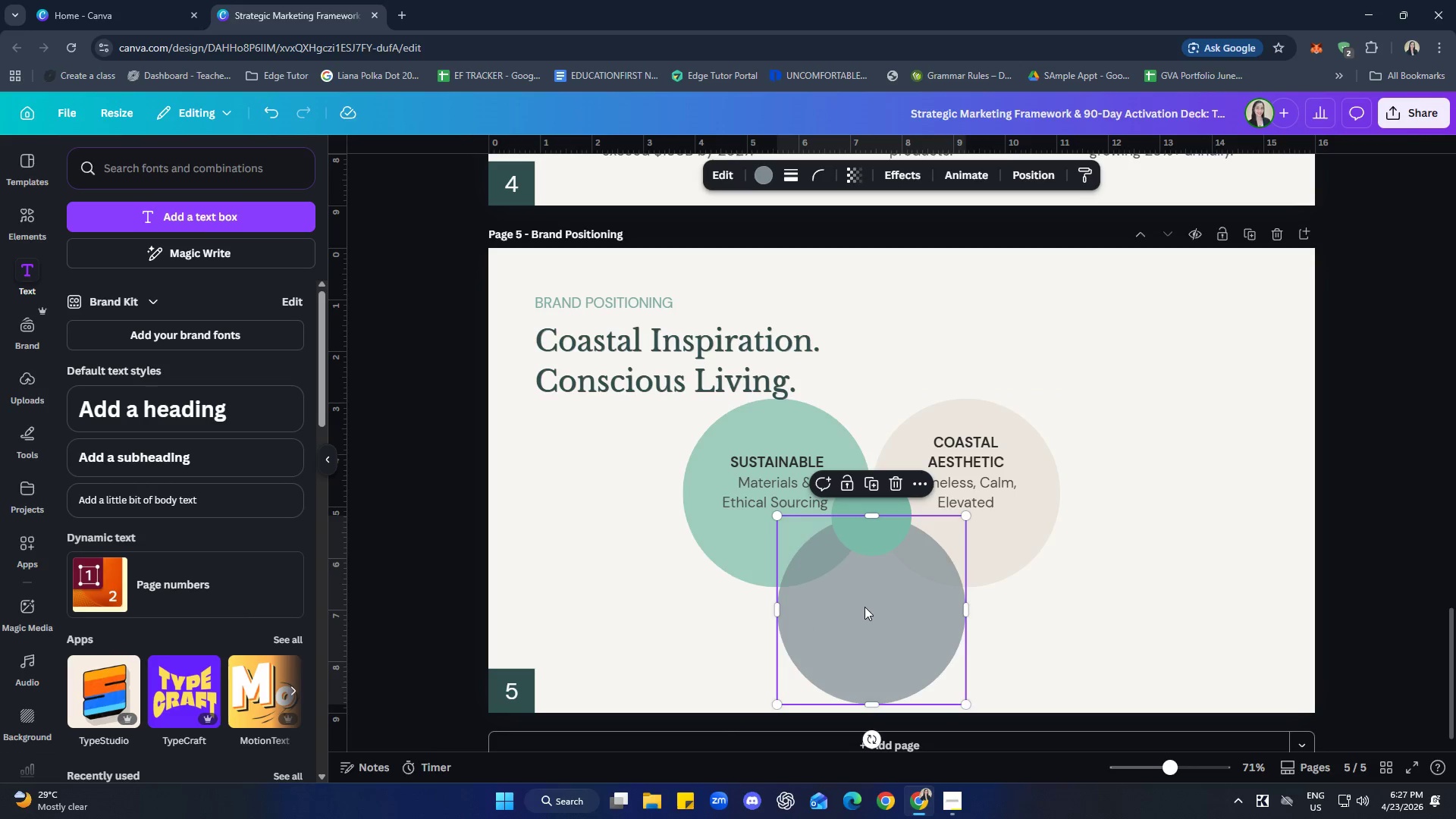 
key(Control+V)
 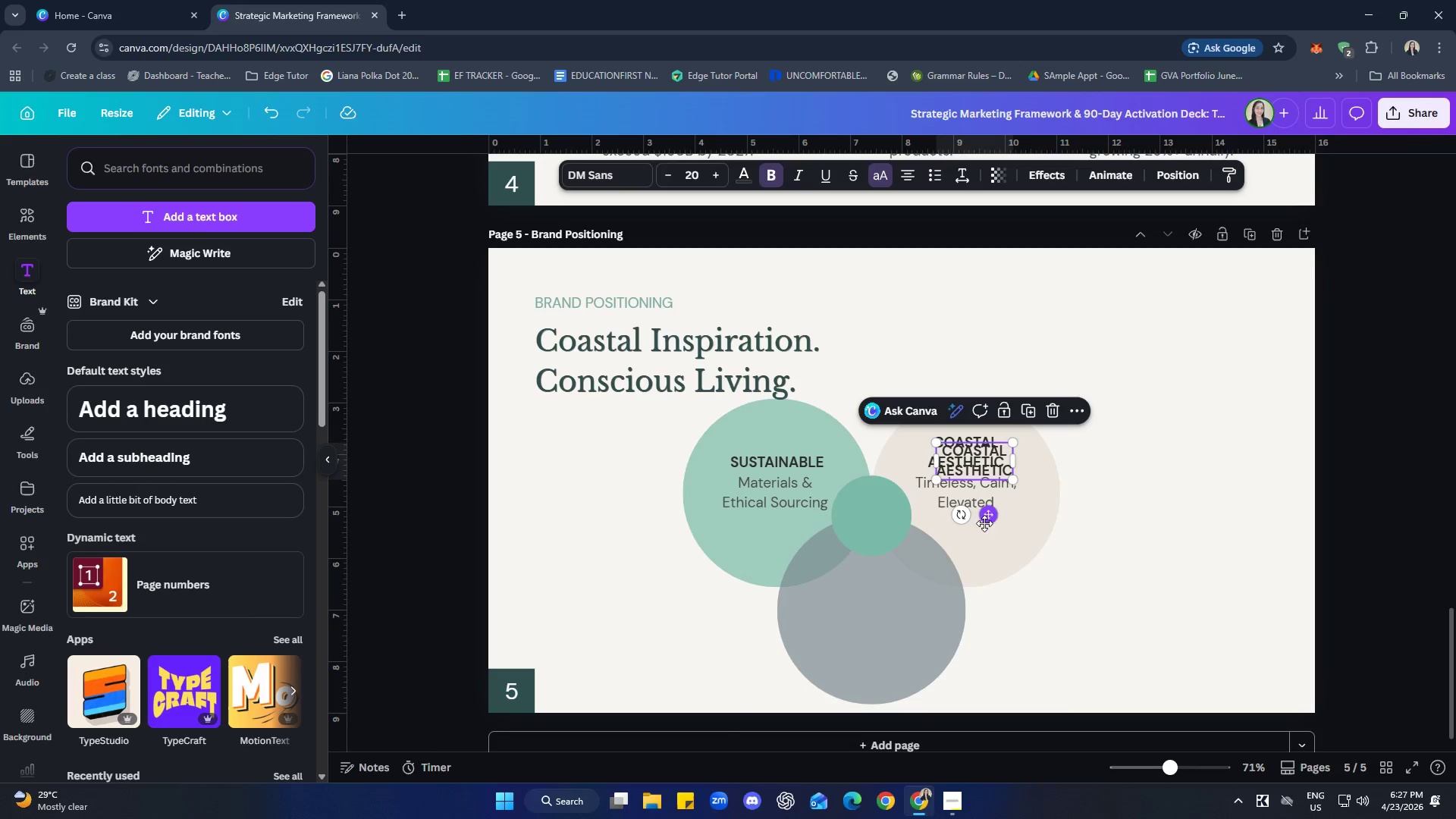 
left_click_drag(start_coordinate=[990, 518], to_coordinate=[888, 658])
 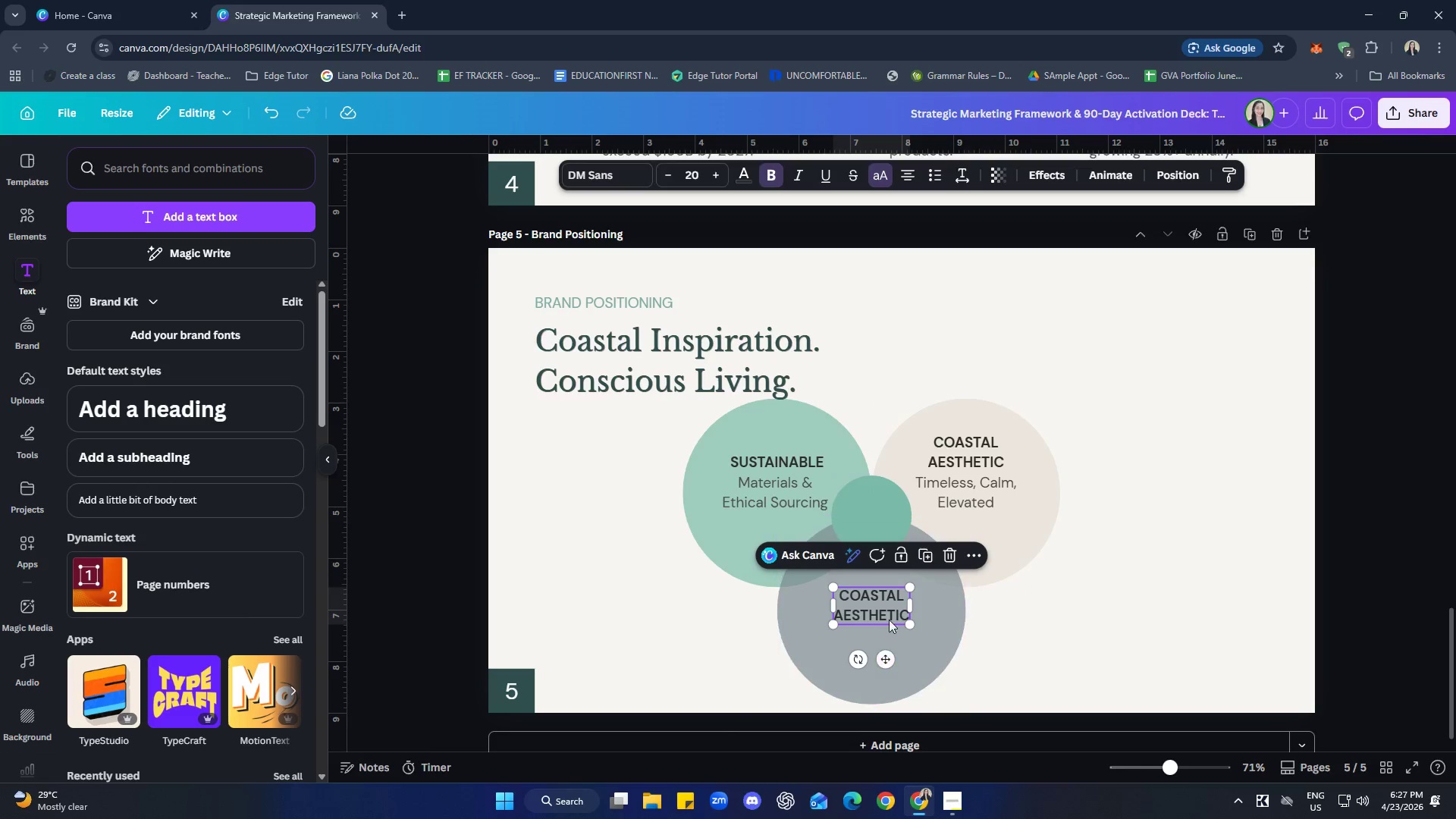 
left_click([893, 608])
 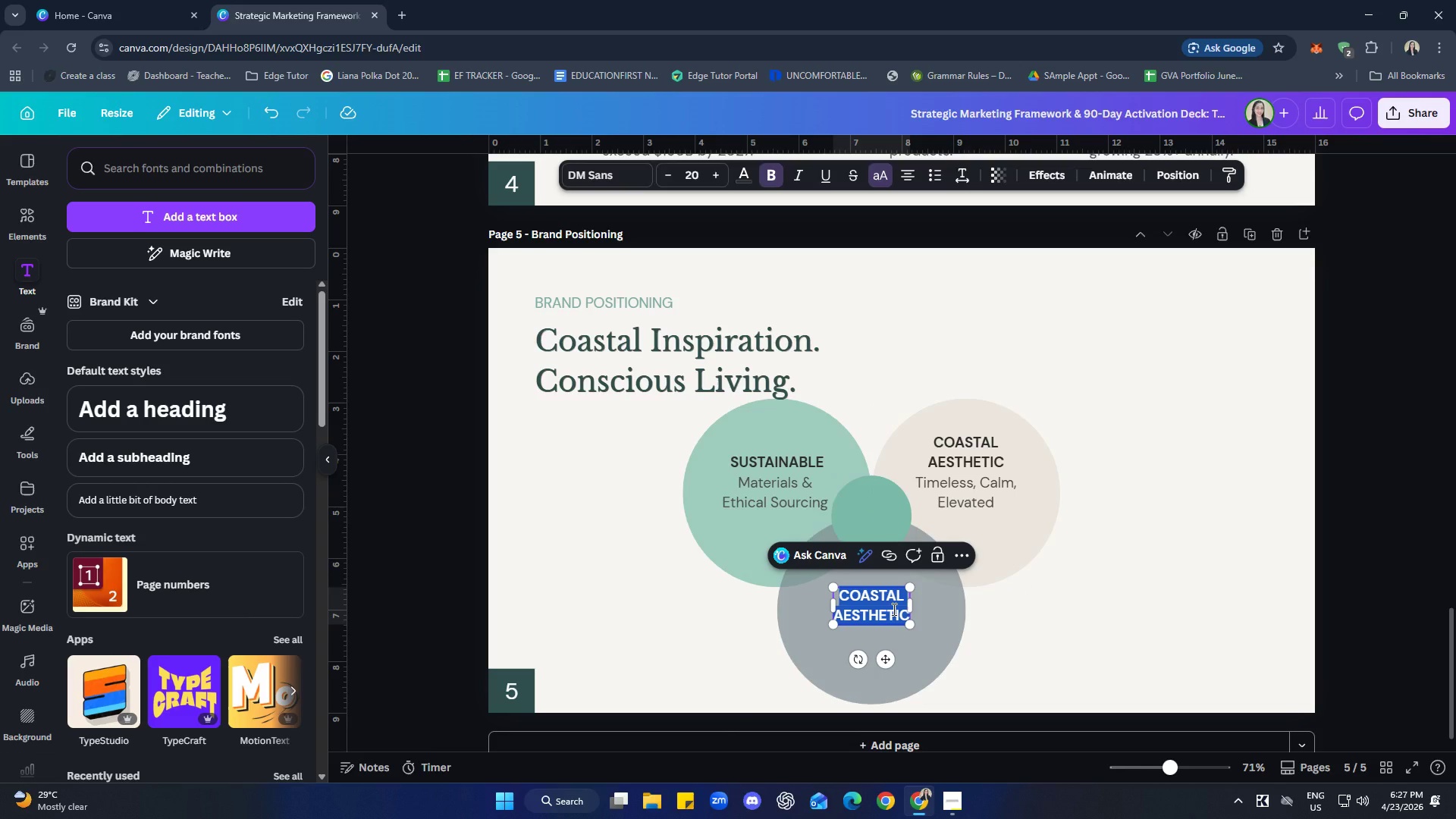 
type(Curated)
 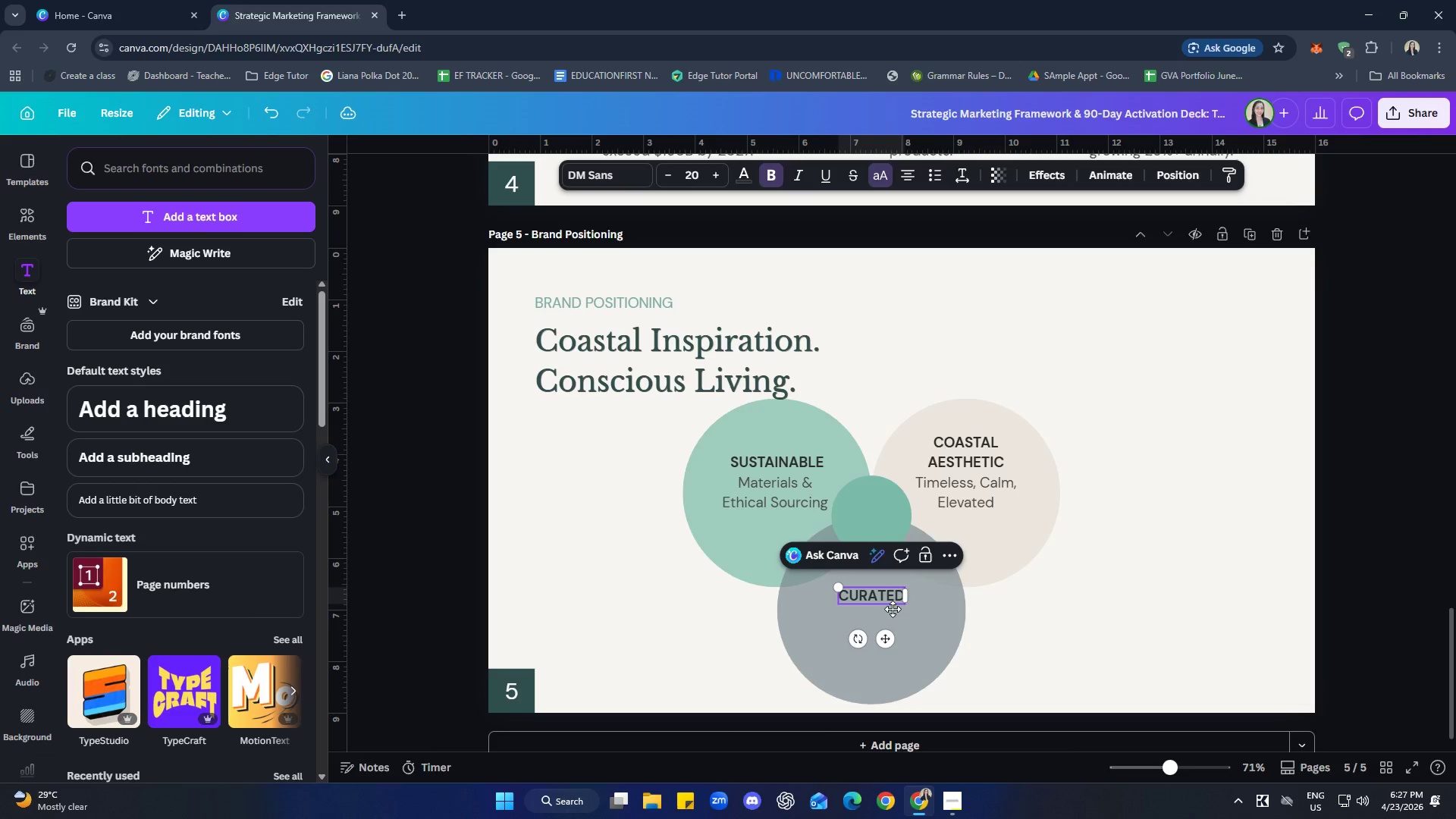 
key(Enter)
 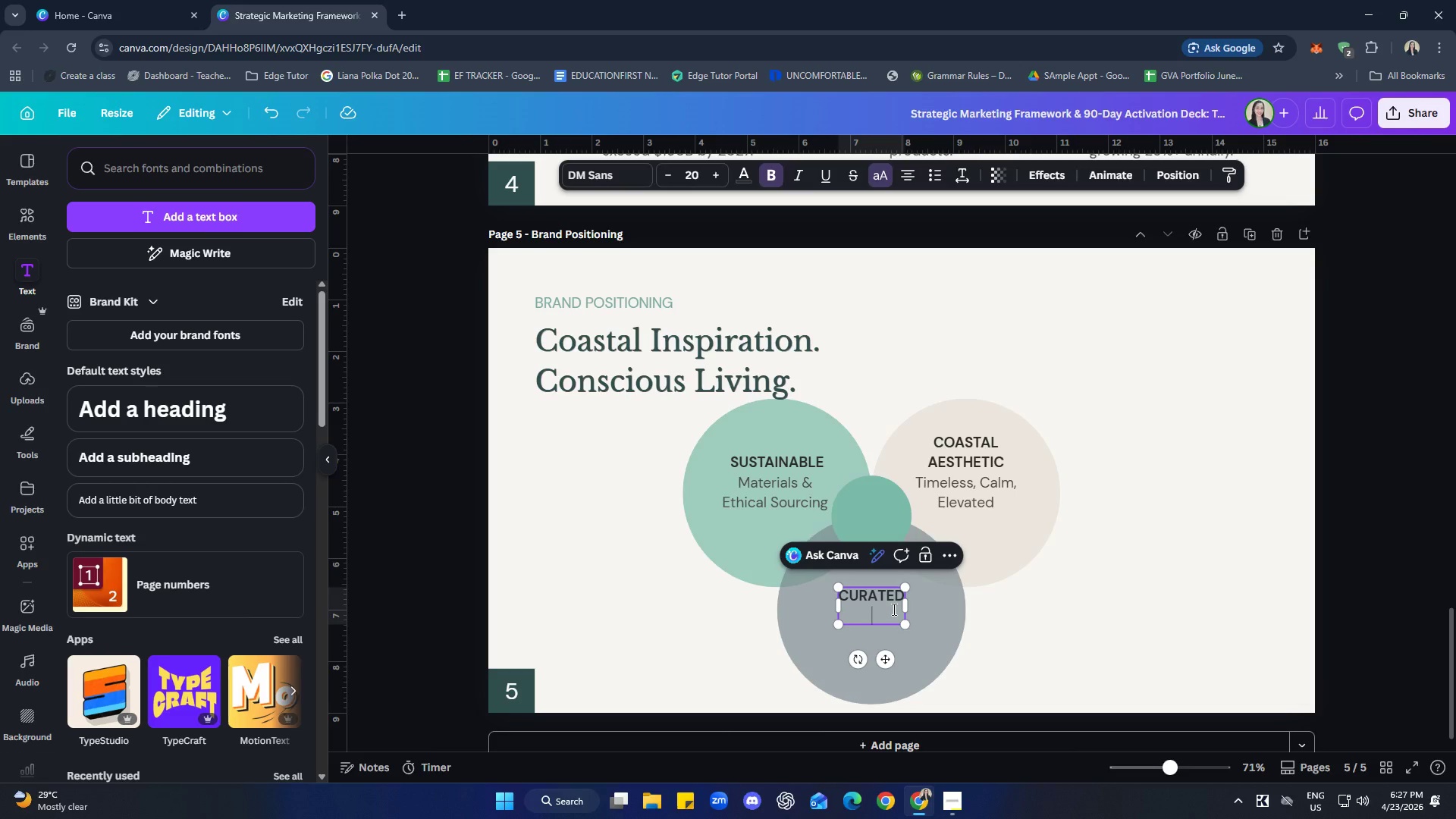 
type(experiecn)
key(Backspace)
key(Backspace)
key(Backspace)
type(ence)
 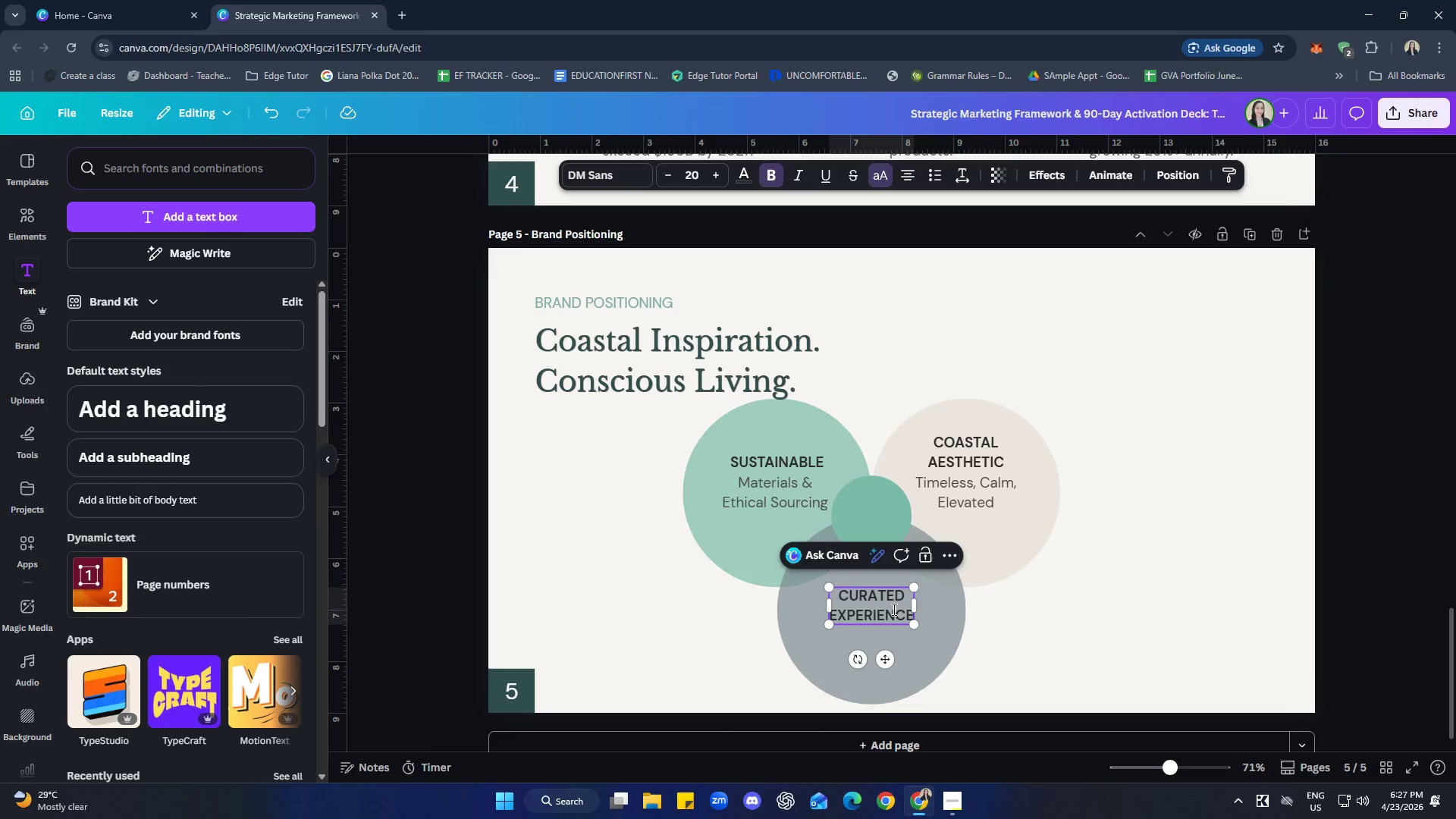 
left_click([1144, 648])
 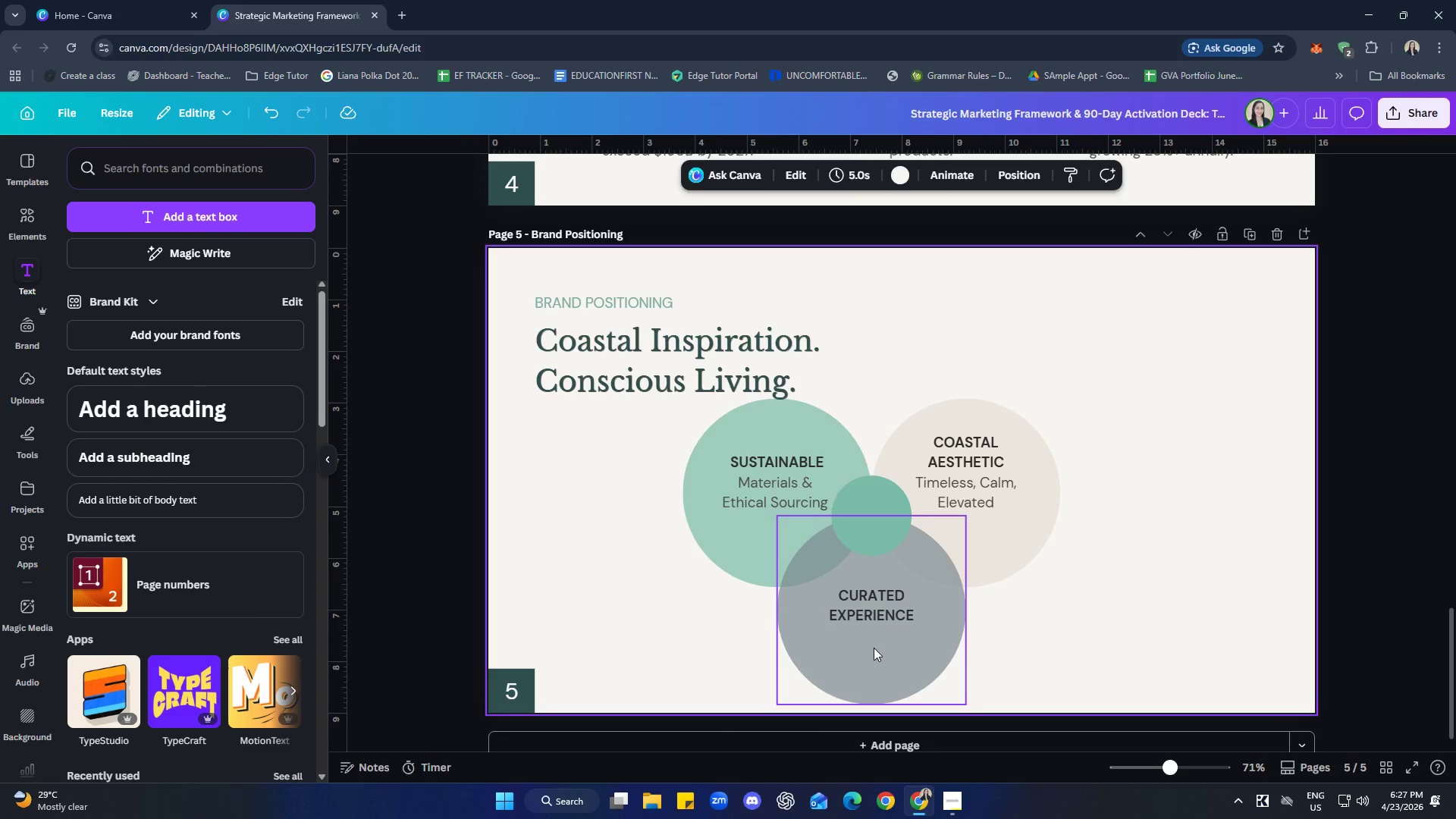 
double_click([870, 646])
 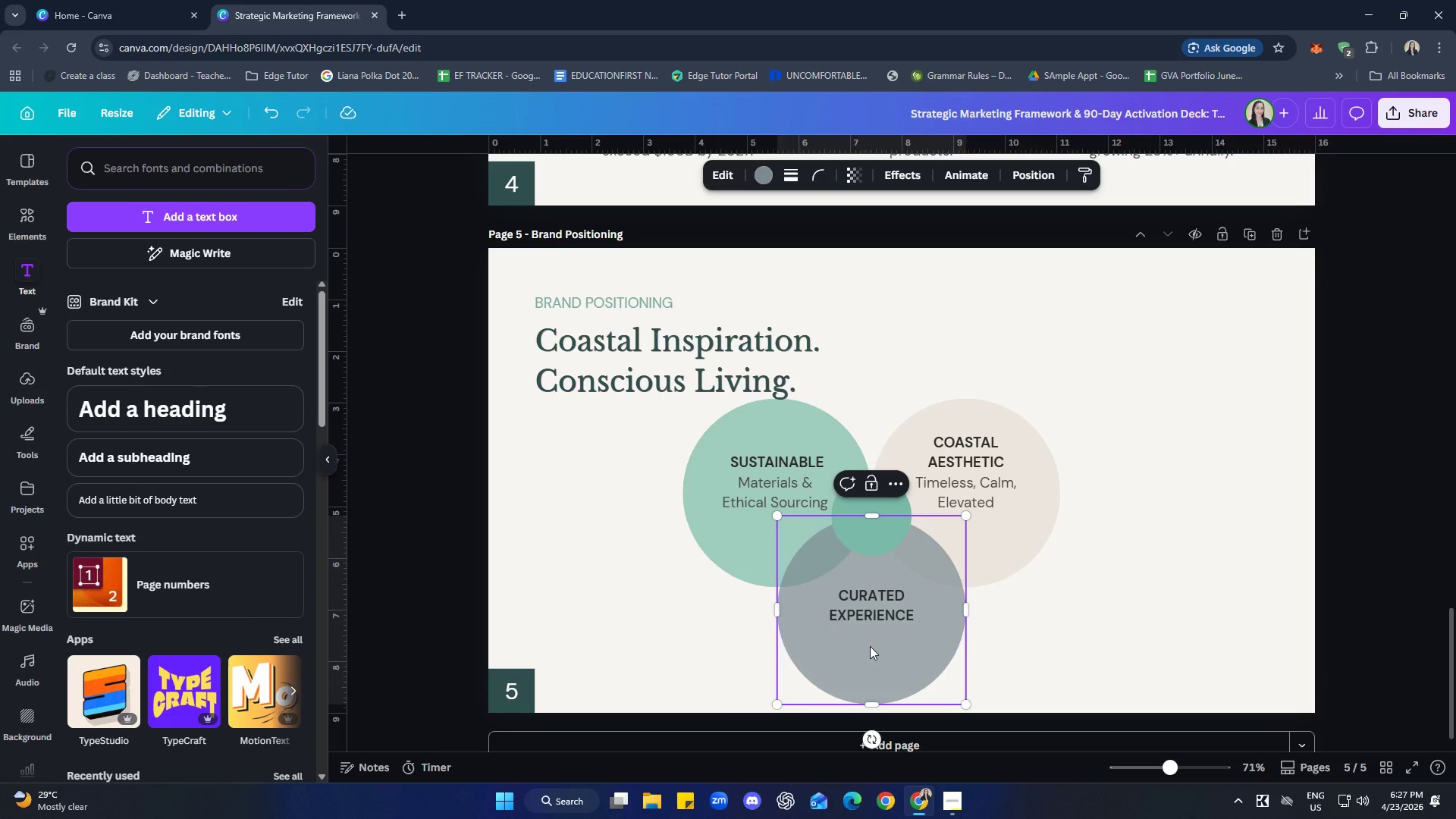 
key(Enter)
 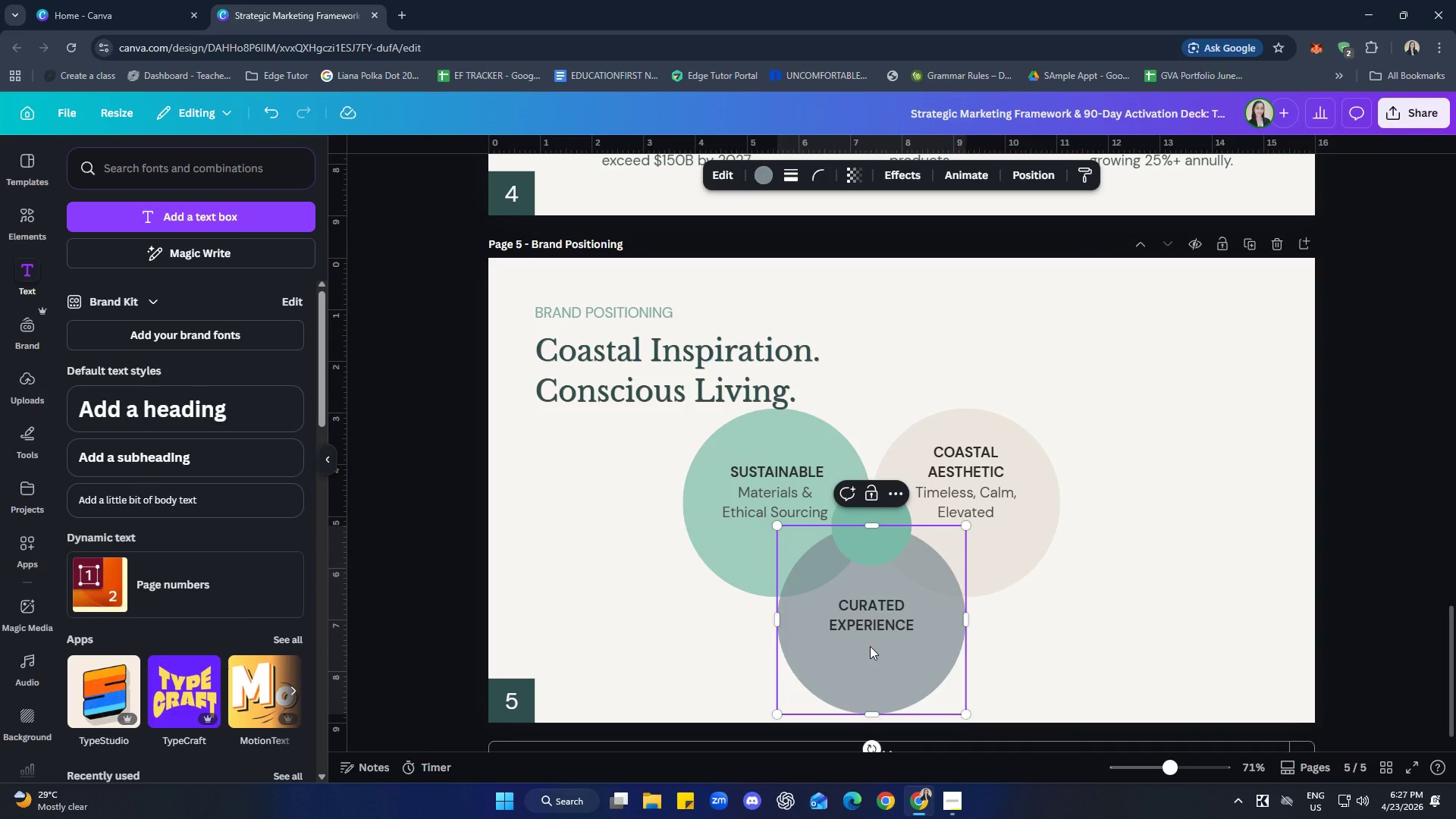 
key(Enter)
 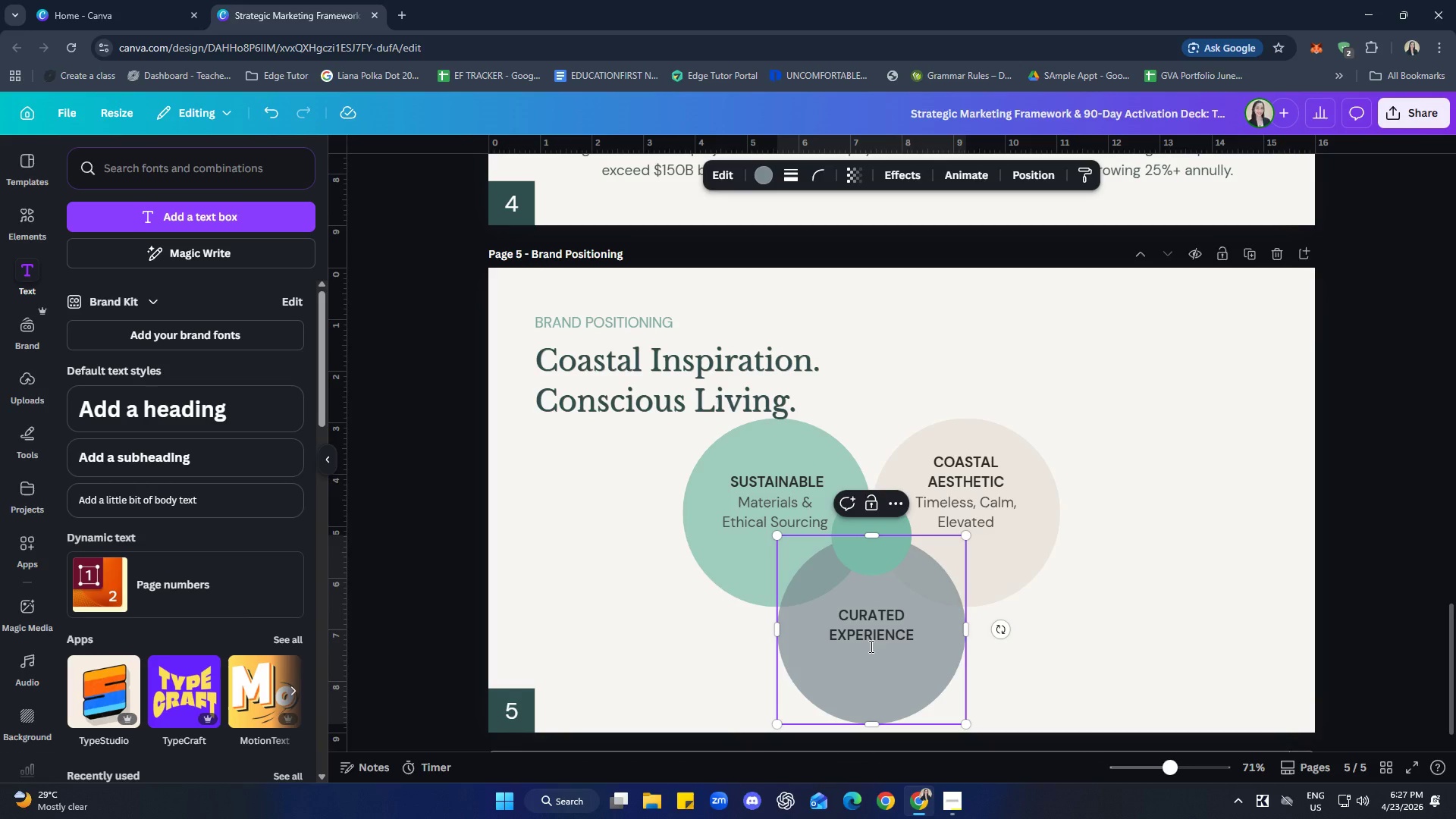 
key(Backspace)
 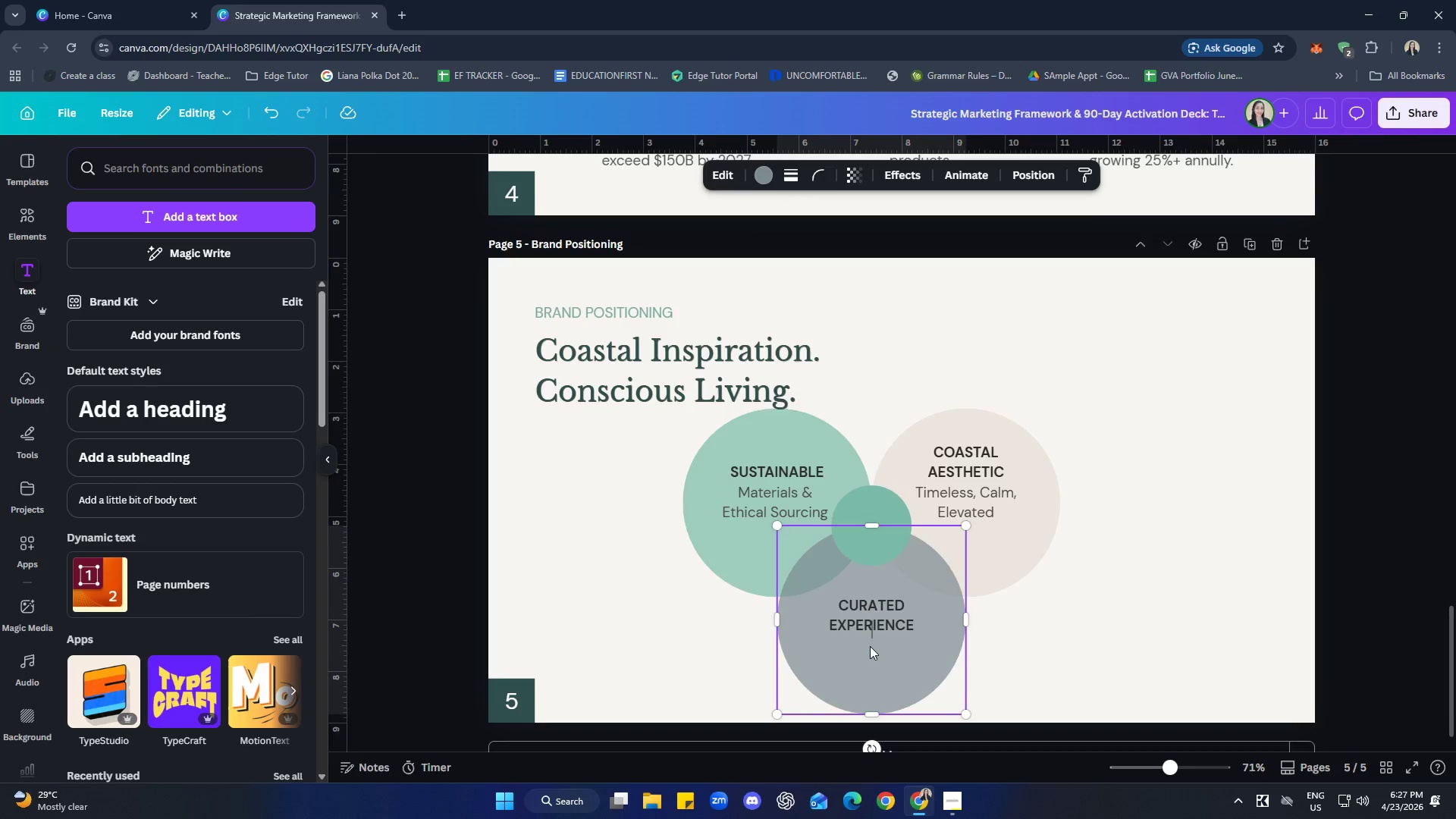 
key(Backspace)
 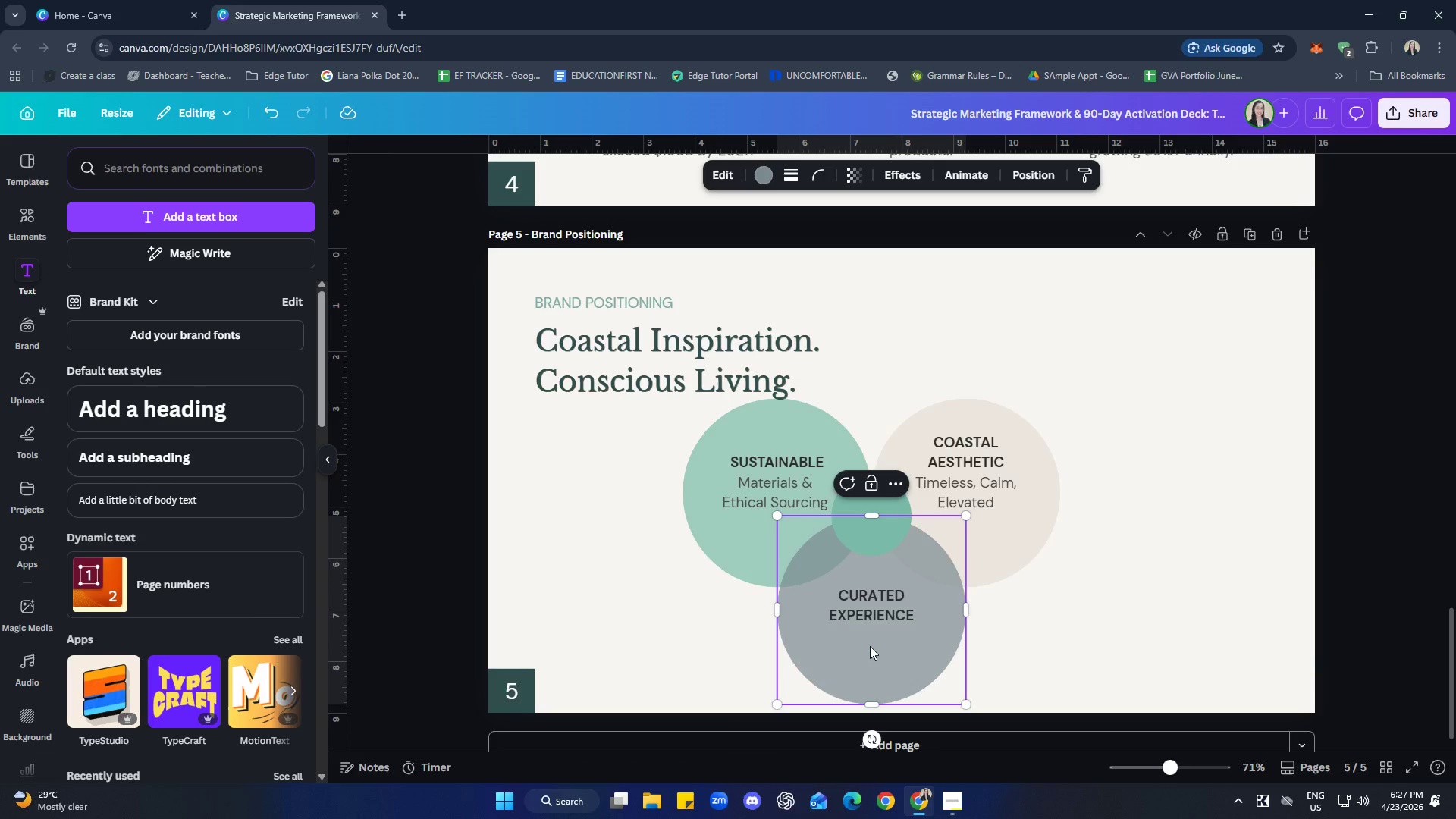 
key(Space)
 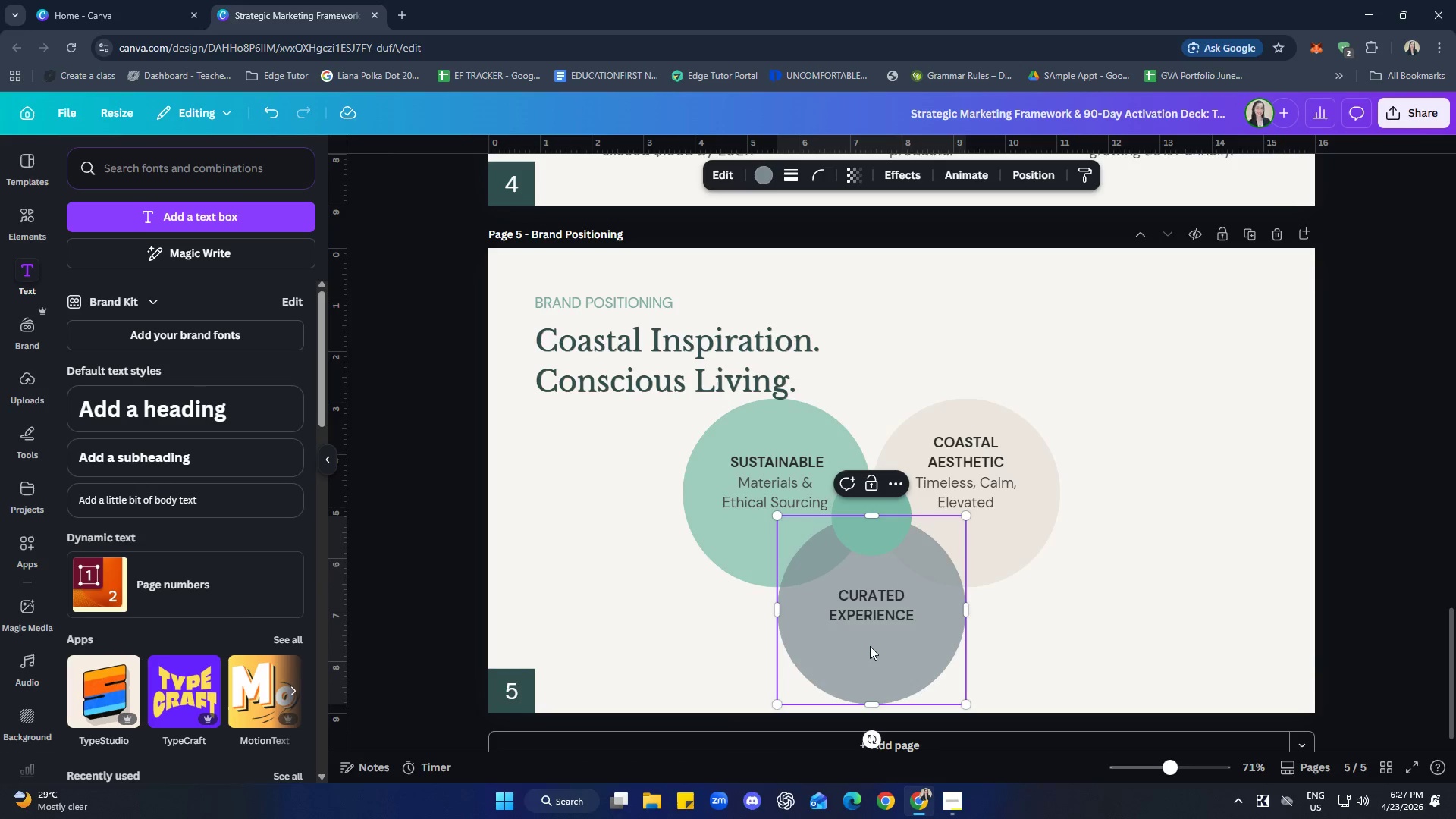 
key(Backspace)
 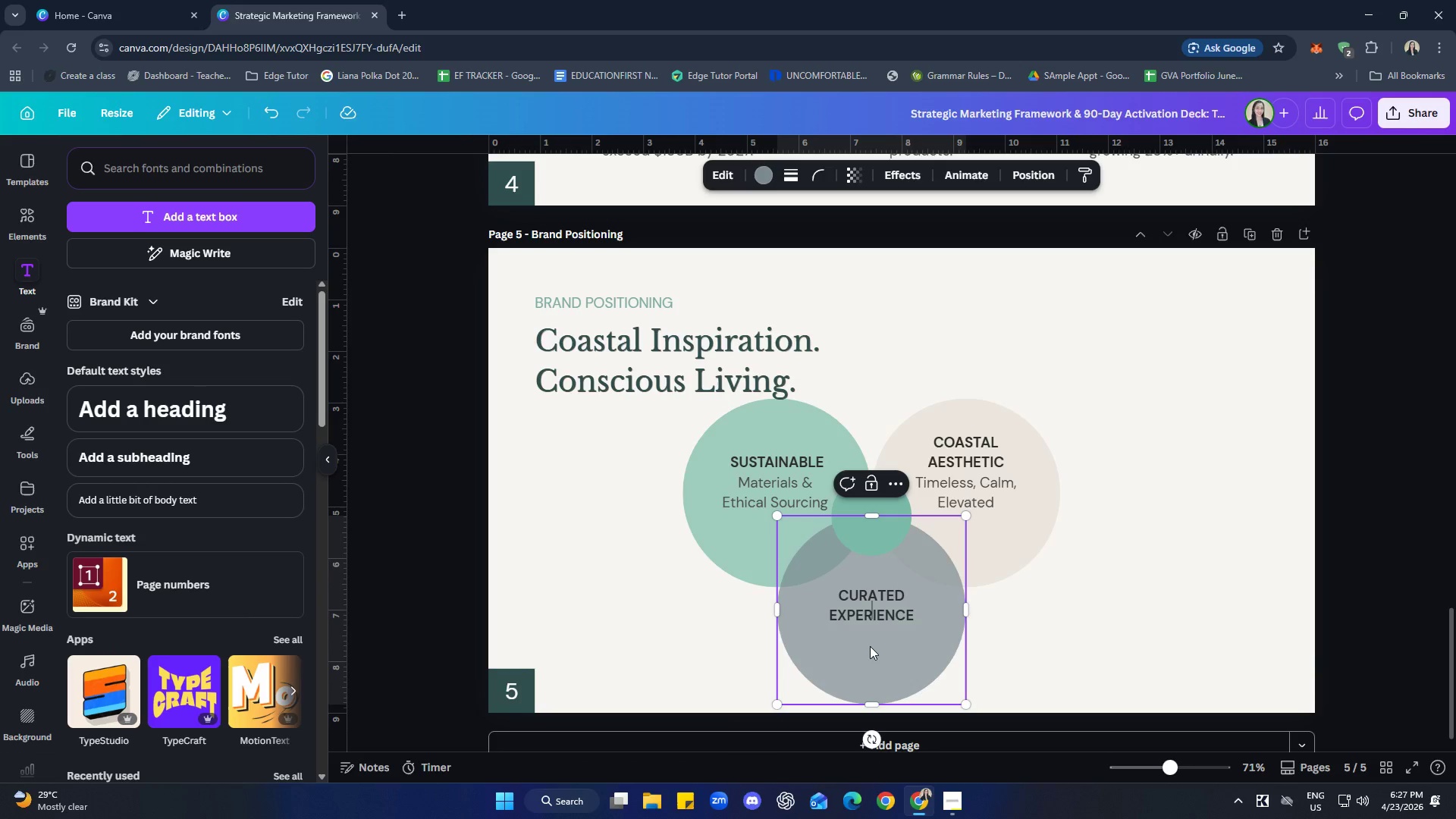 
left_click([1040, 604])
 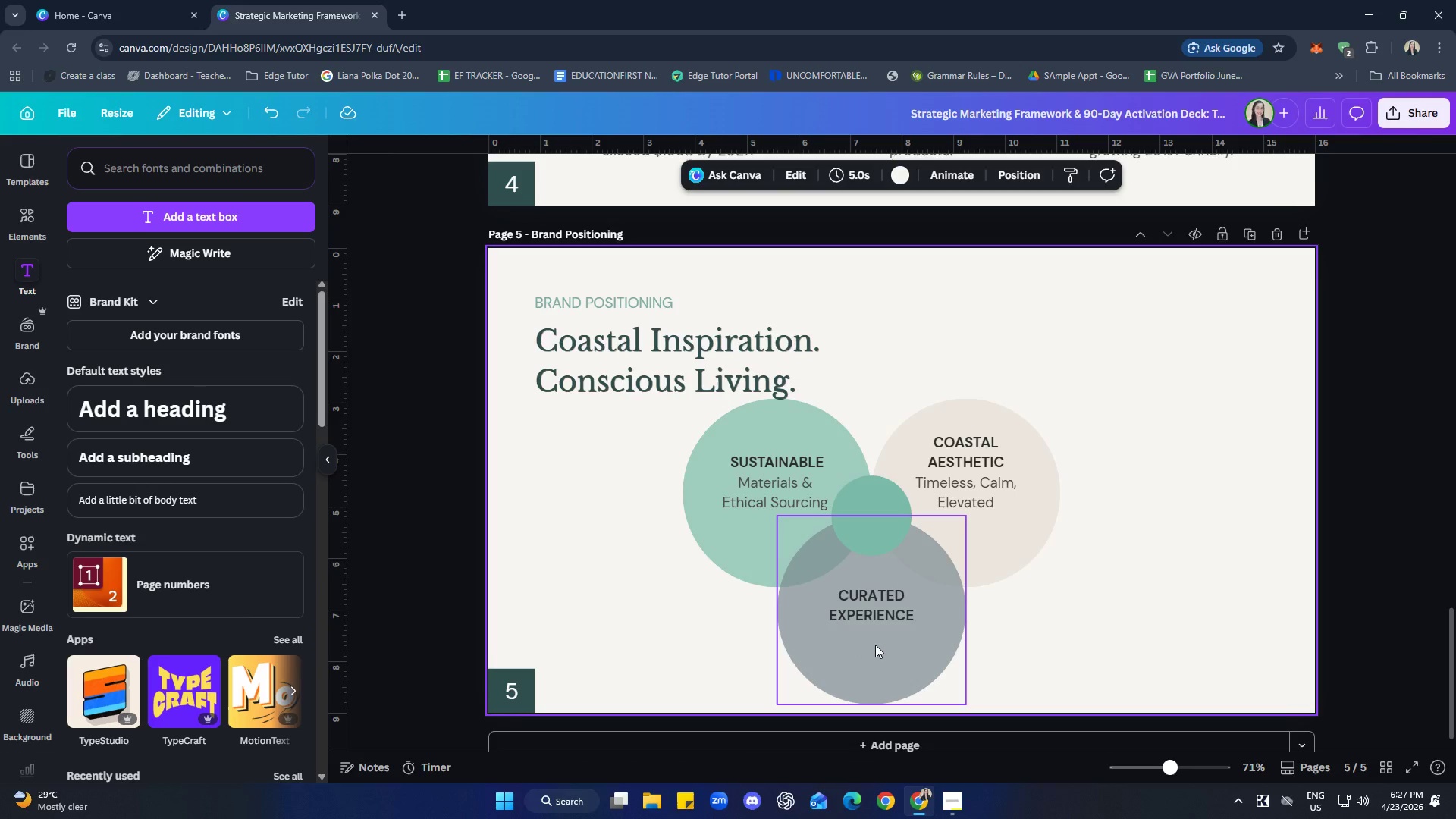 
left_click([871, 634])
 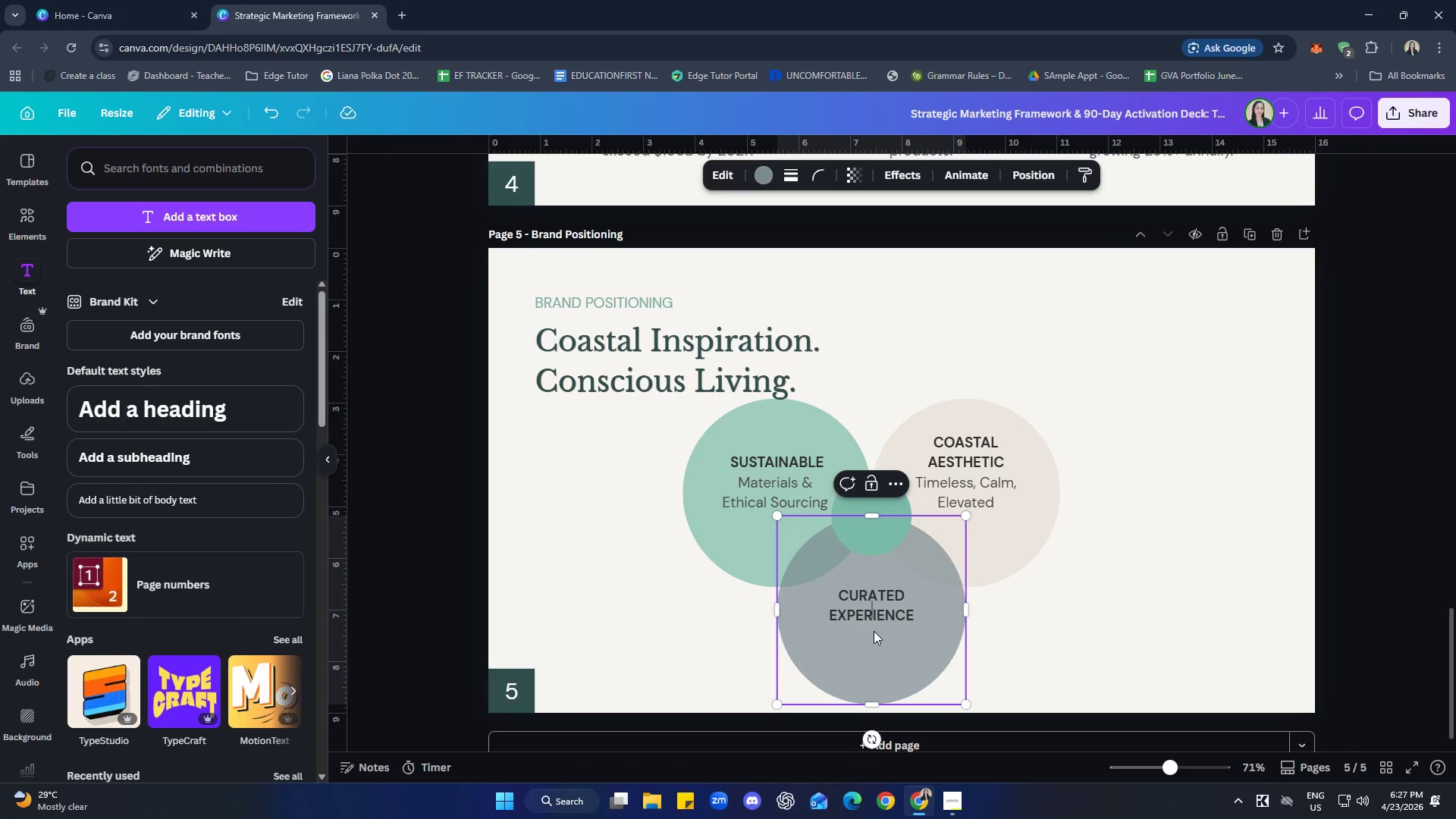 
type(Thiu)
key(Backspace)
key(Backspace)
type(oughtful Products,)
 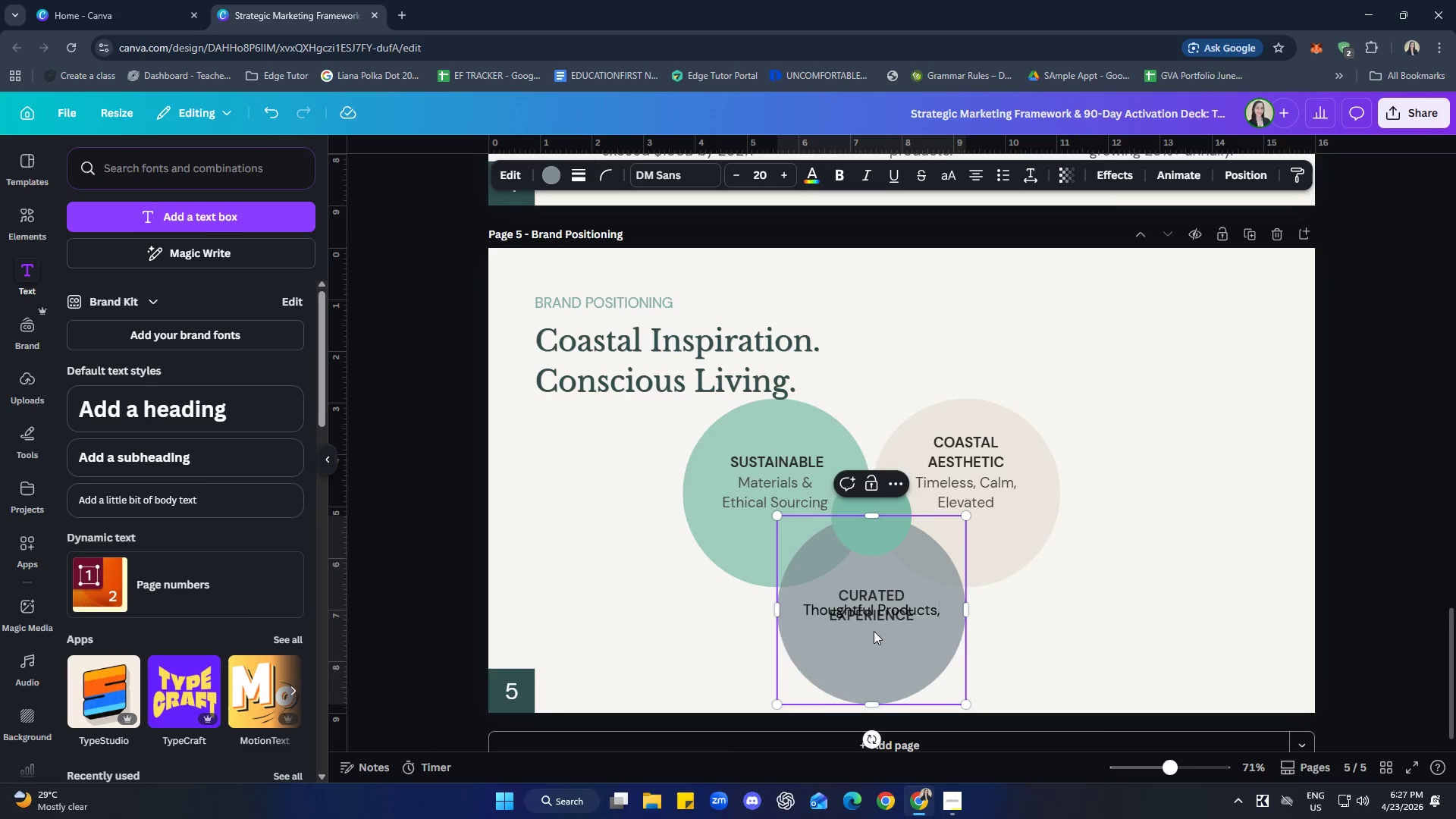 
key(Enter)
 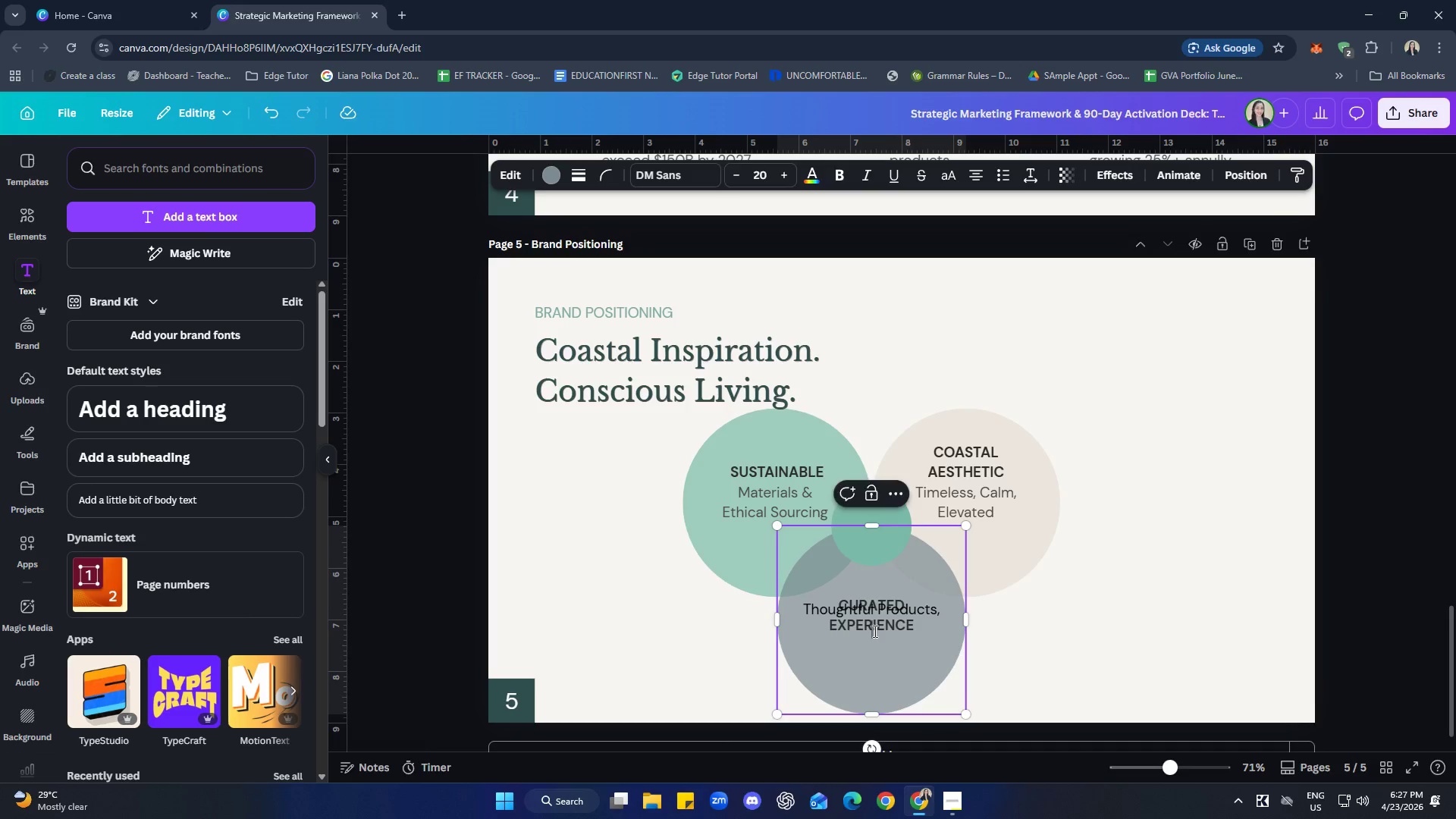 
type(MEa)
key(Backspace)
key(Backspace)
type(eaningn )
key(Backspace)
key(Backspace)
key(Backspace)
type(g )
key(Backspace)
type(fu;l)
key(Backspace)
key(Backspace)
type(l Unbp)
key(Backspace)
type(oxing)
 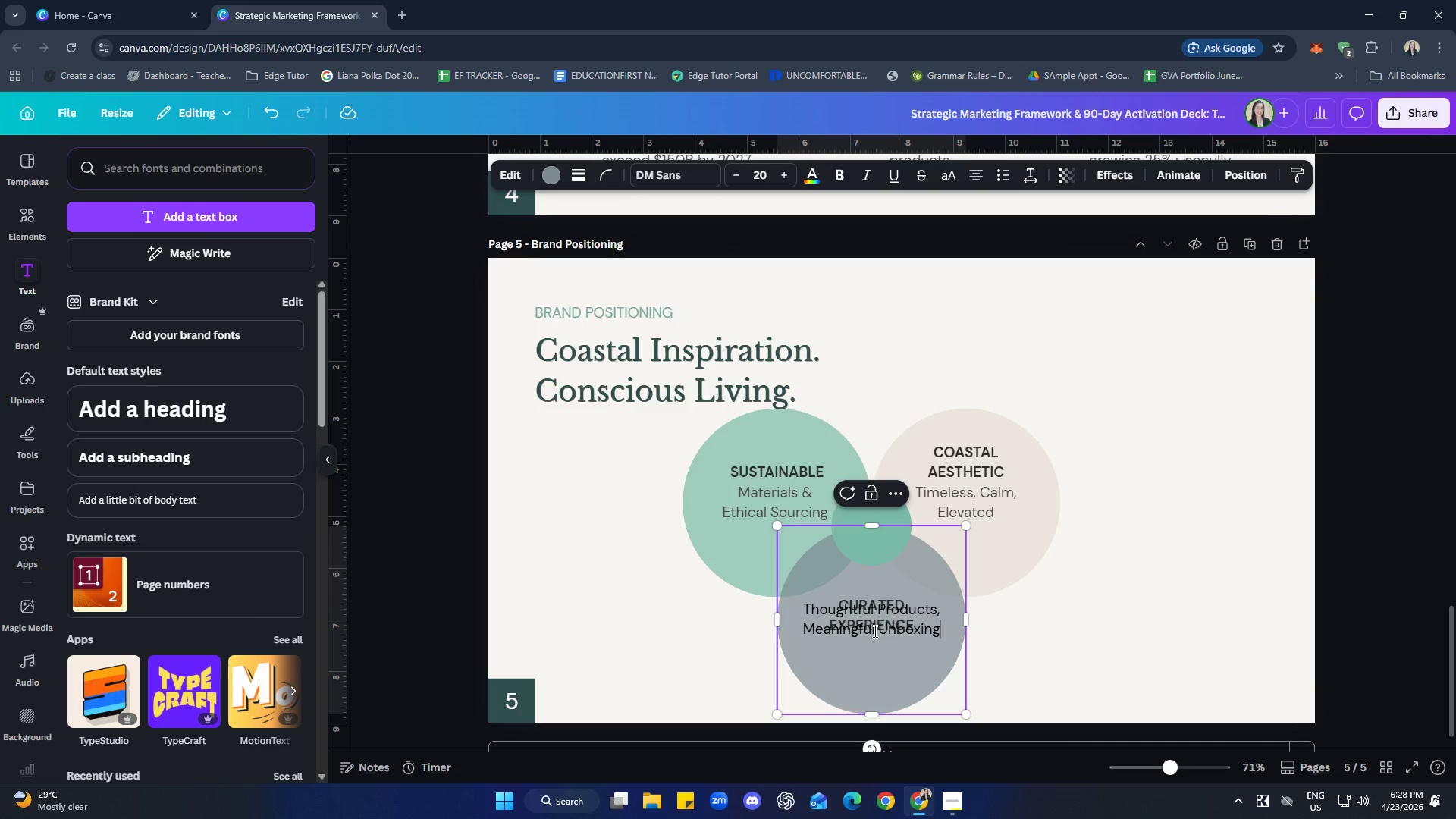 
left_click([1020, 651])
 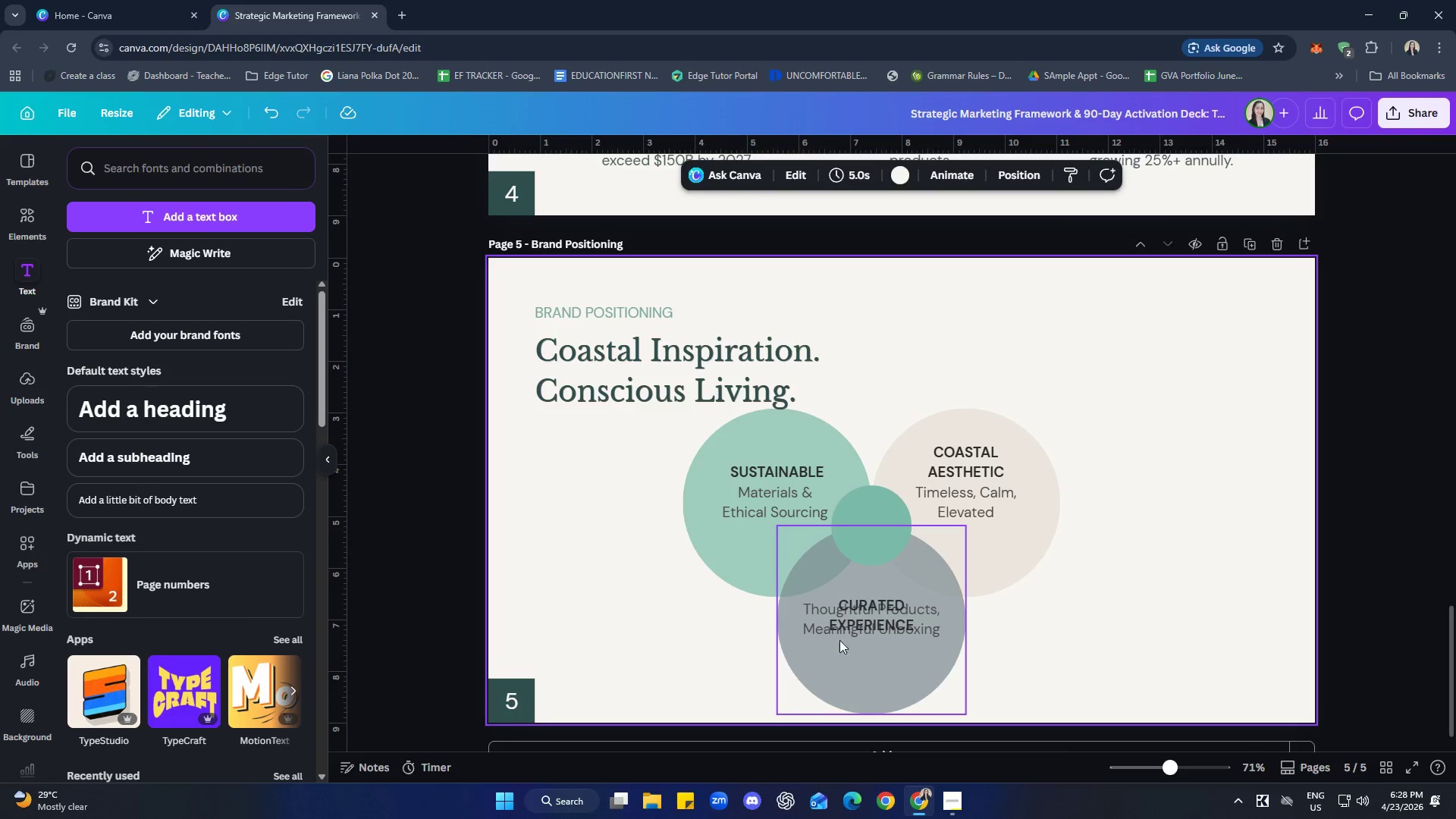 
left_click([815, 598])
 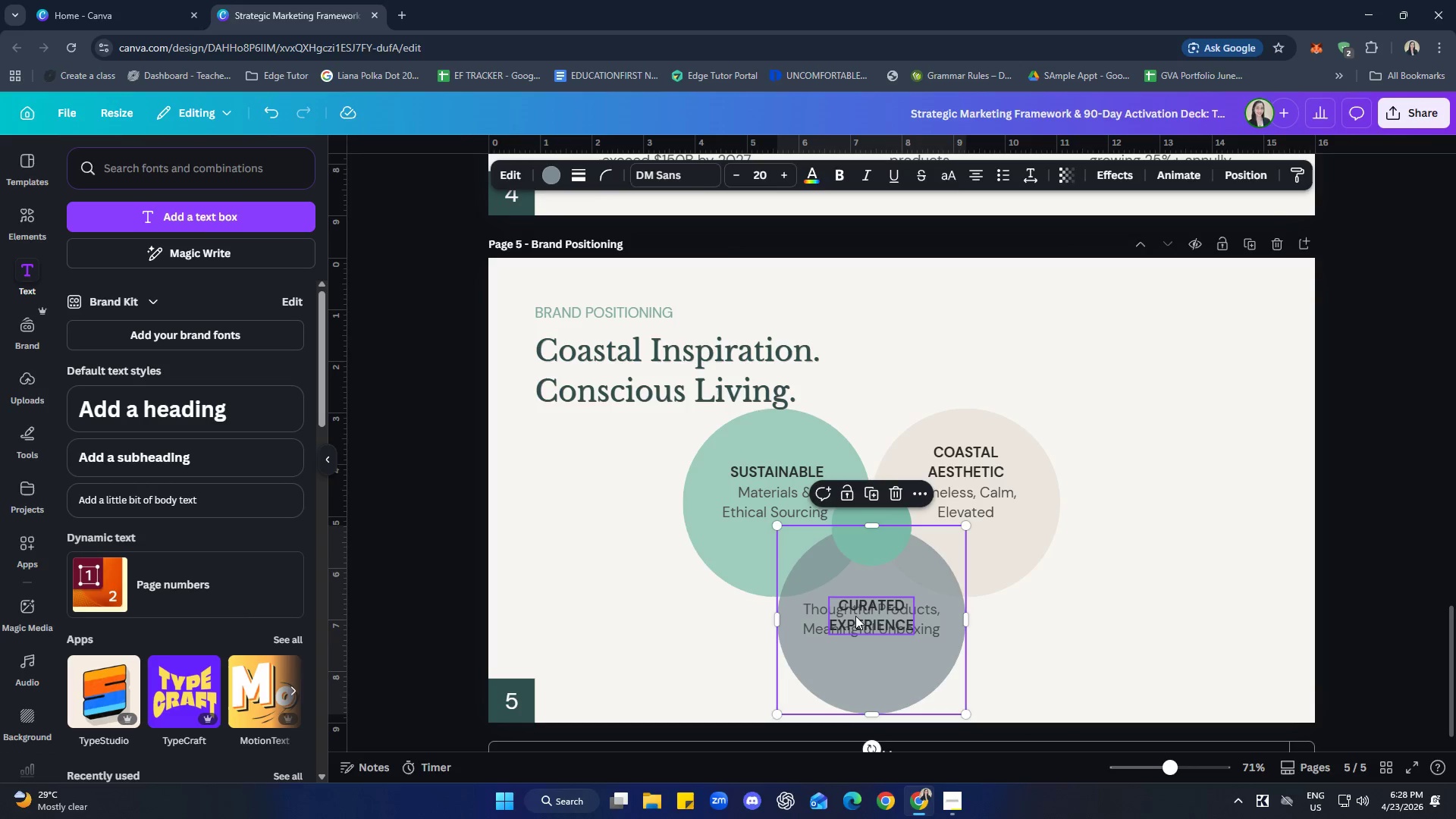 
left_click_drag(start_coordinate=[871, 617], to_coordinate=[871, 582])
 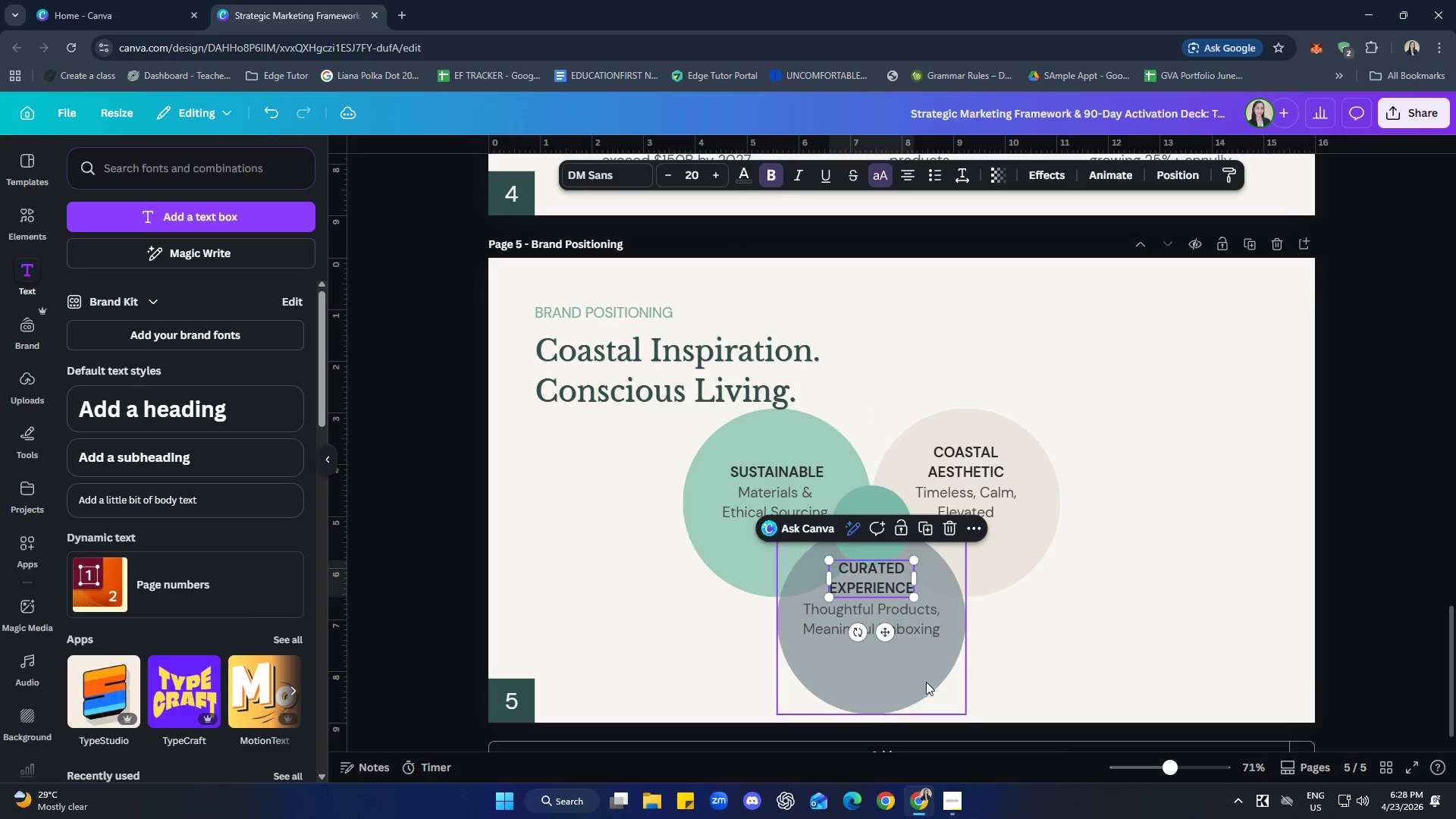 
left_click([926, 682])
 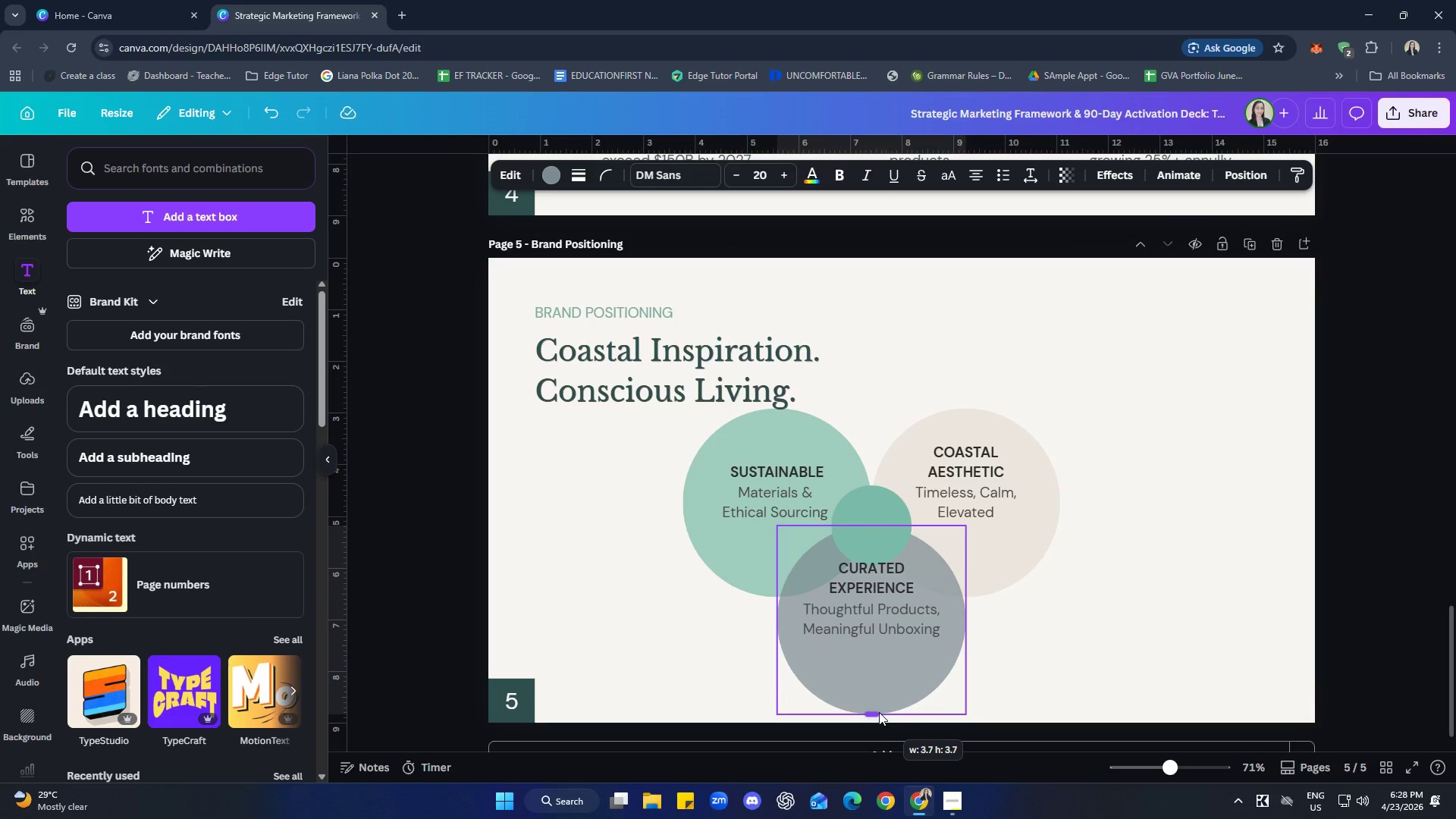 
left_click([819, 617])
 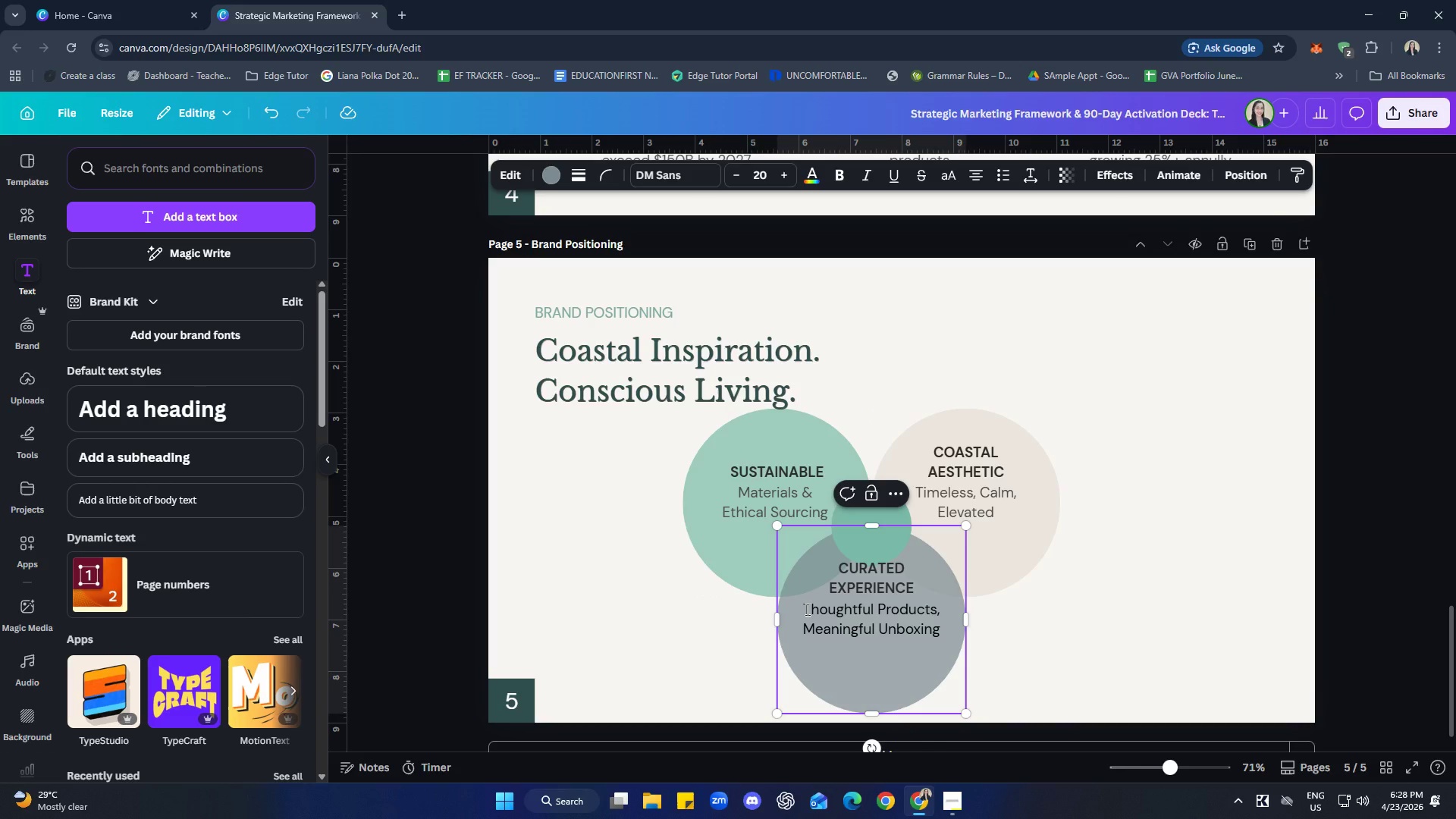 
key(ArrowLeft)
 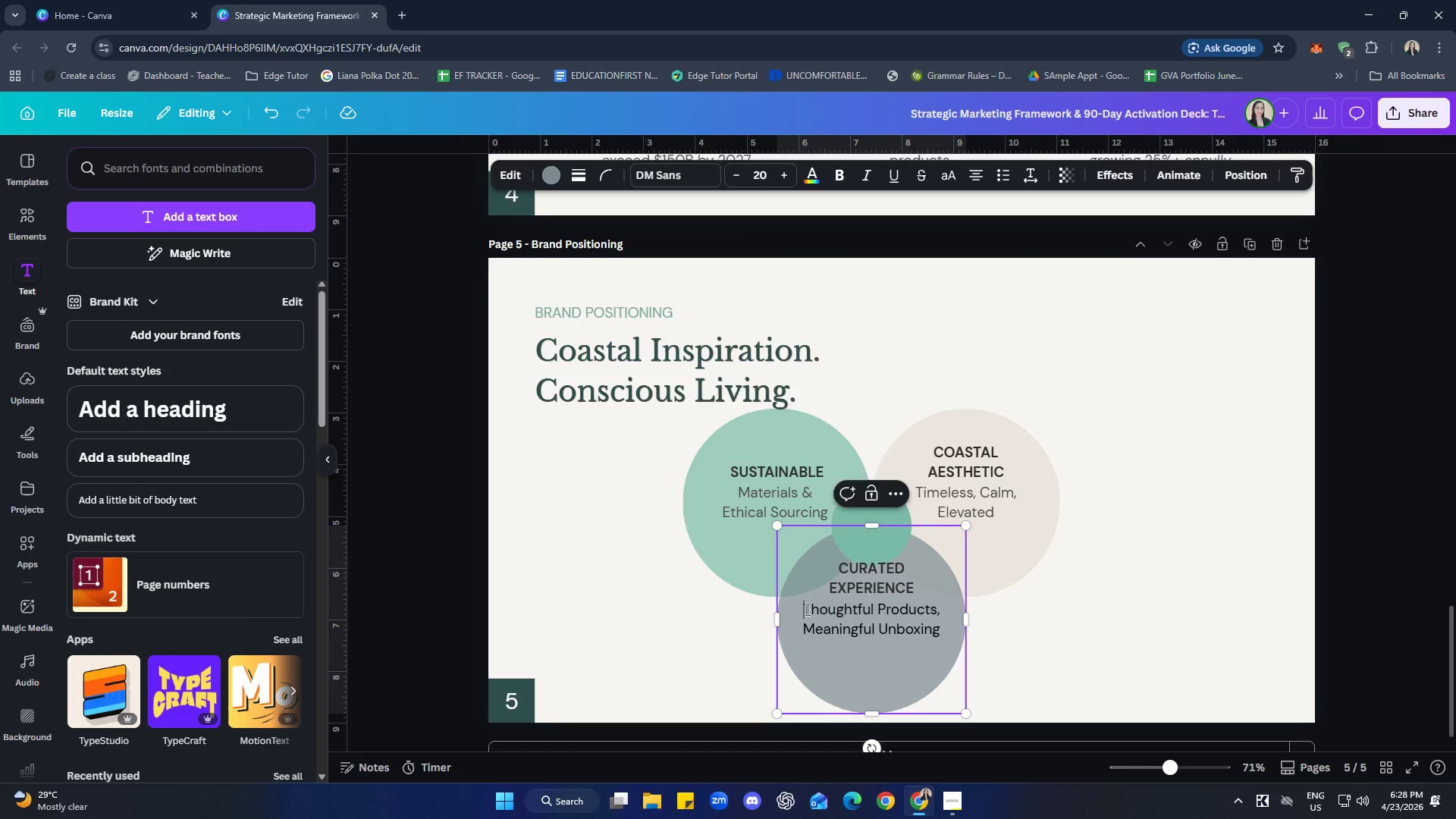 
key(Enter)
 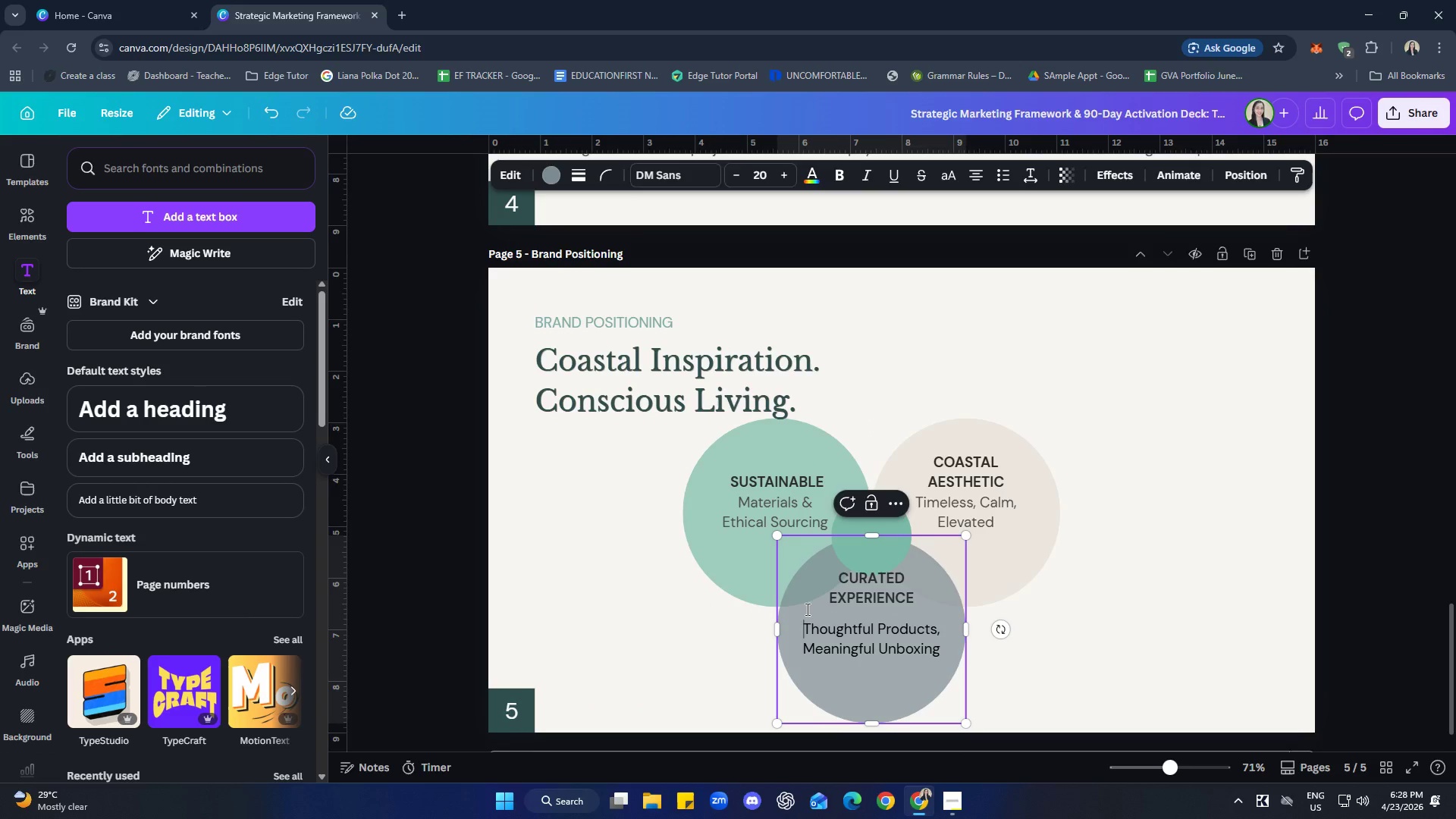 
key(Enter)
 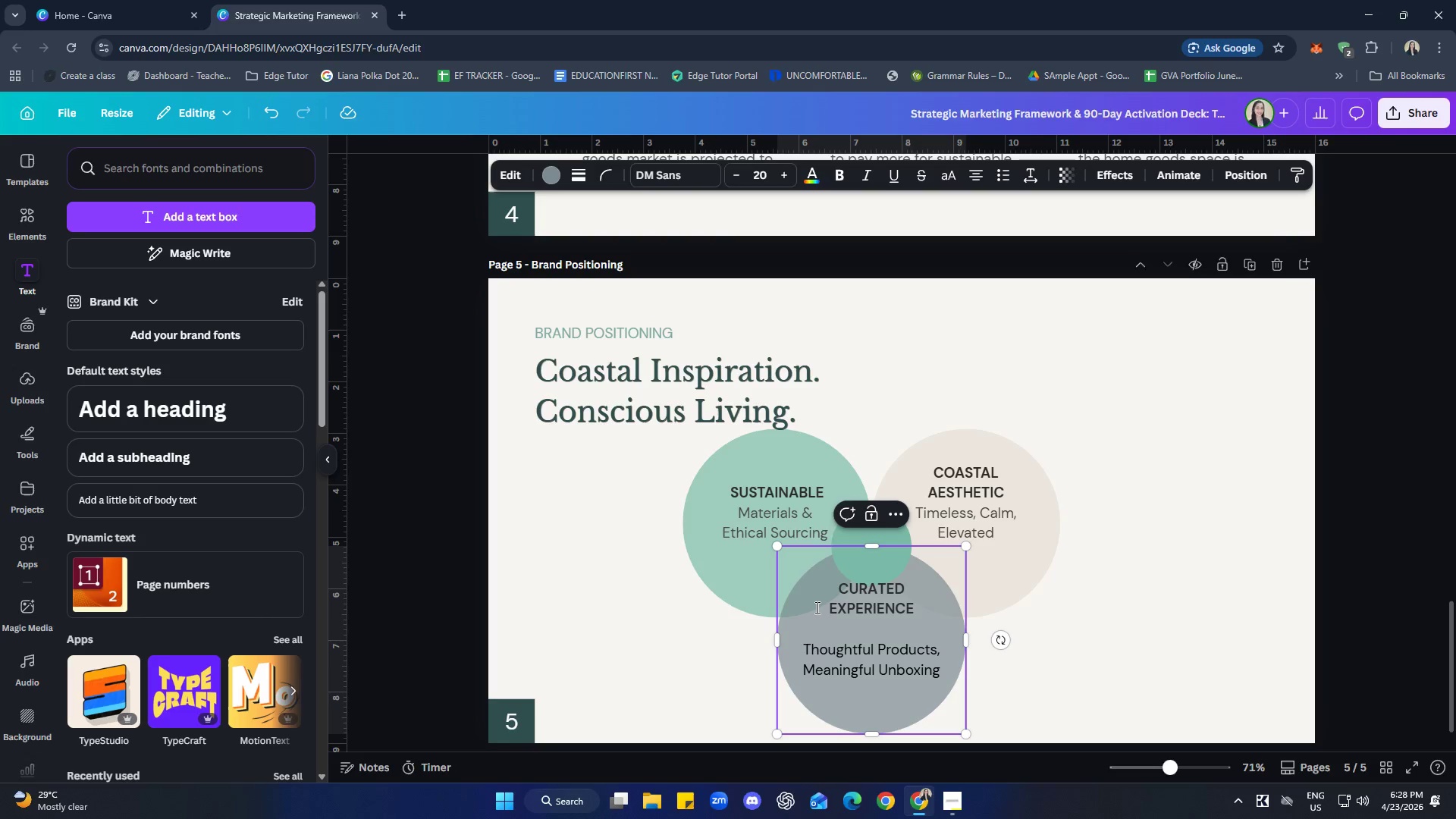 
left_click([1161, 651])
 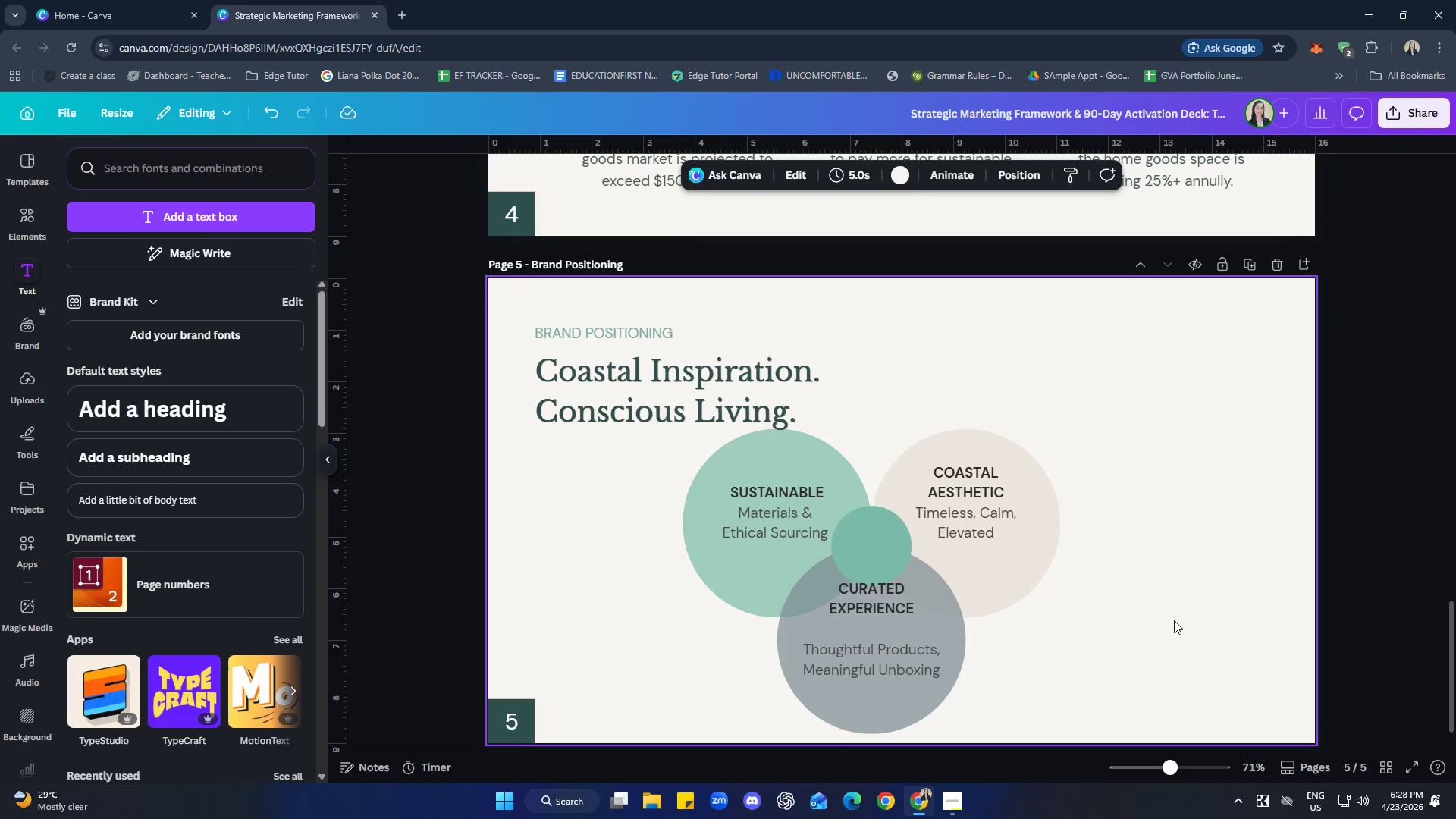 
scroll: coordinate [1170, 604], scroll_direction: down, amount: 2.0
 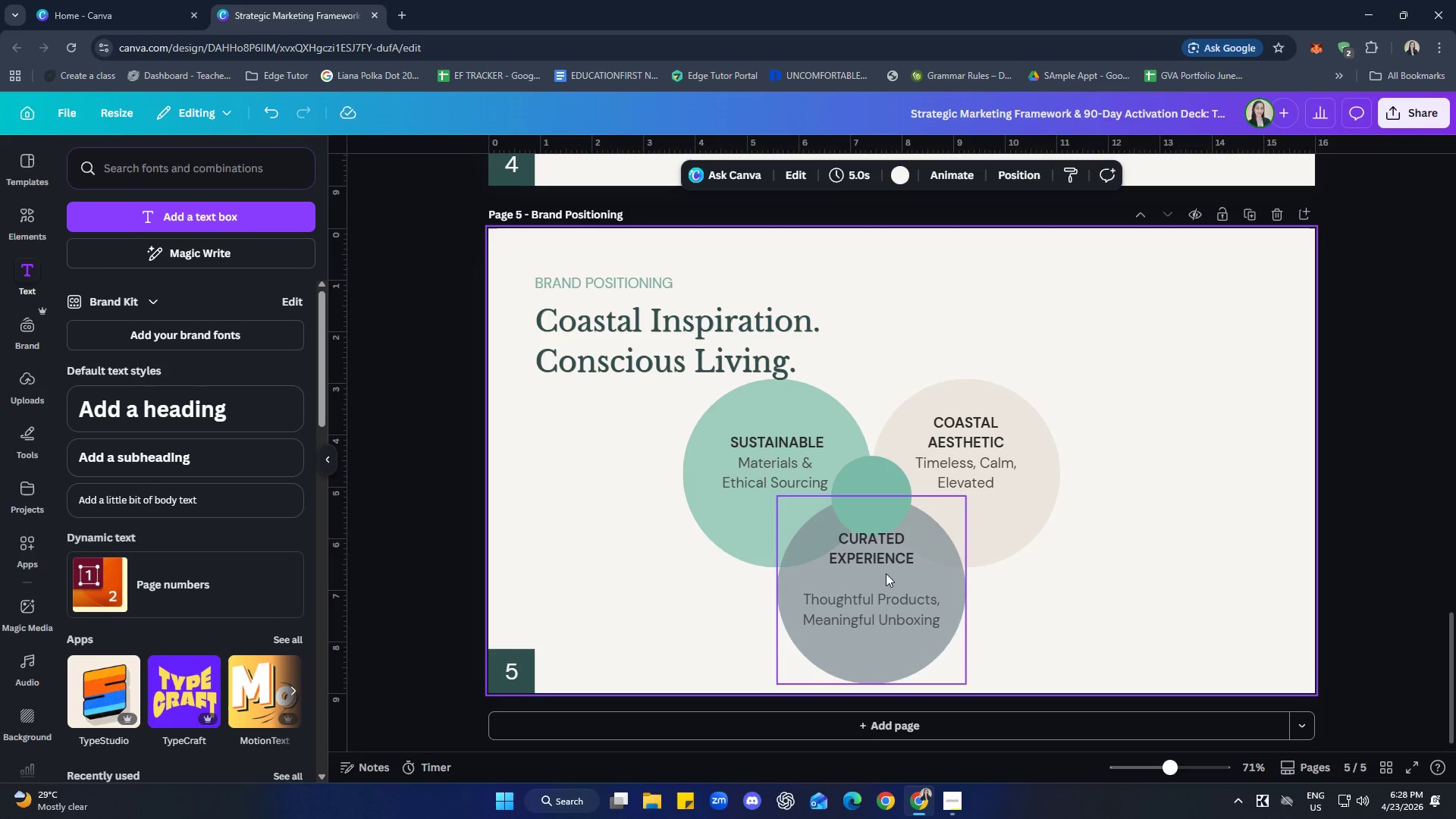 
left_click_drag(start_coordinate=[880, 554], to_coordinate=[880, 573])
 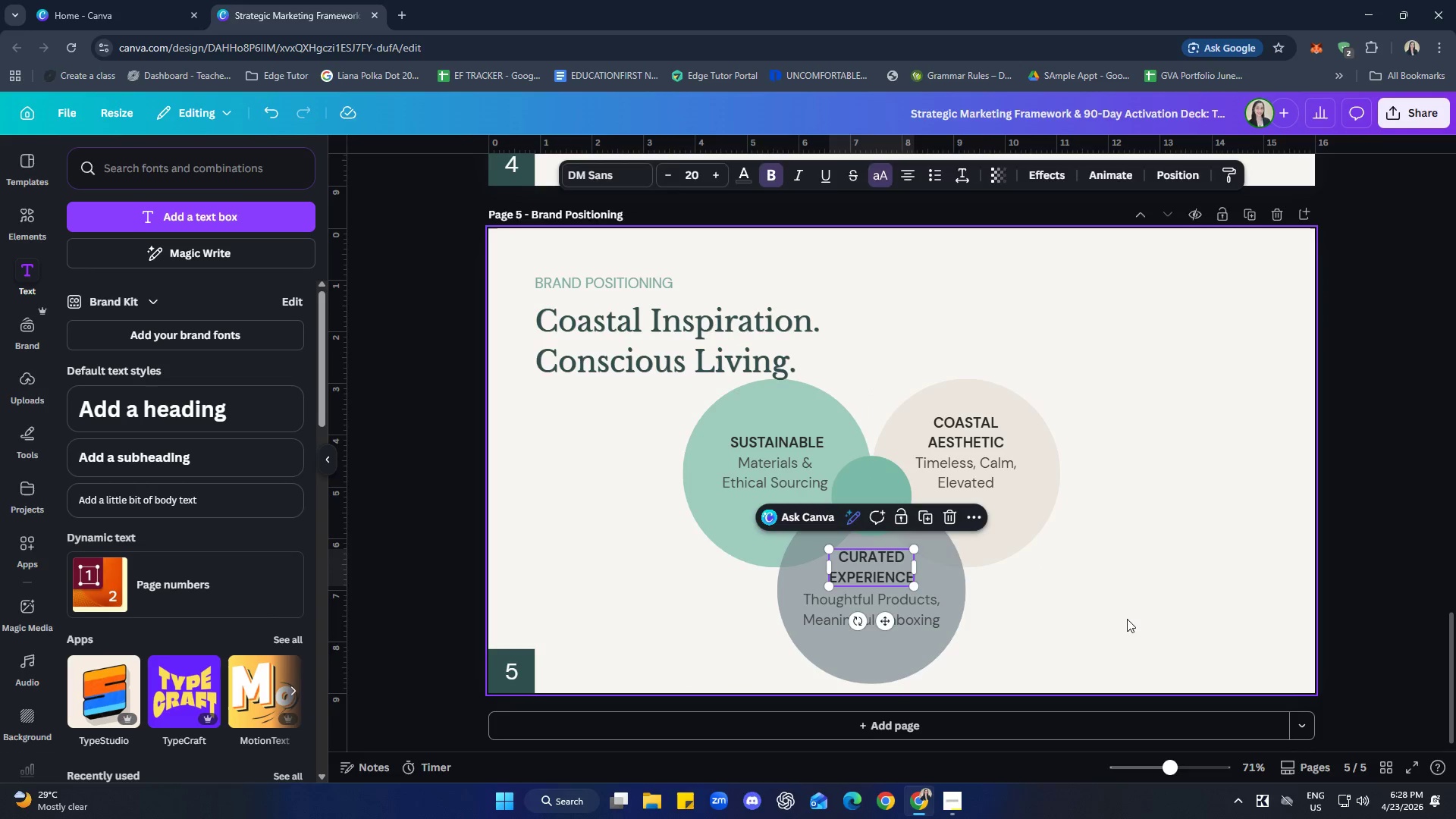 
left_click([1127, 619])
 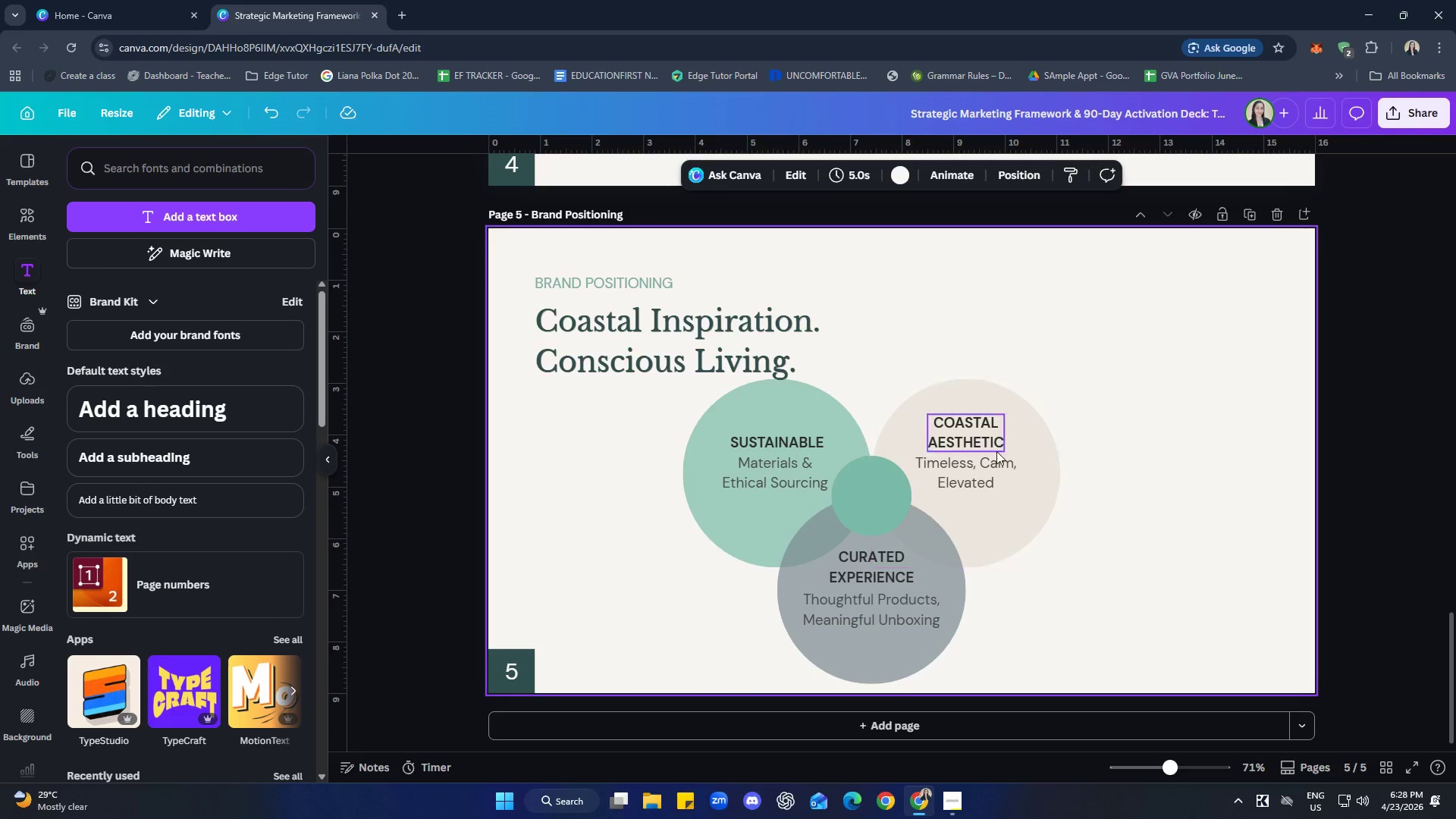 
left_click([1243, 510])
 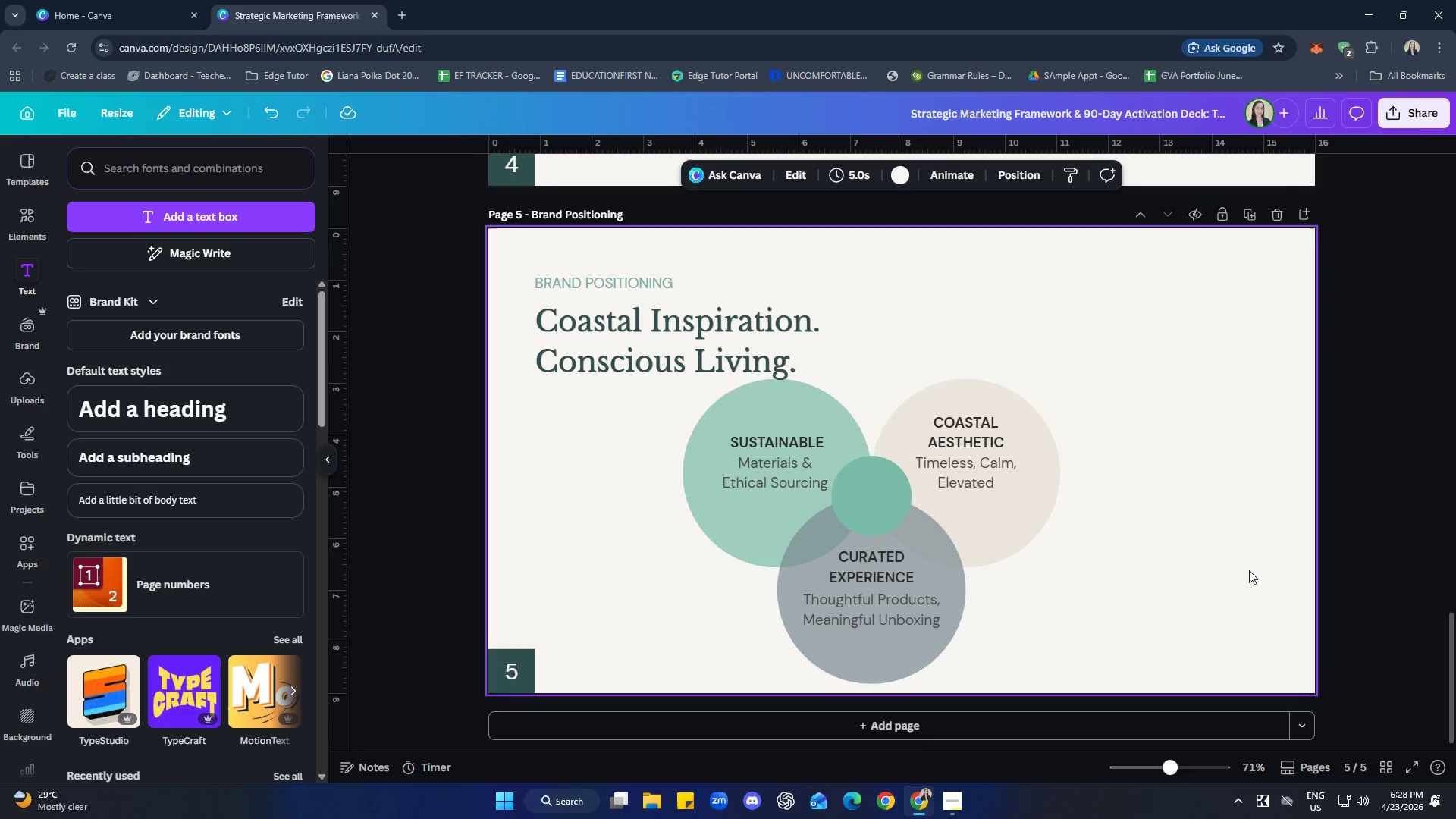 
scroll: coordinate [1248, 570], scroll_direction: none, amount: 0.0
 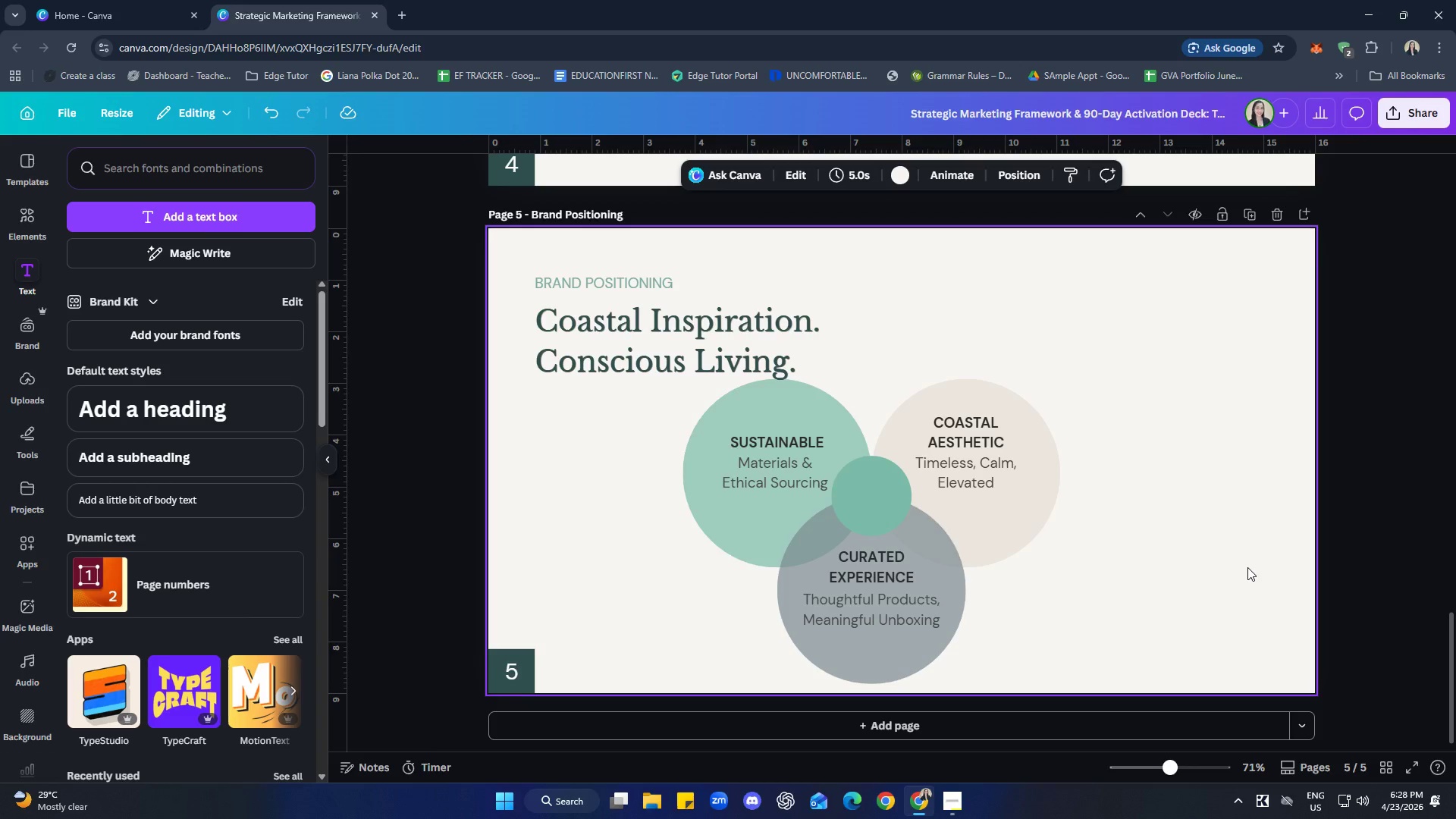 
wait(7.75)
 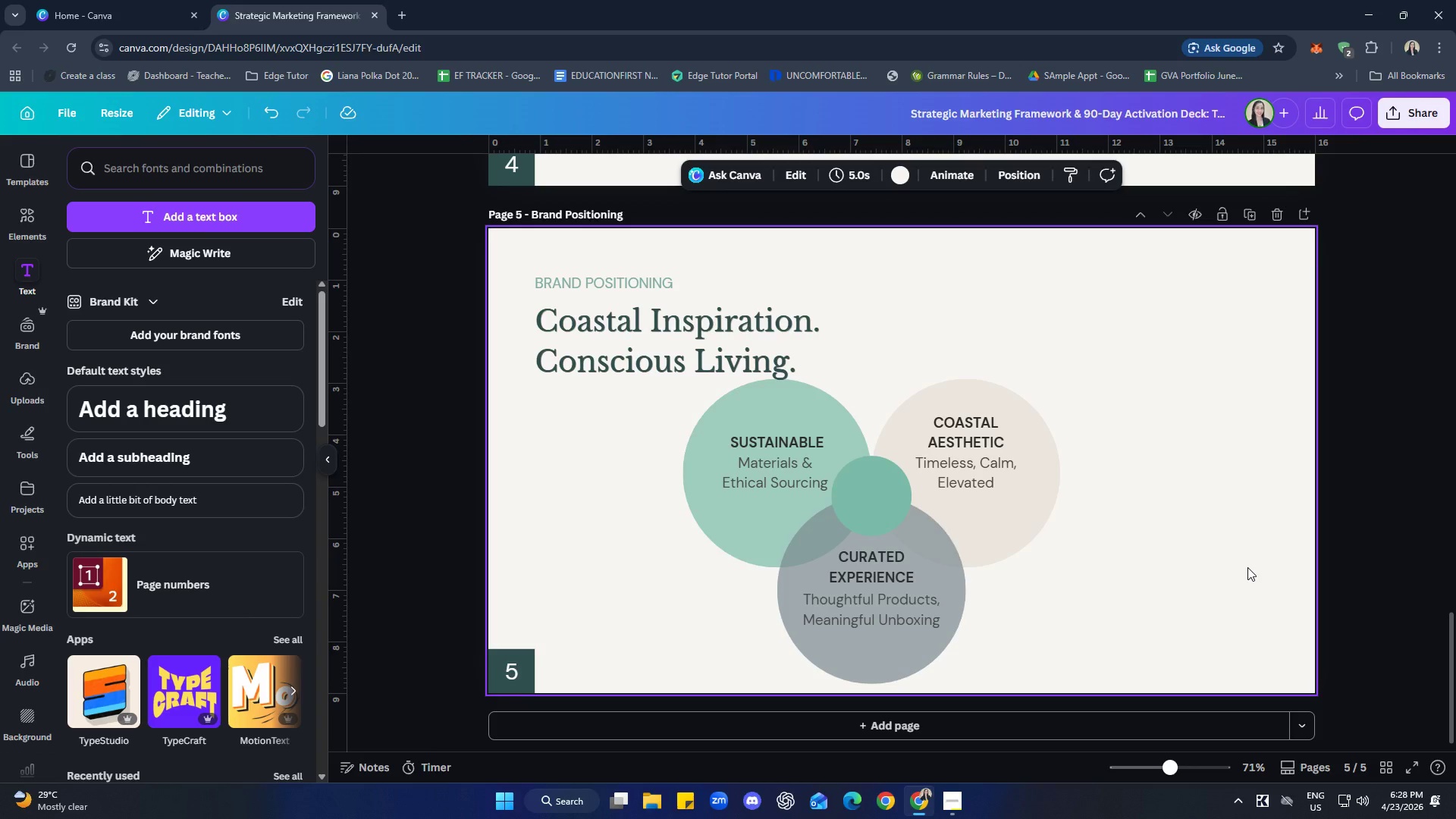 
left_click([148, 467])
 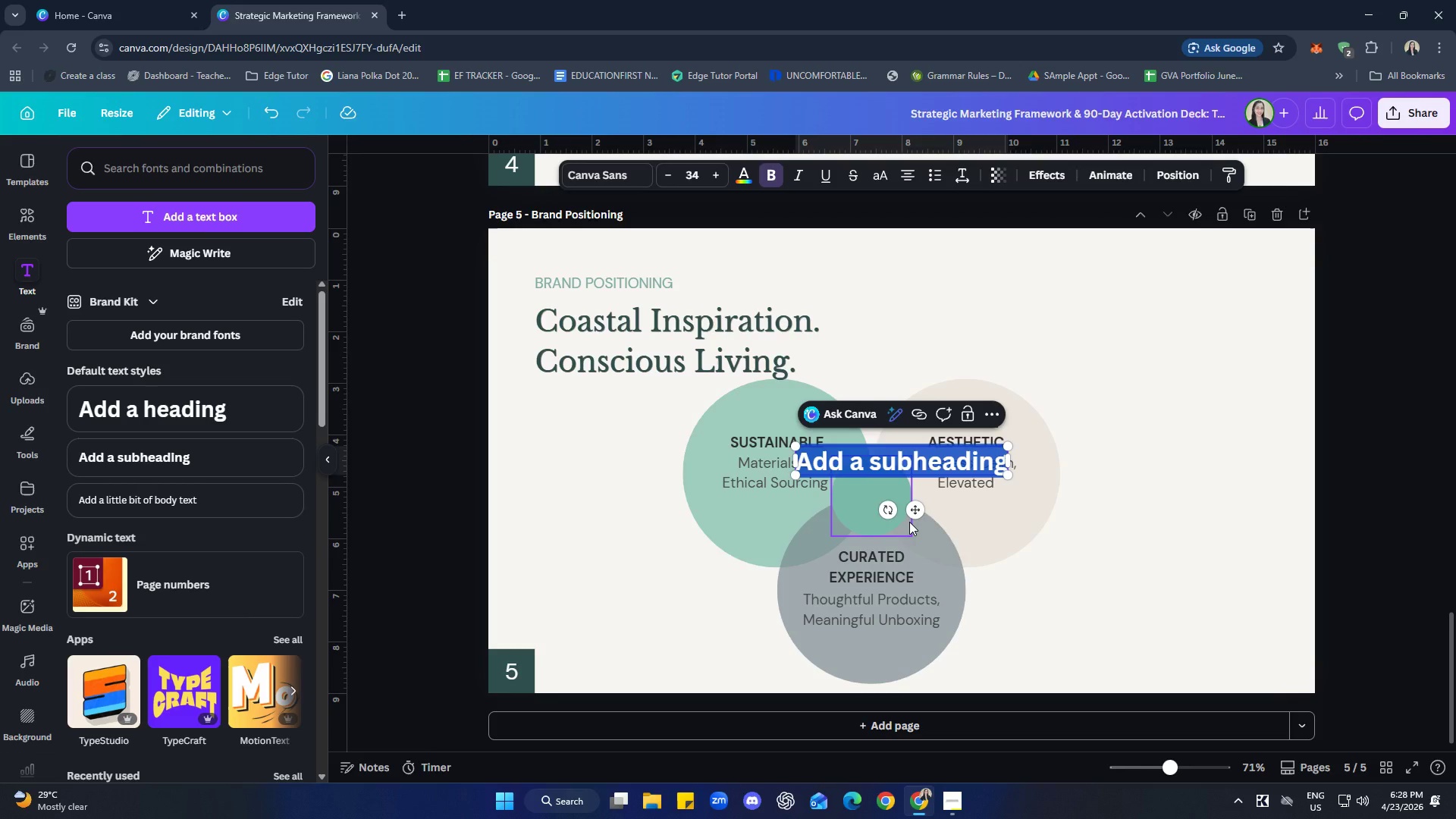 
type(TErro)
key(Backspace)
key(Backspace)
key(Backspace)
type(er)
key(Backspace)
key(Backspace)
key(Backspace)
type(era)
key(Backspace)
type(ra )
key(Backspace)
 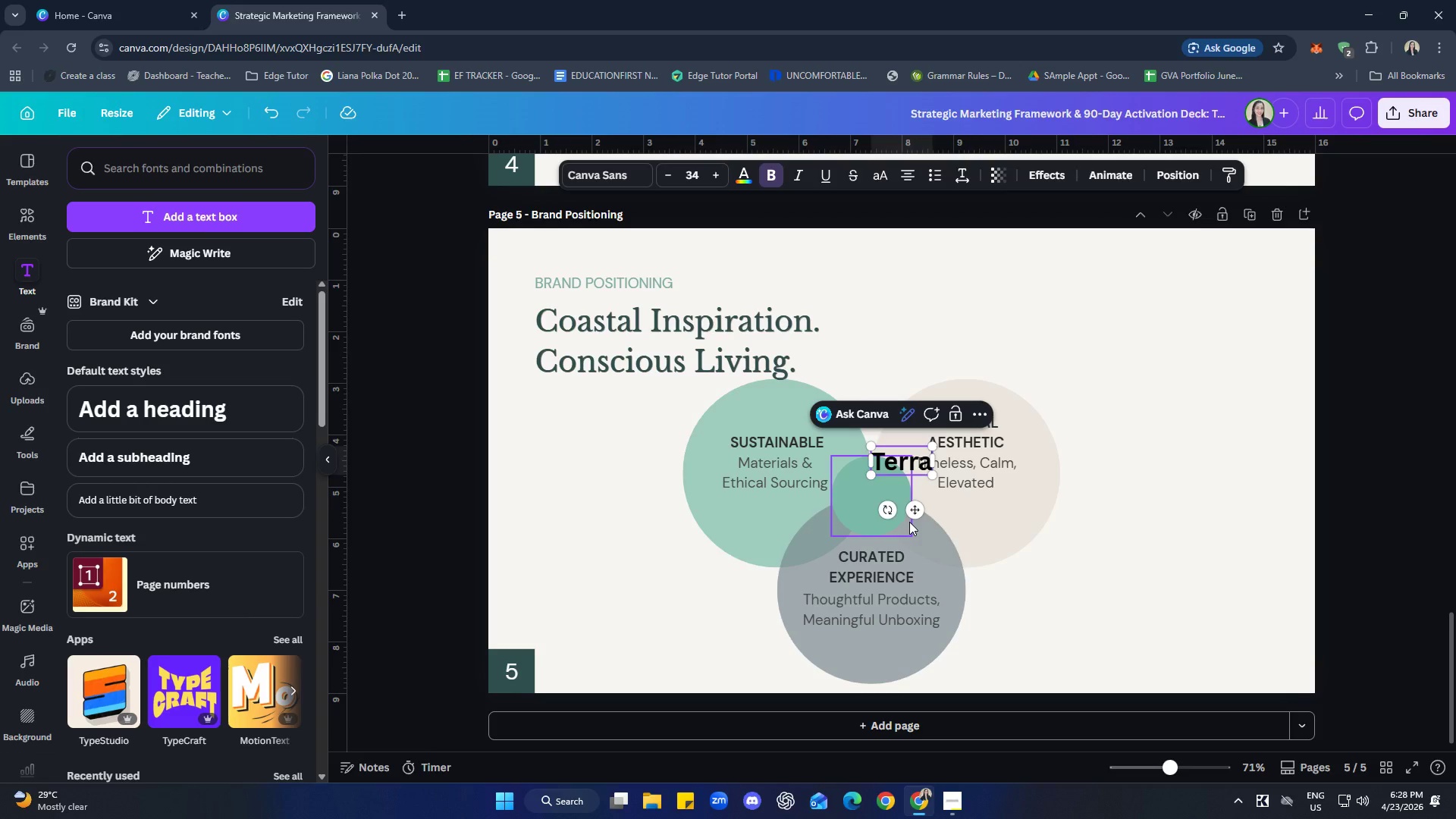 
key(Enter)
 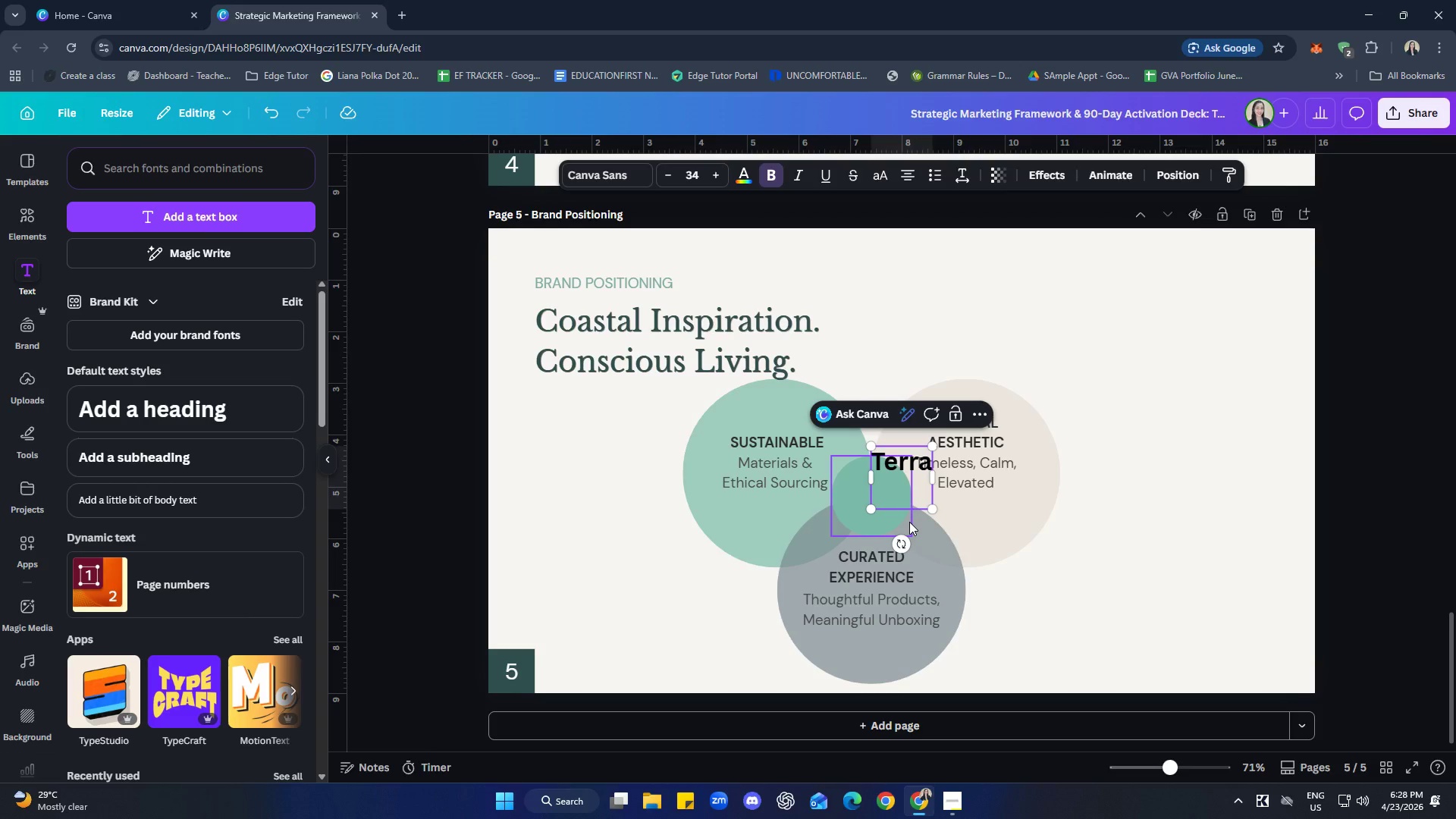 
type(& TId)
key(Backspace)
key(Backspace)
type(ide)
 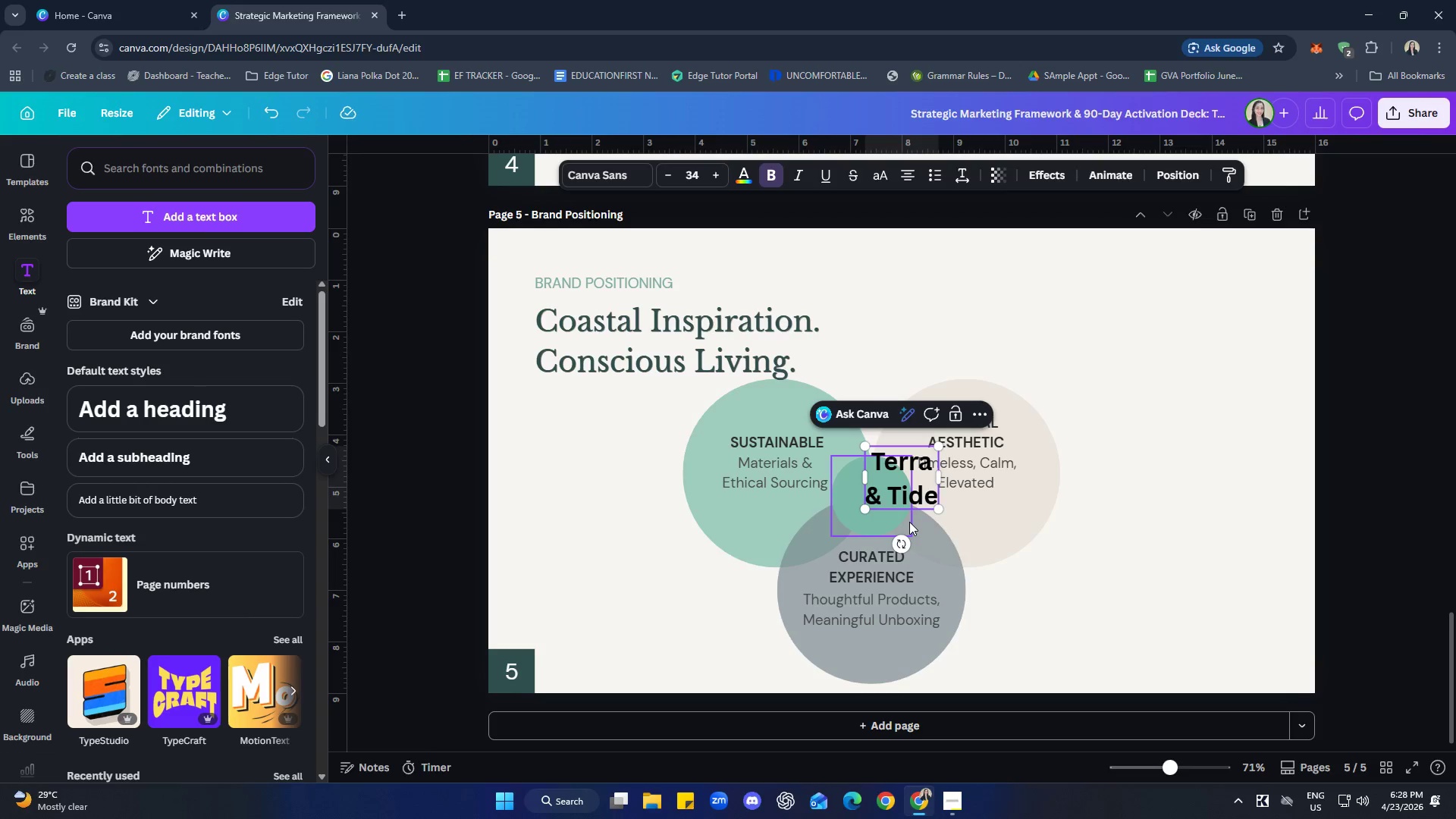 
left_click([1226, 545])
 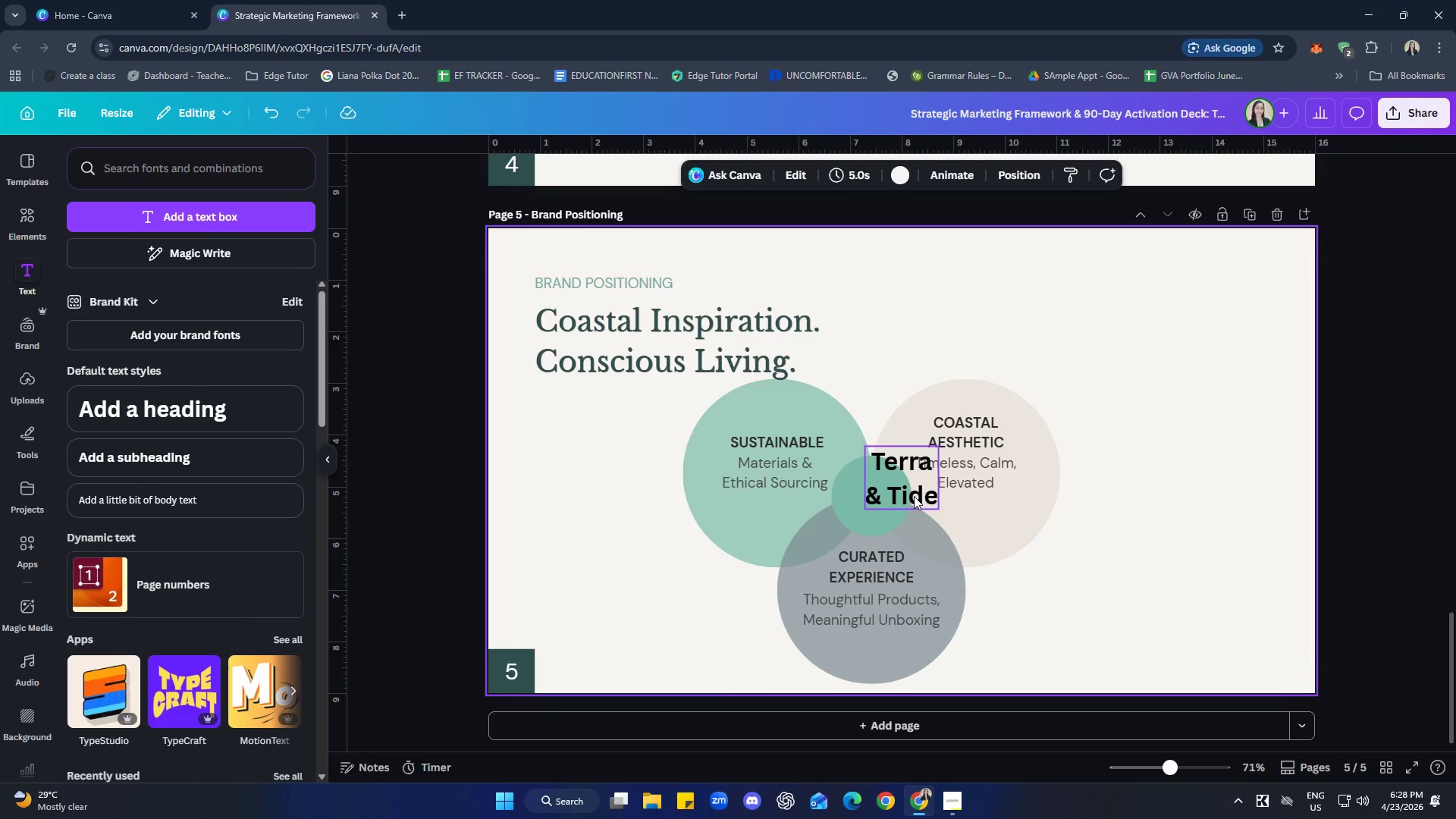 
left_click_drag(start_coordinate=[914, 488], to_coordinate=[890, 504])
 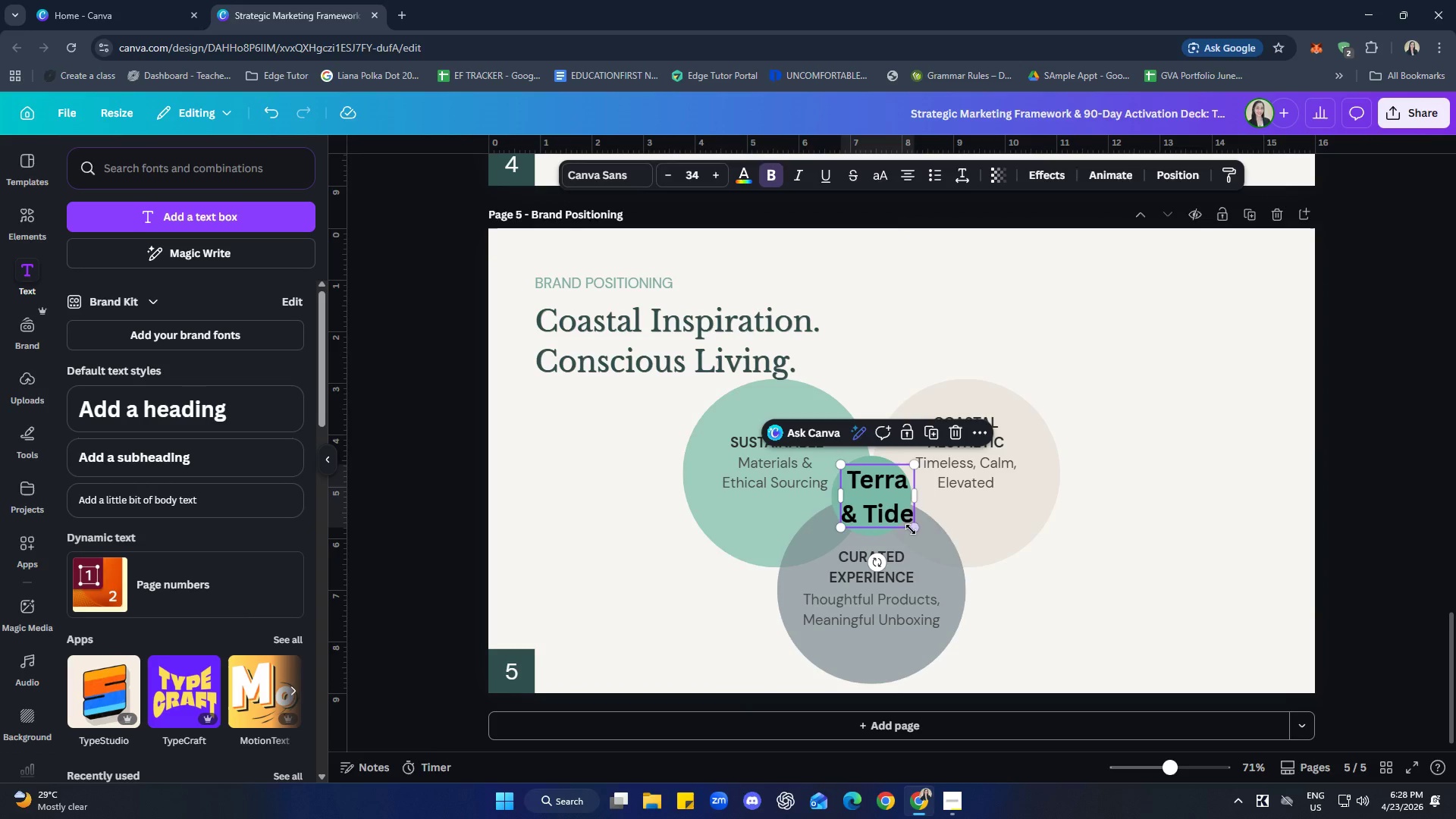 
left_click_drag(start_coordinate=[914, 526], to_coordinate=[886, 512])
 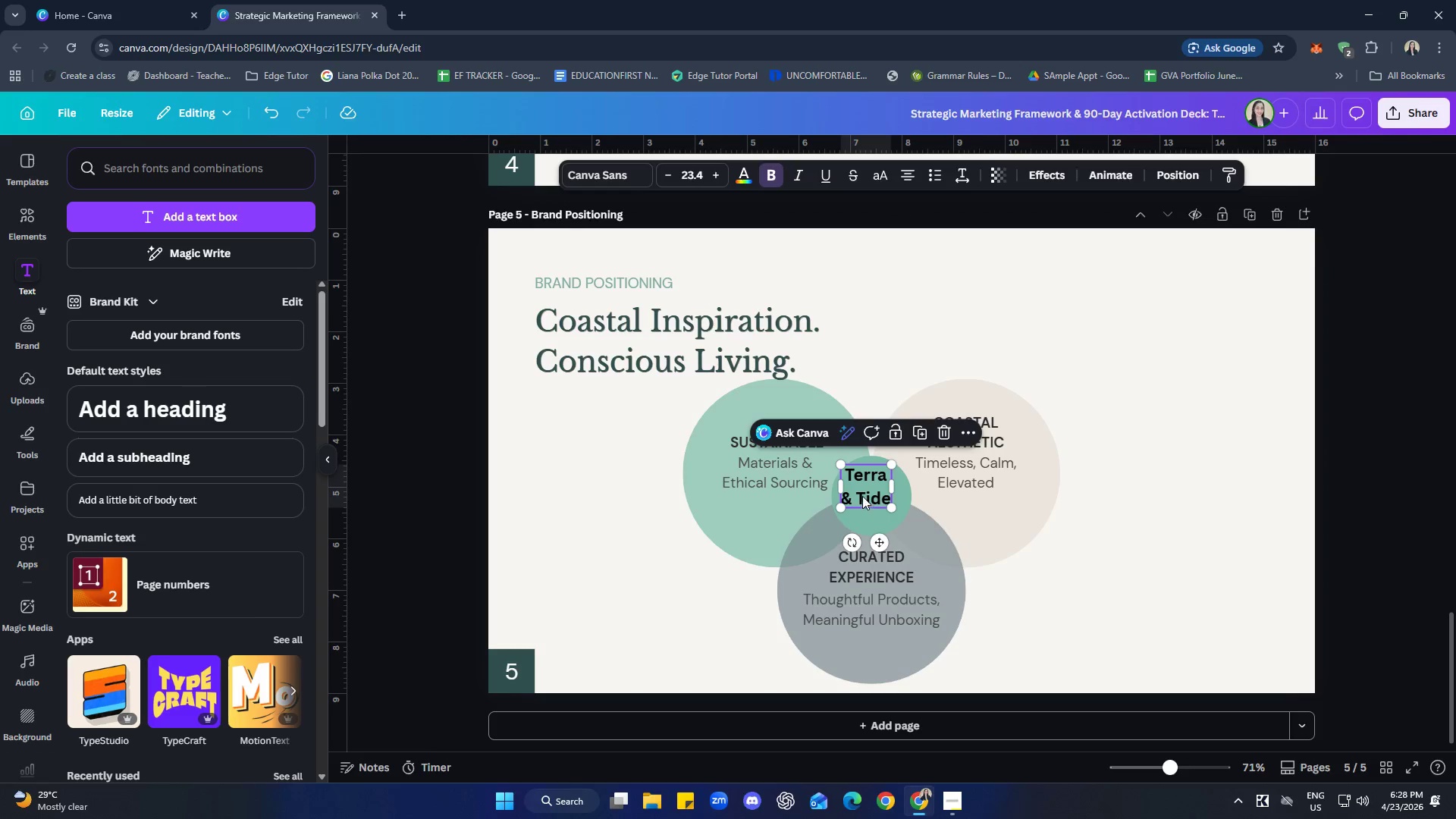 
left_click_drag(start_coordinate=[864, 494], to_coordinate=[870, 503])
 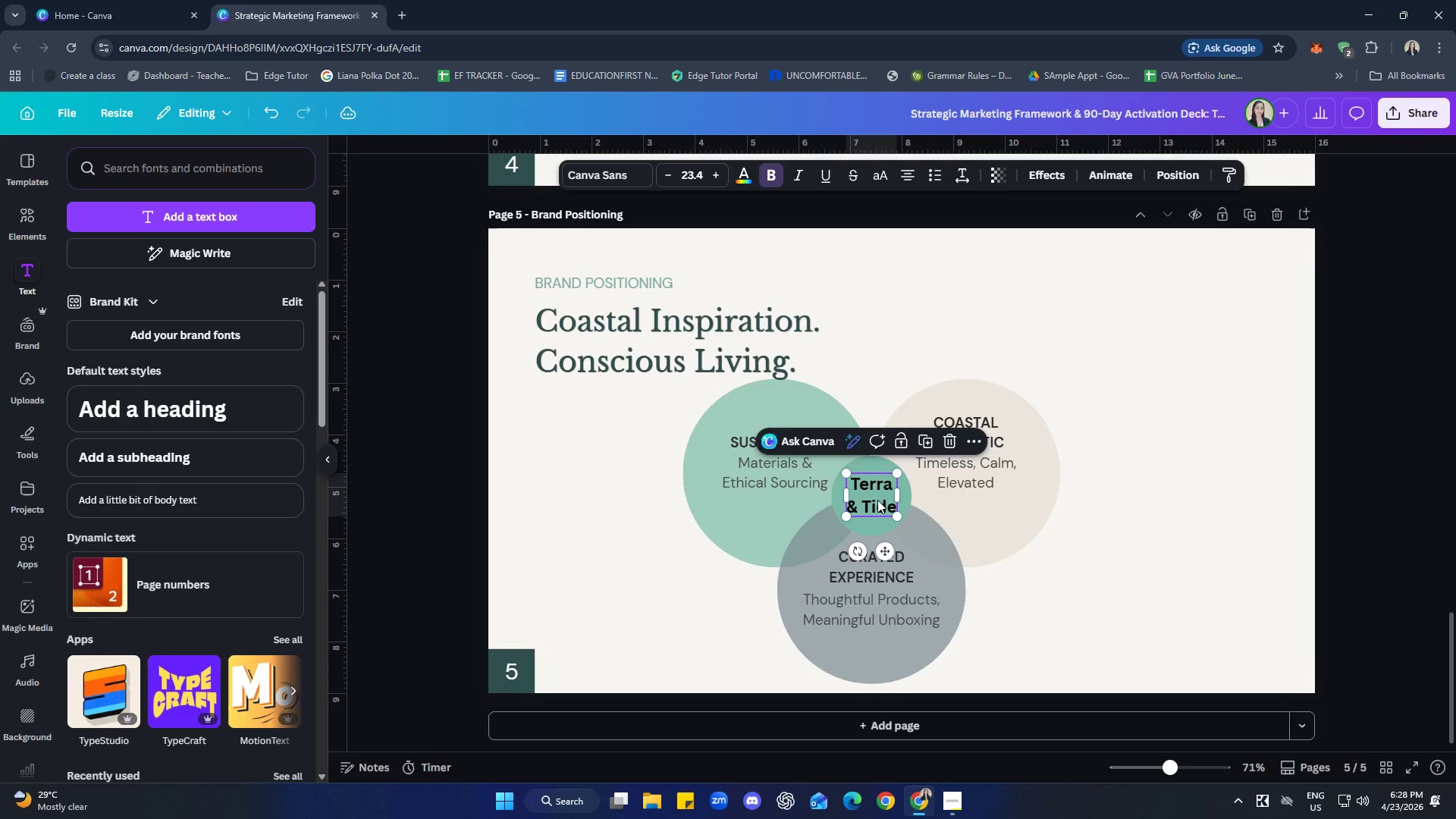 
left_click([877, 500])
 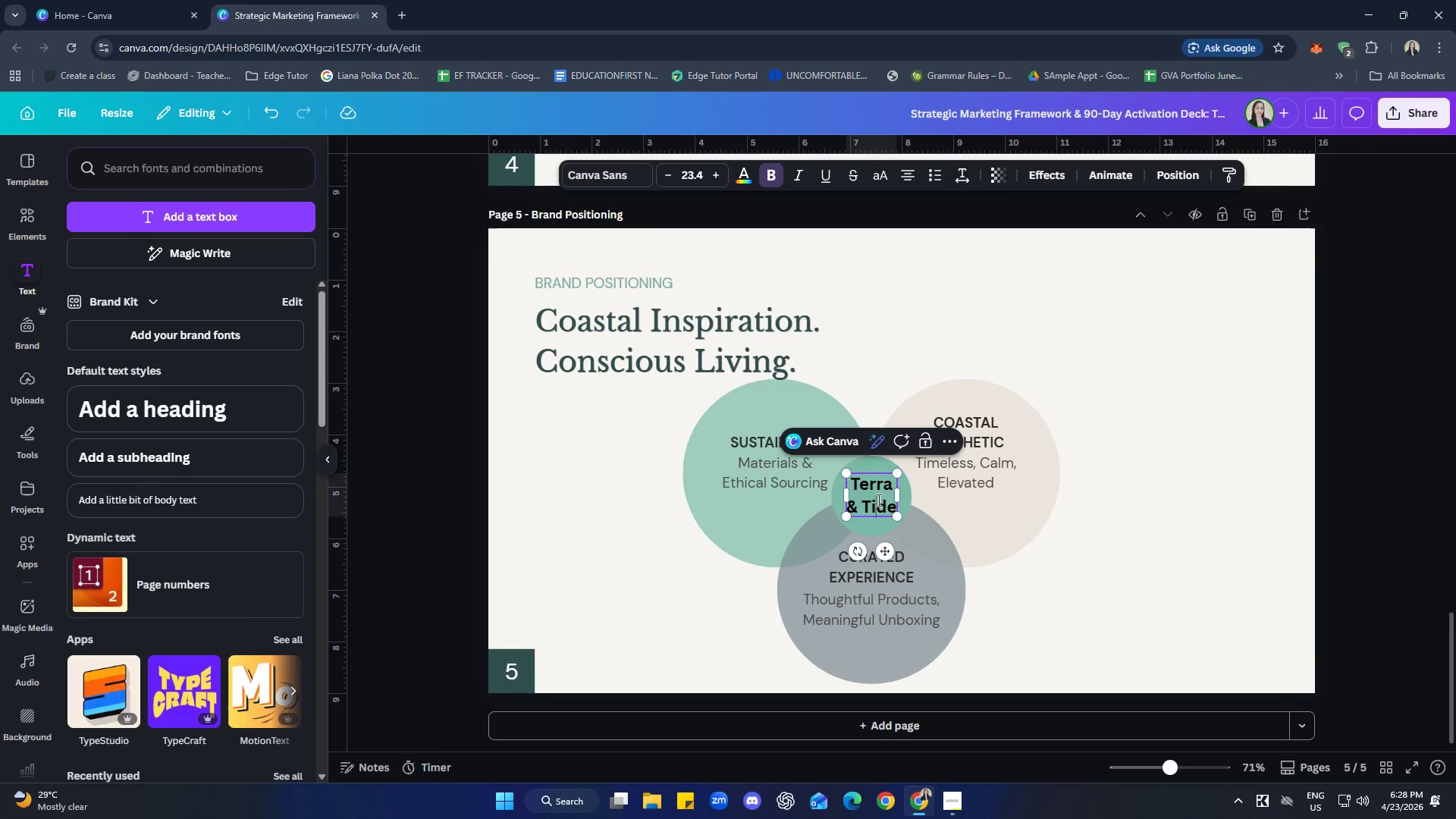 
key(Control+A)
 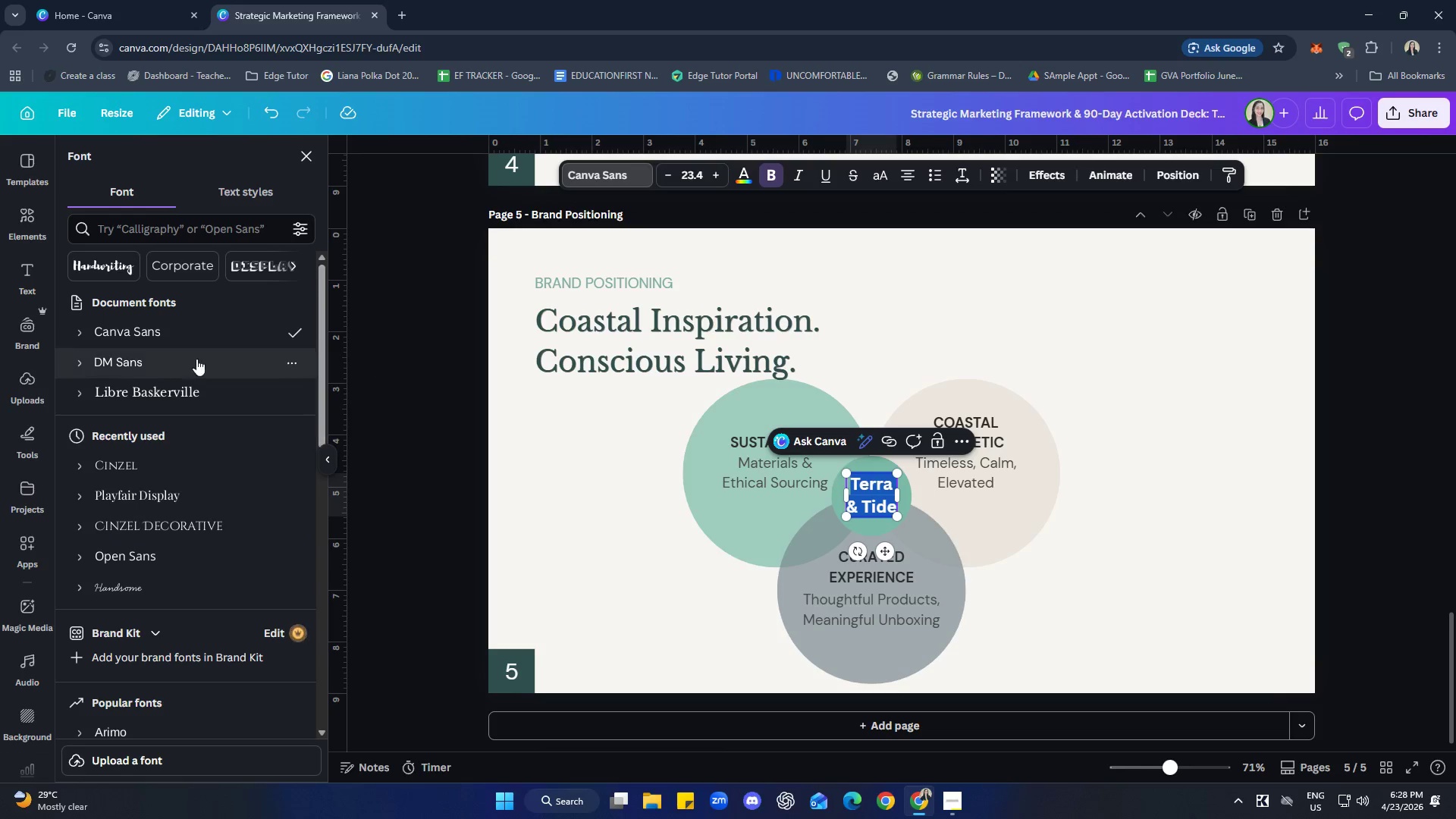 
left_click([162, 385])
 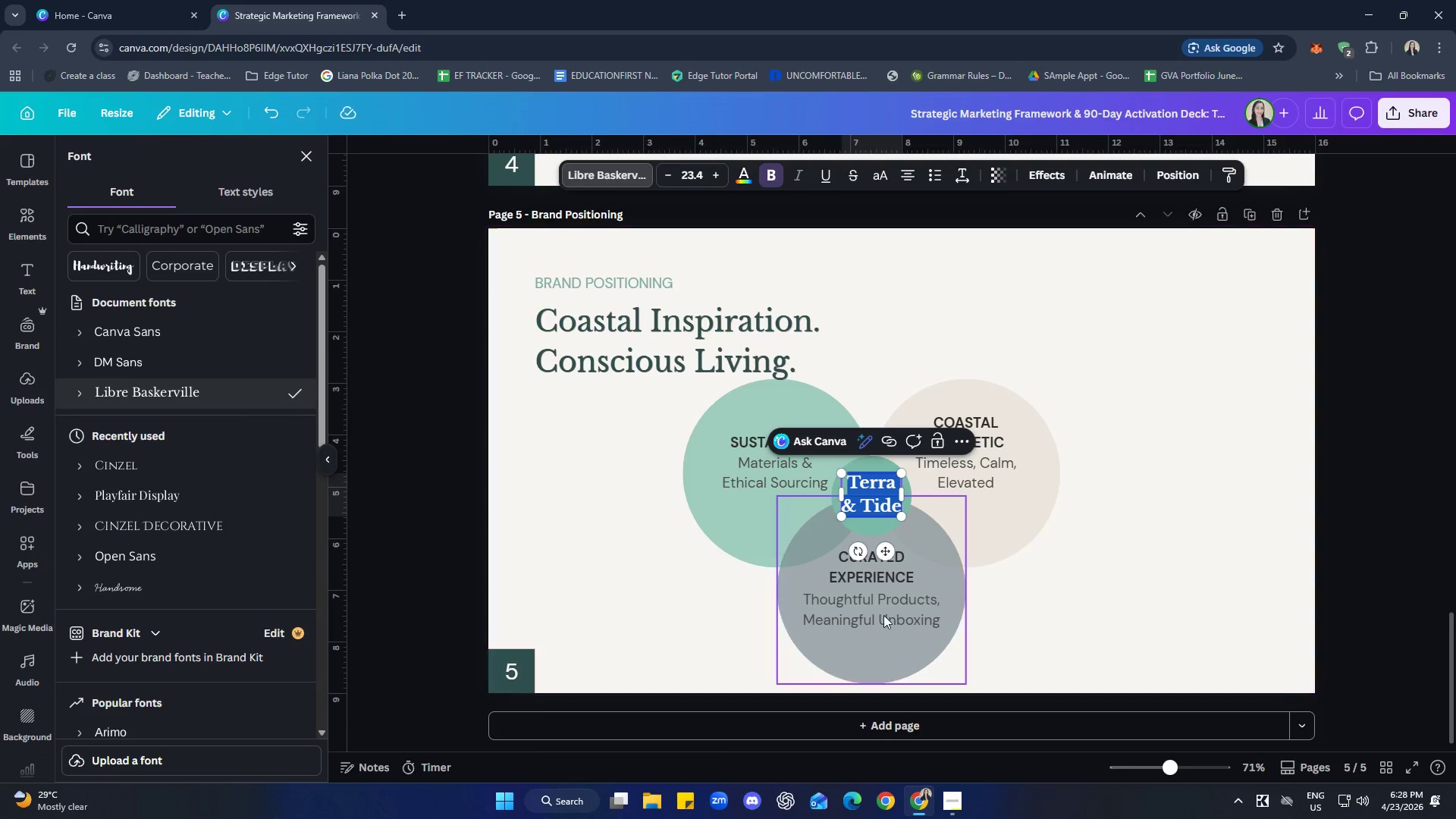 
left_click([1144, 591])
 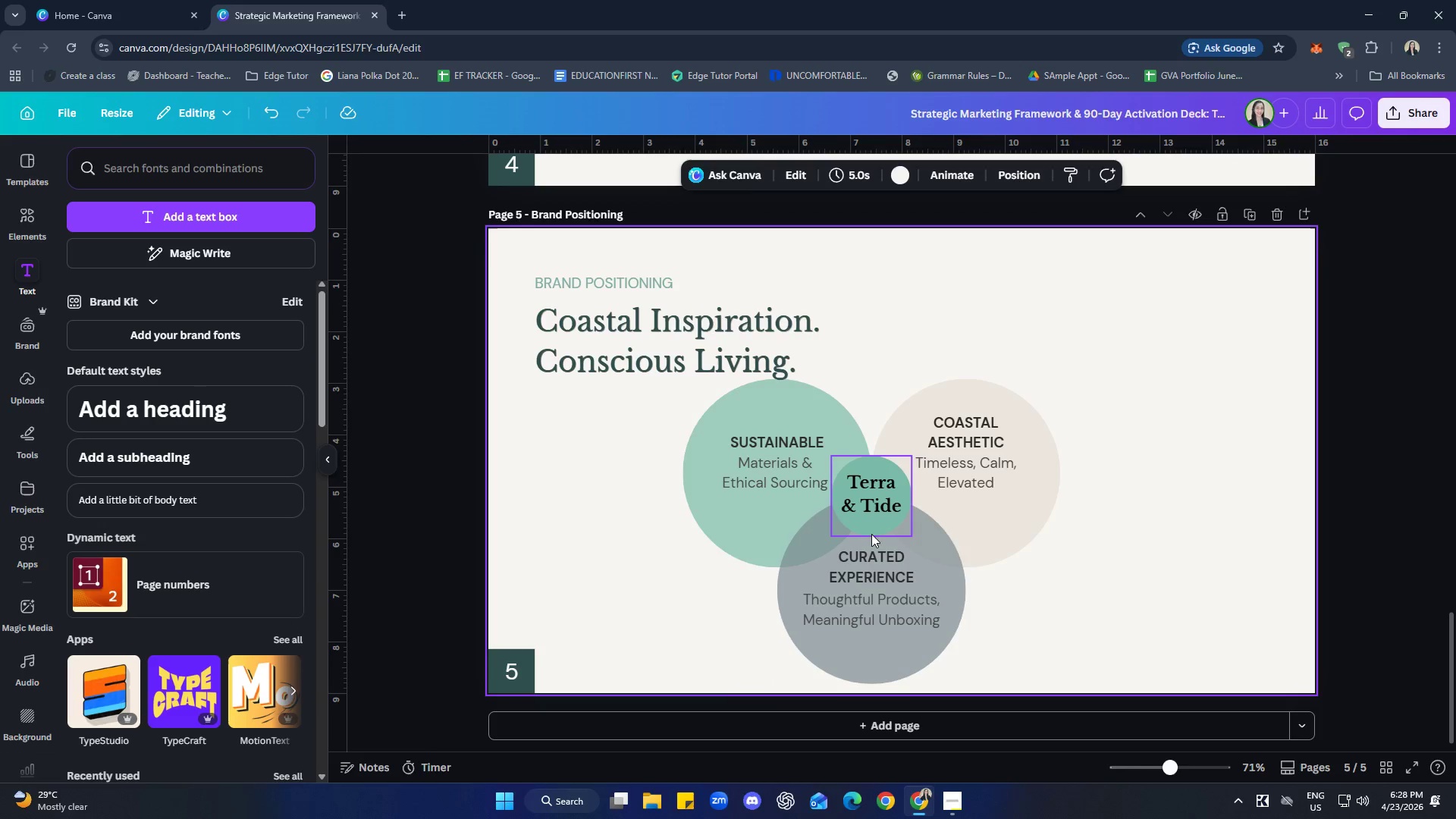 
left_click([877, 528])
 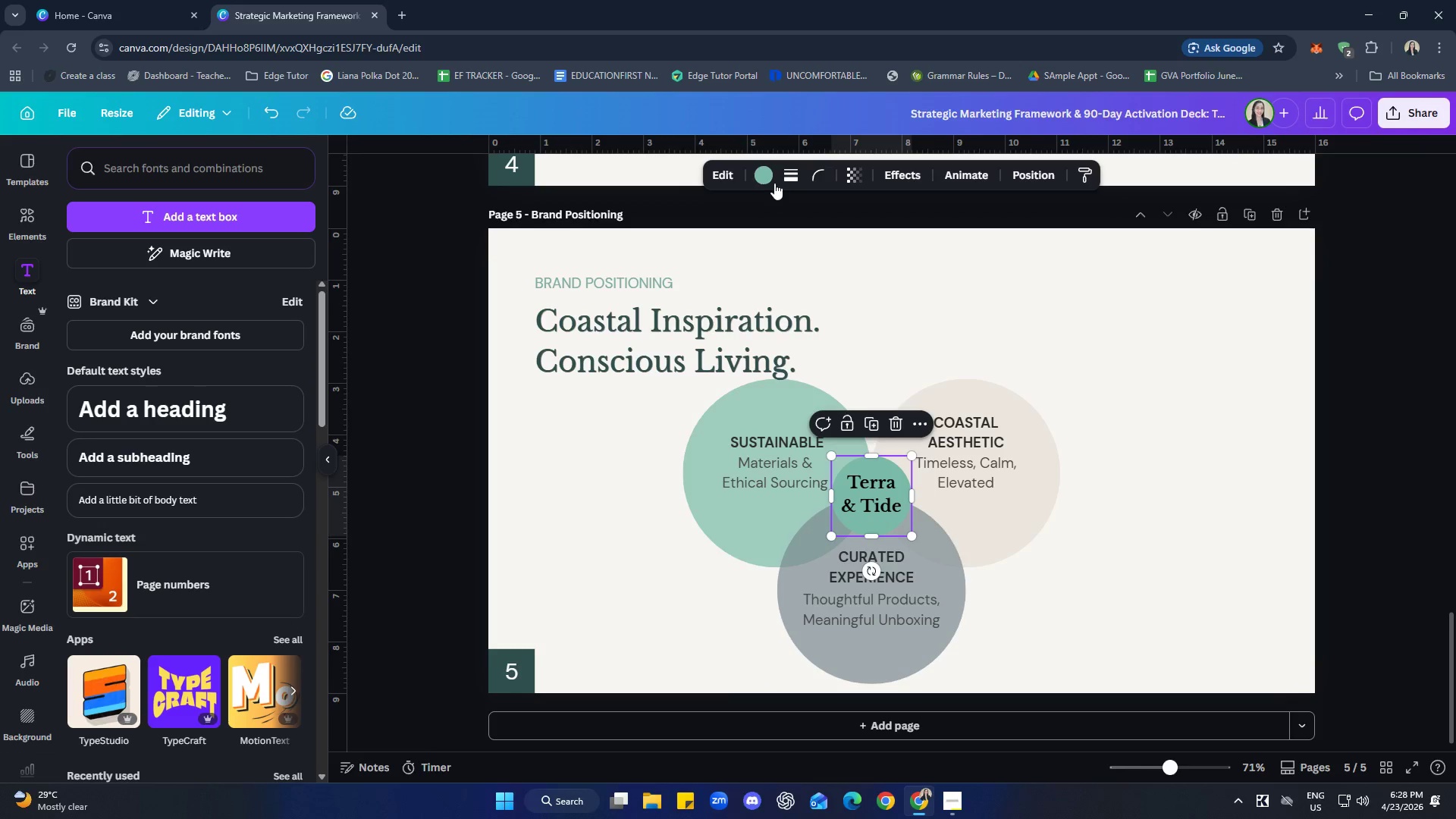 
left_click([767, 179])
 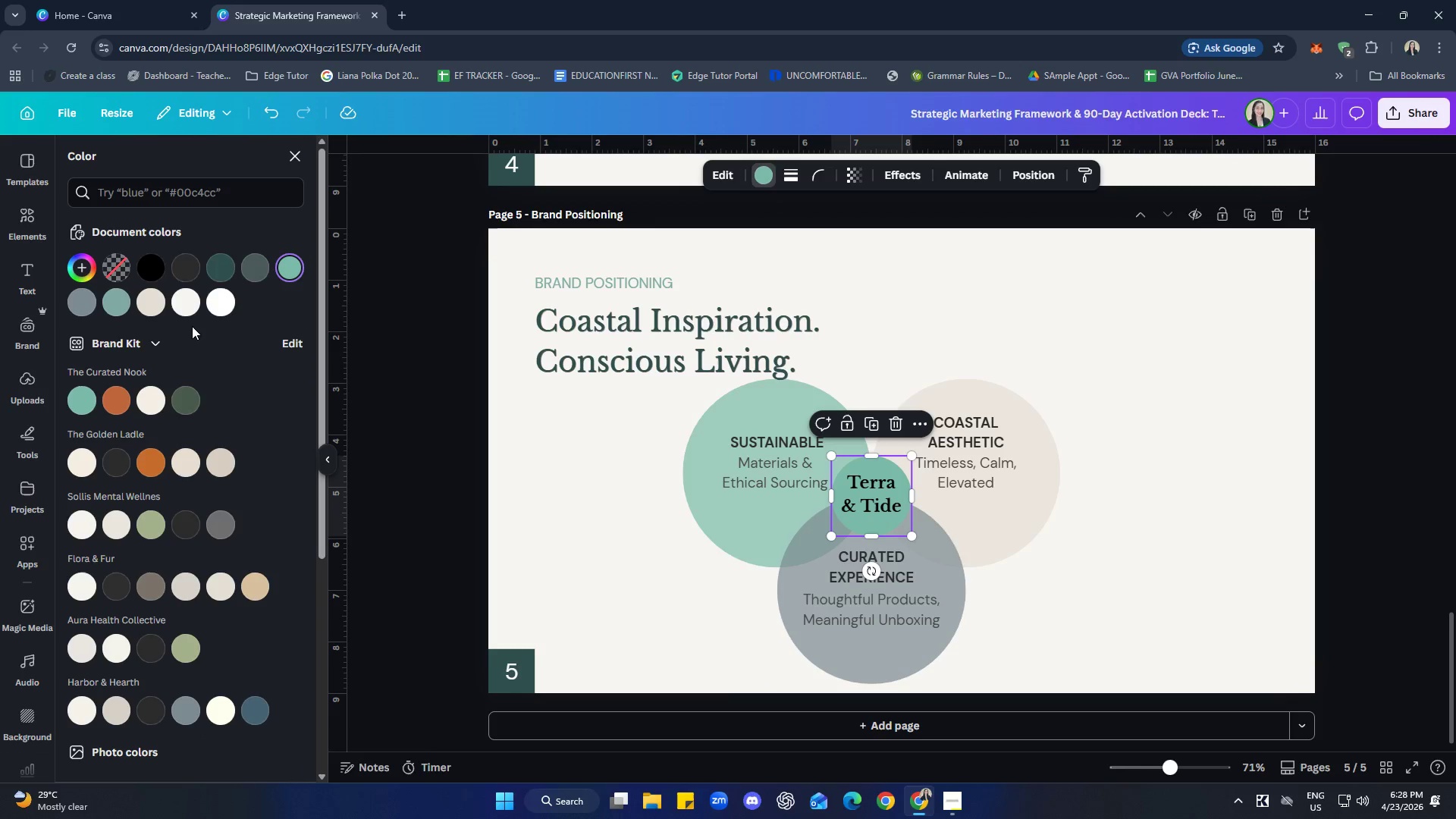 
left_click([224, 300])
 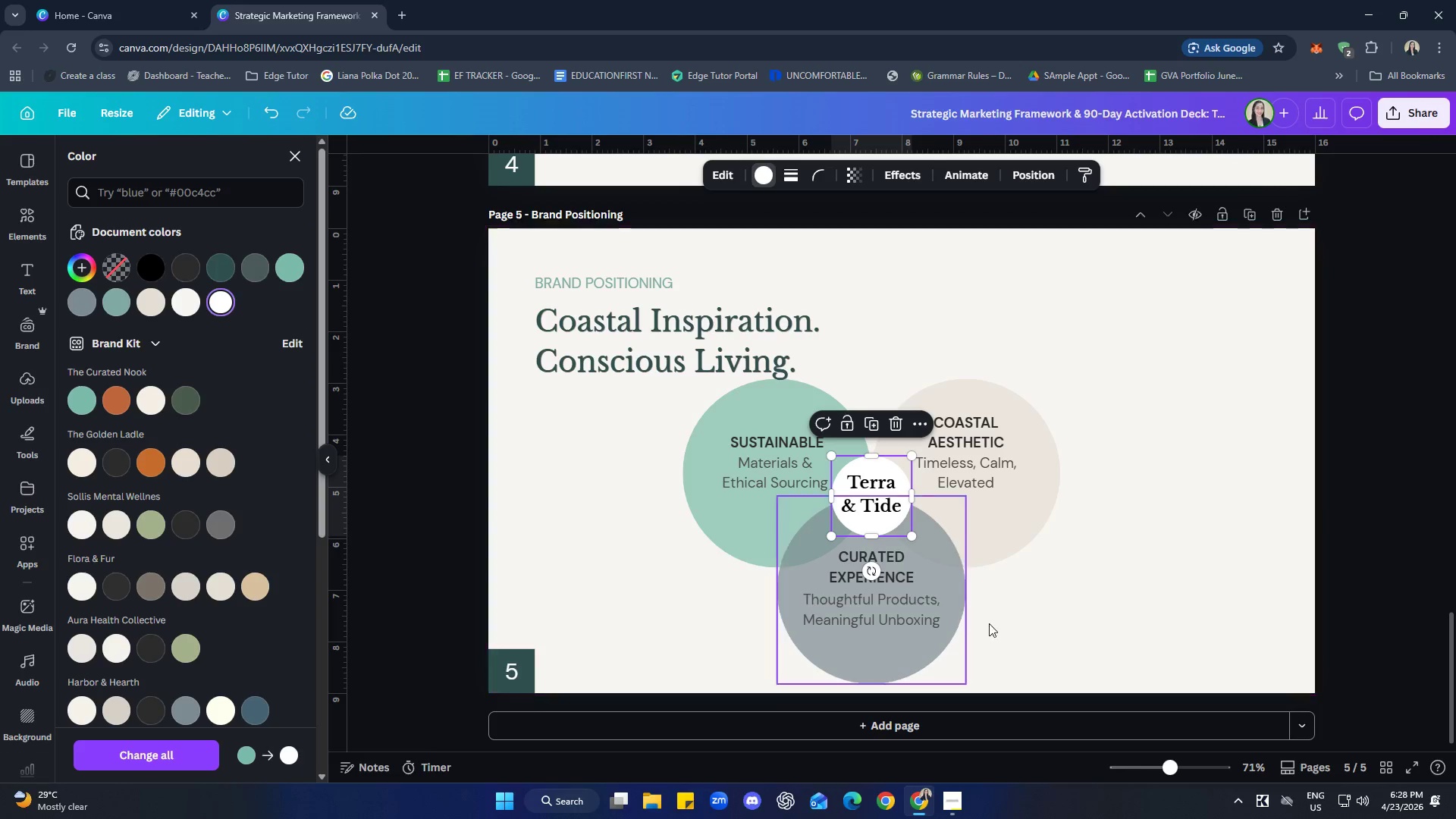 
left_click([1194, 612])
 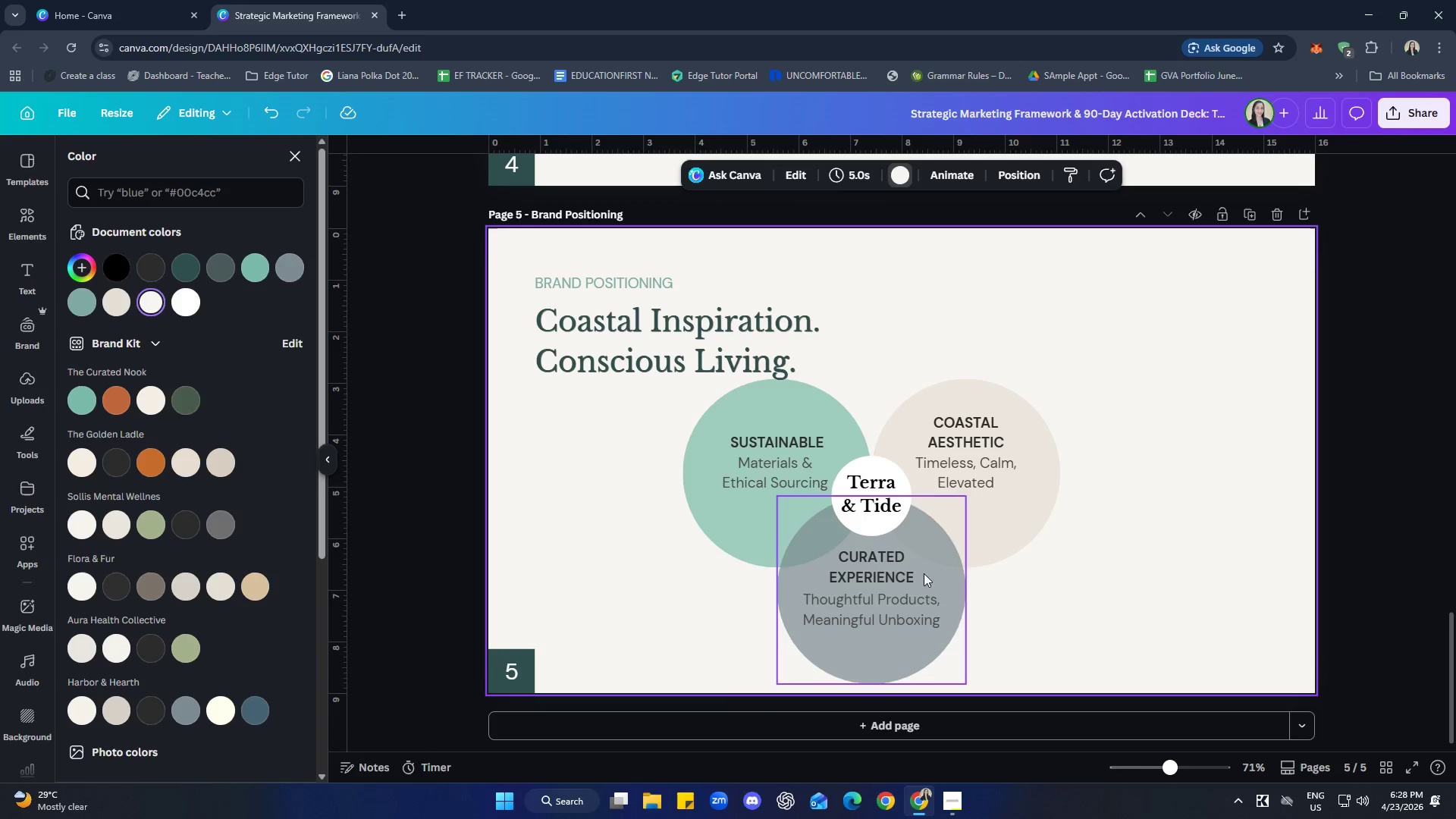 
left_click([884, 492])
 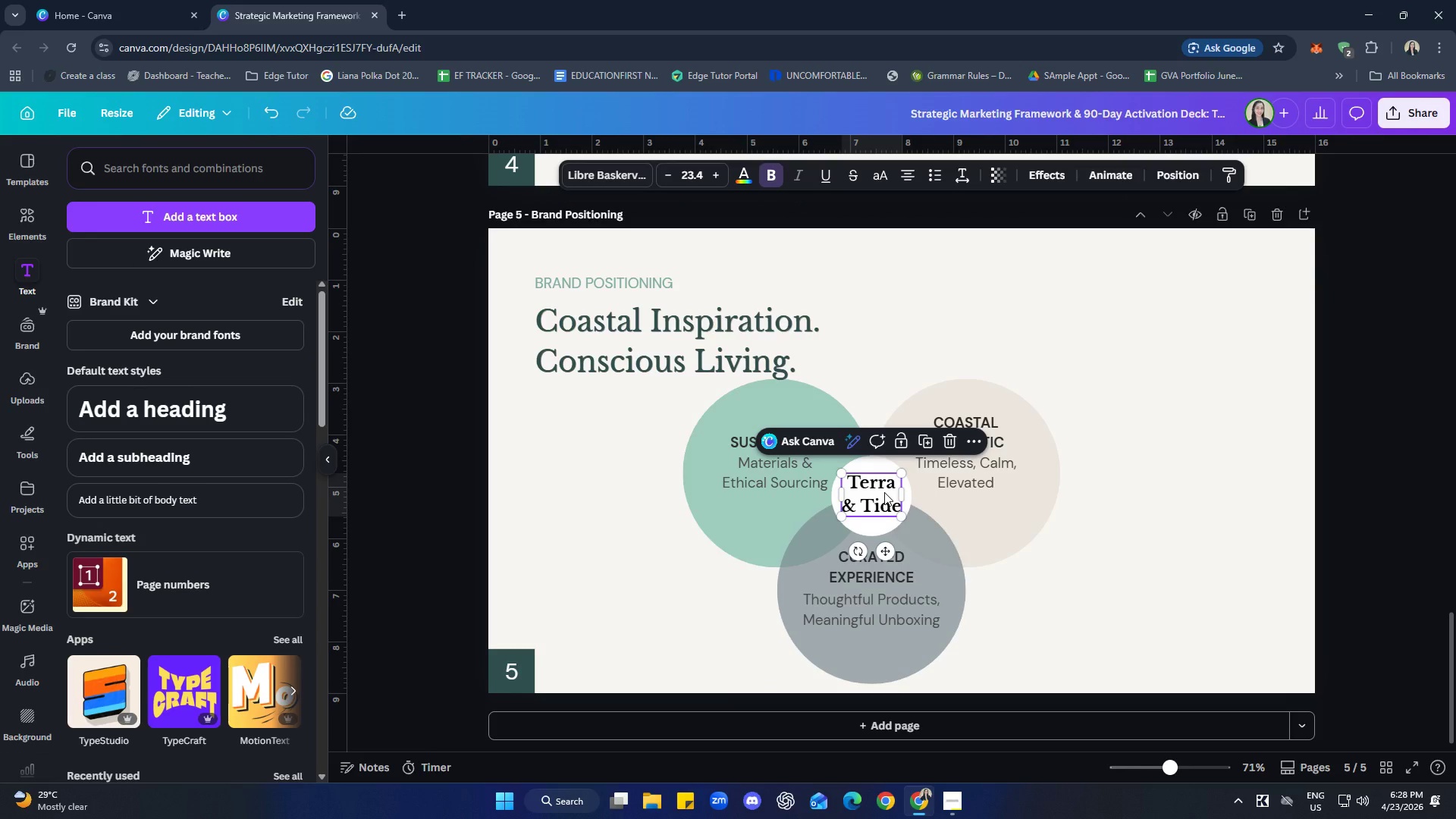 
double_click([884, 492])
 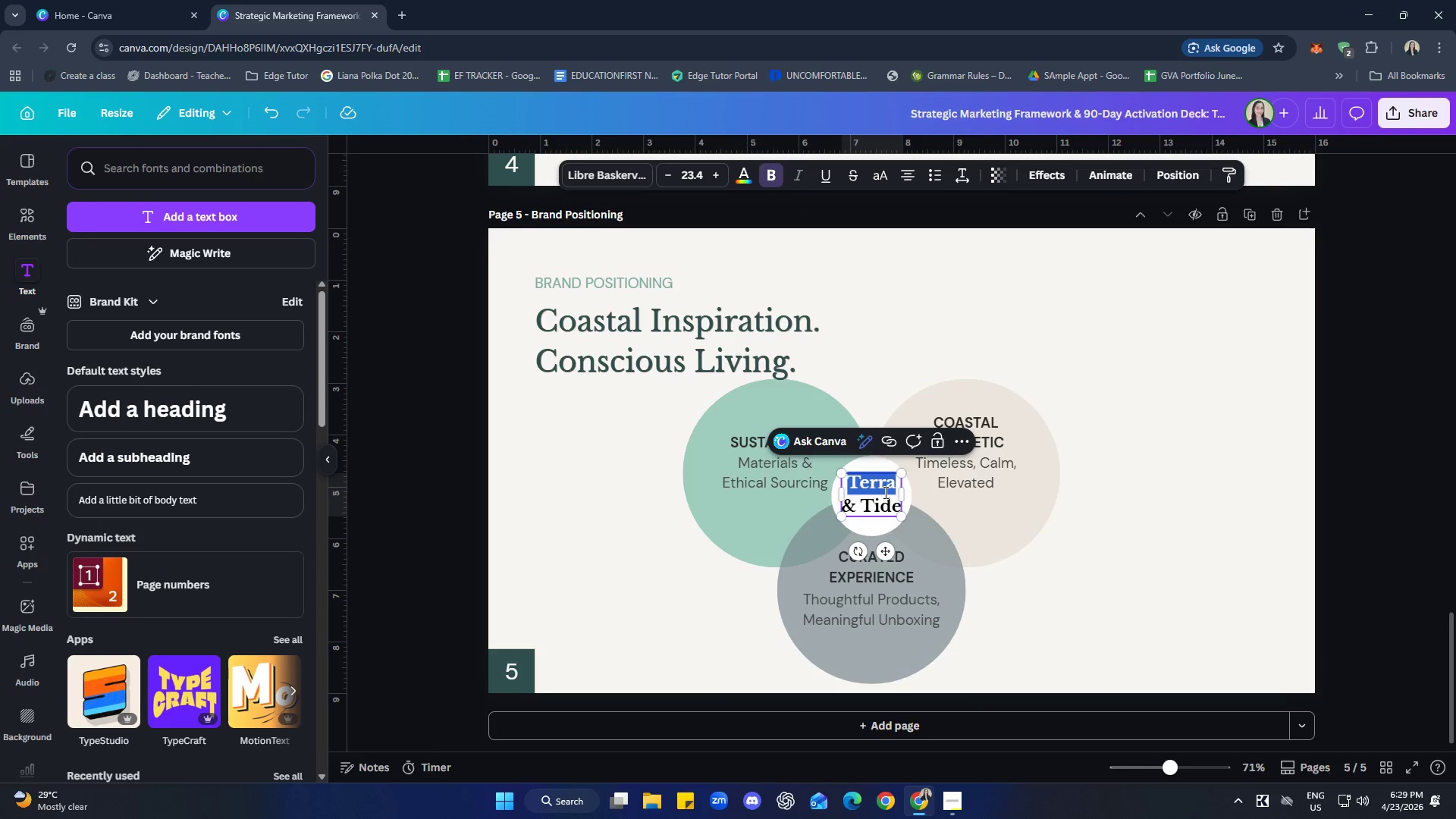 
triple_click([884, 492])
 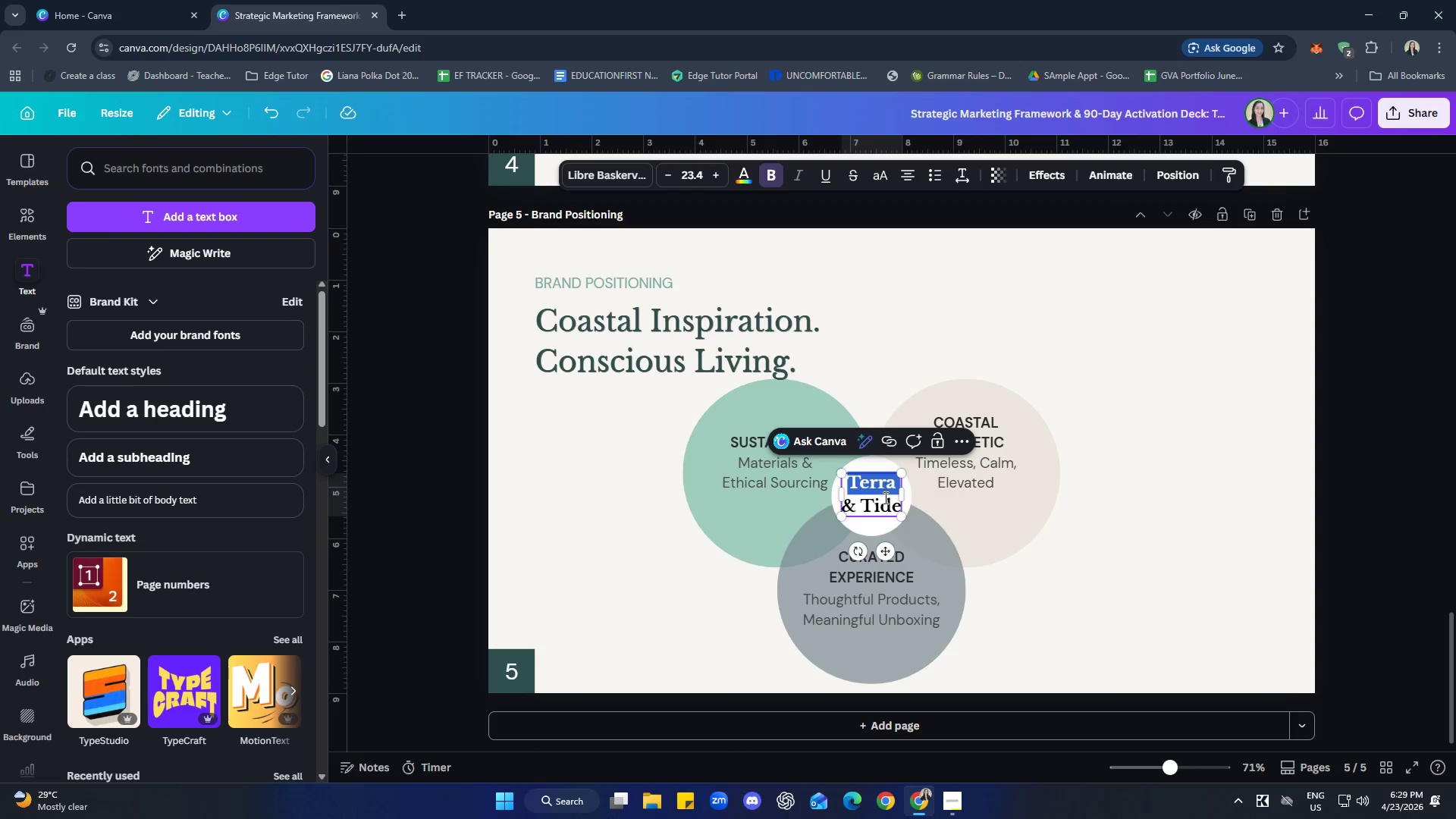 
key(Control+A)
 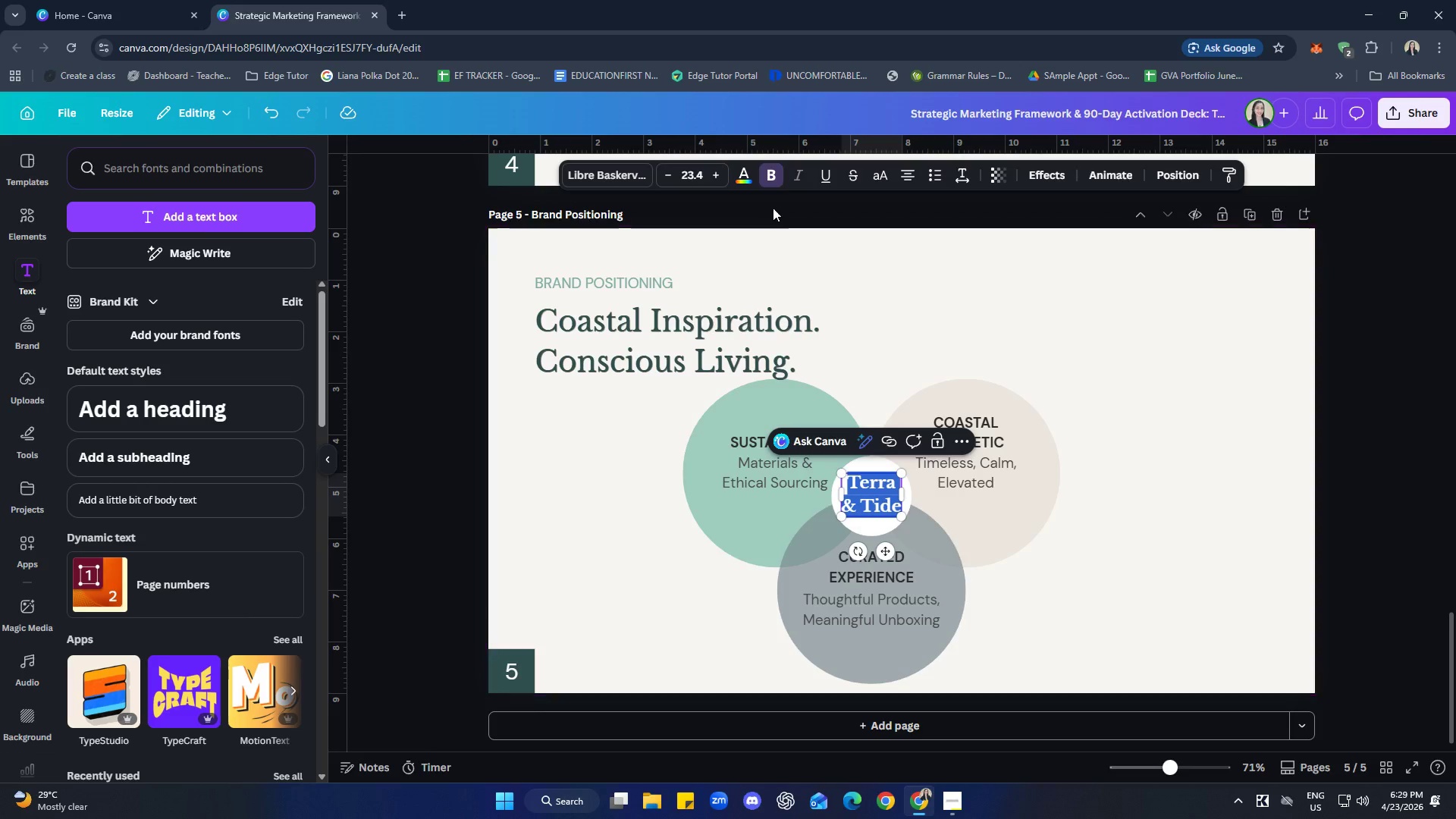 
left_click([777, 176])
 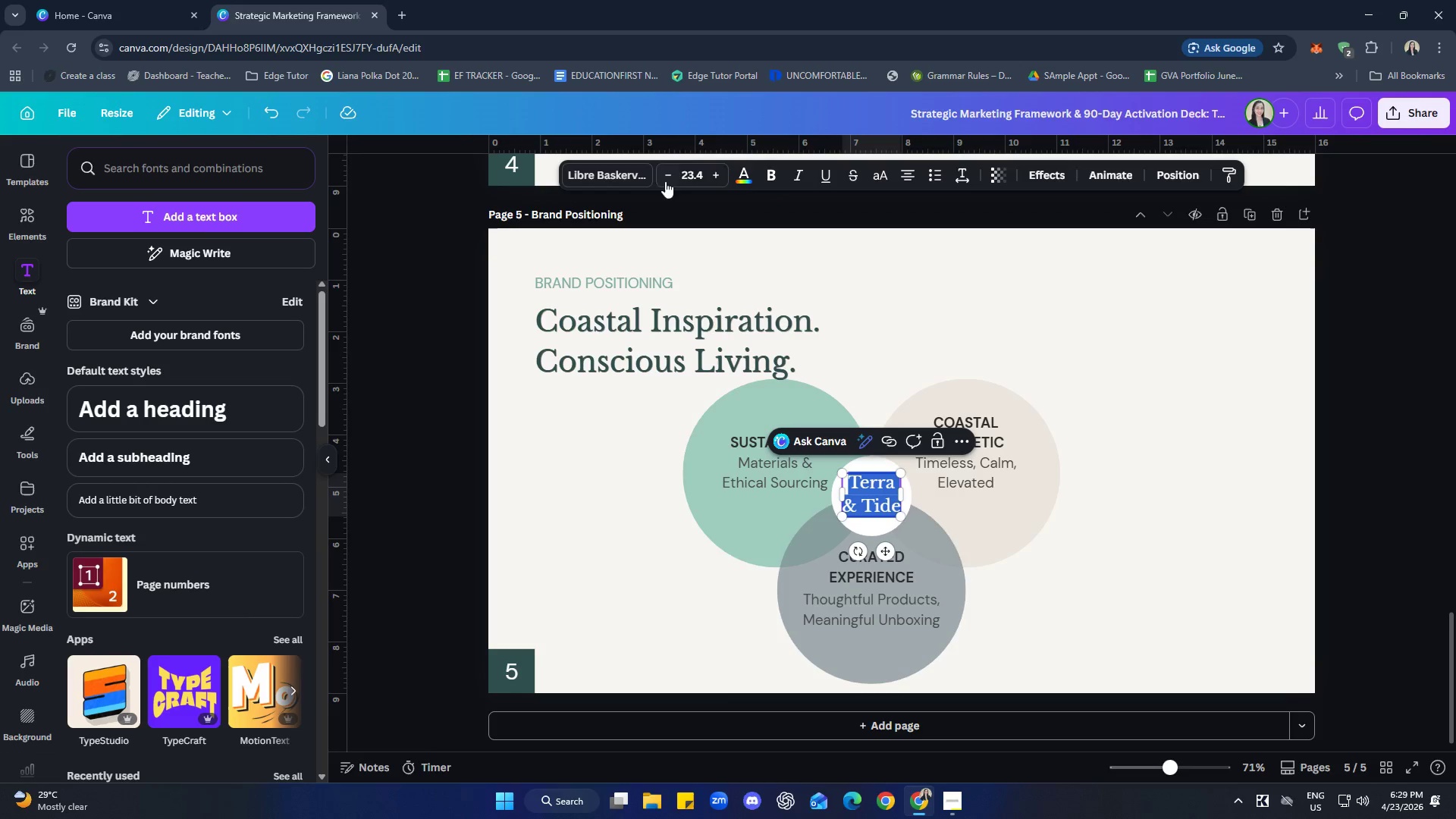 
left_click_drag(start_coordinate=[622, 179], to_coordinate=[770, 256])
 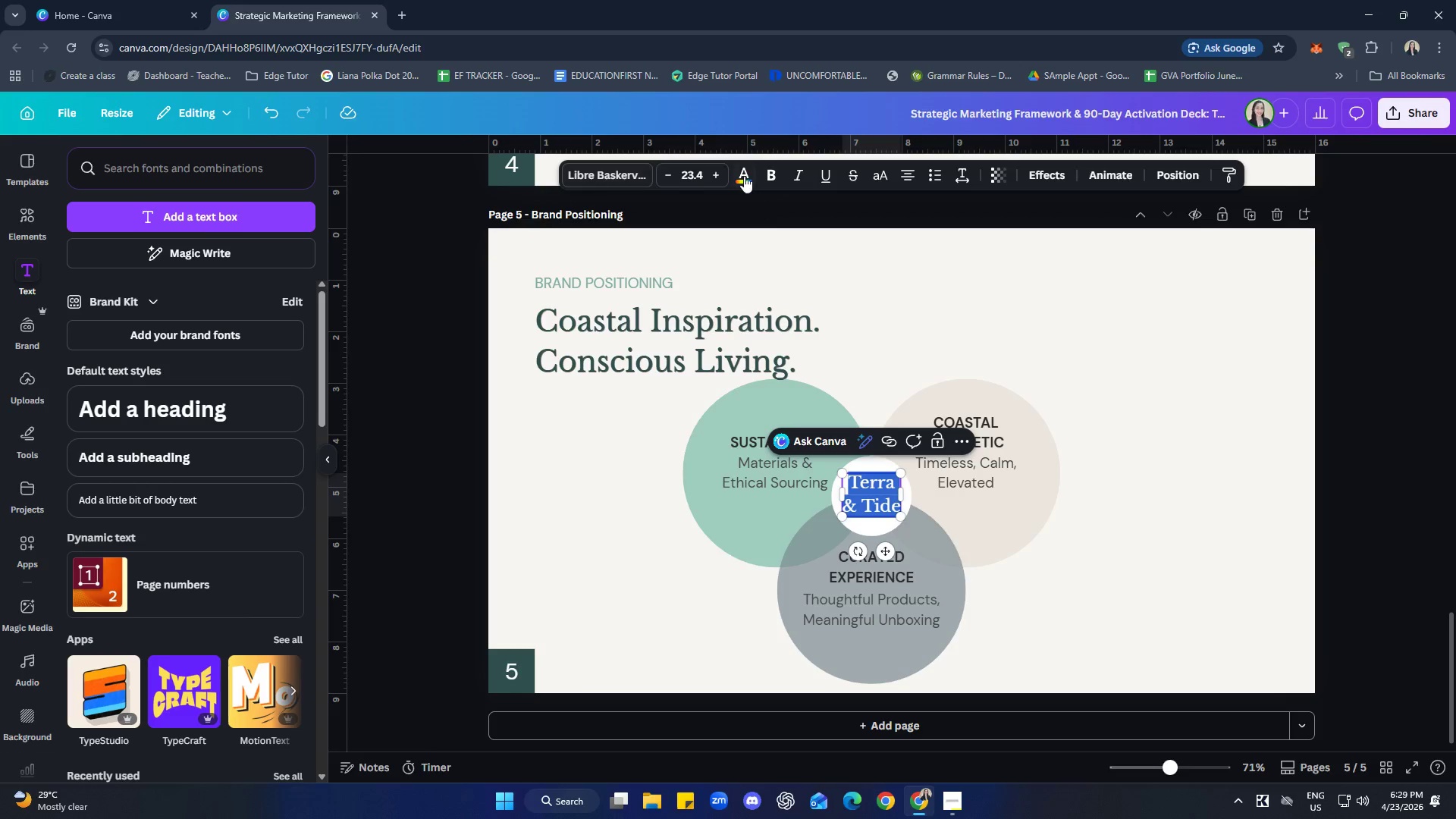 
left_click([744, 175])
 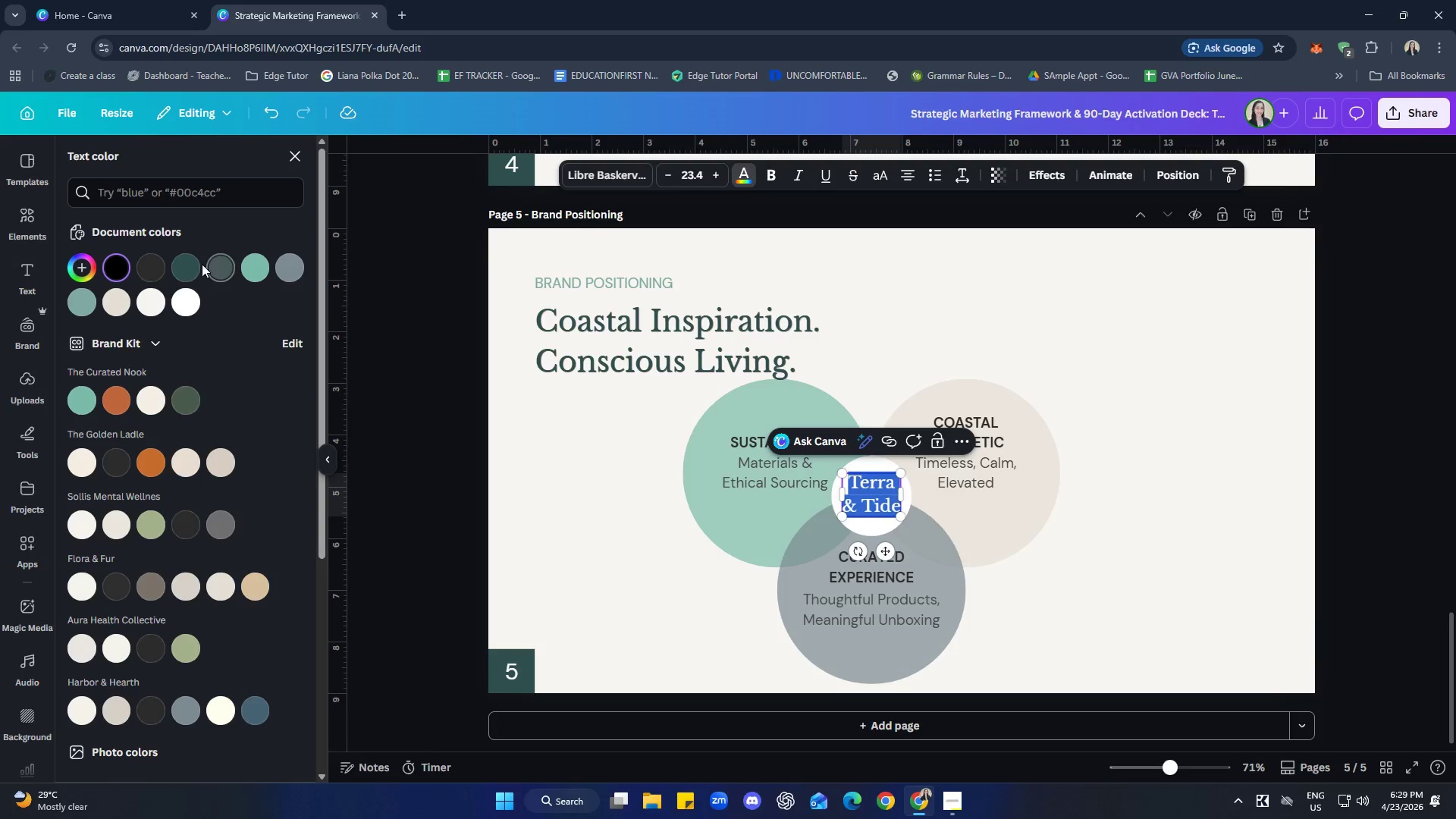 
left_click([183, 265])
 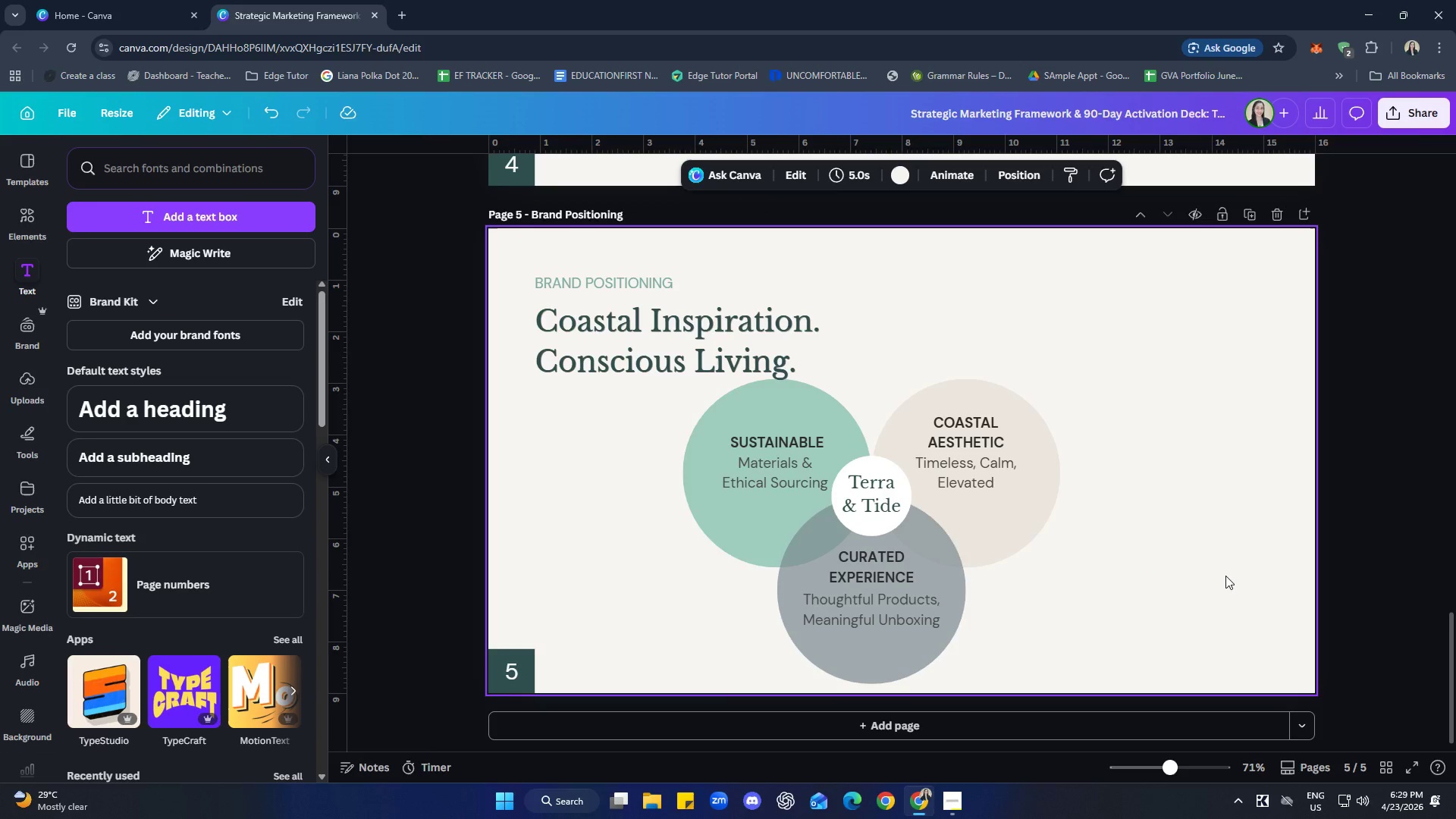 
left_click([1223, 563])
 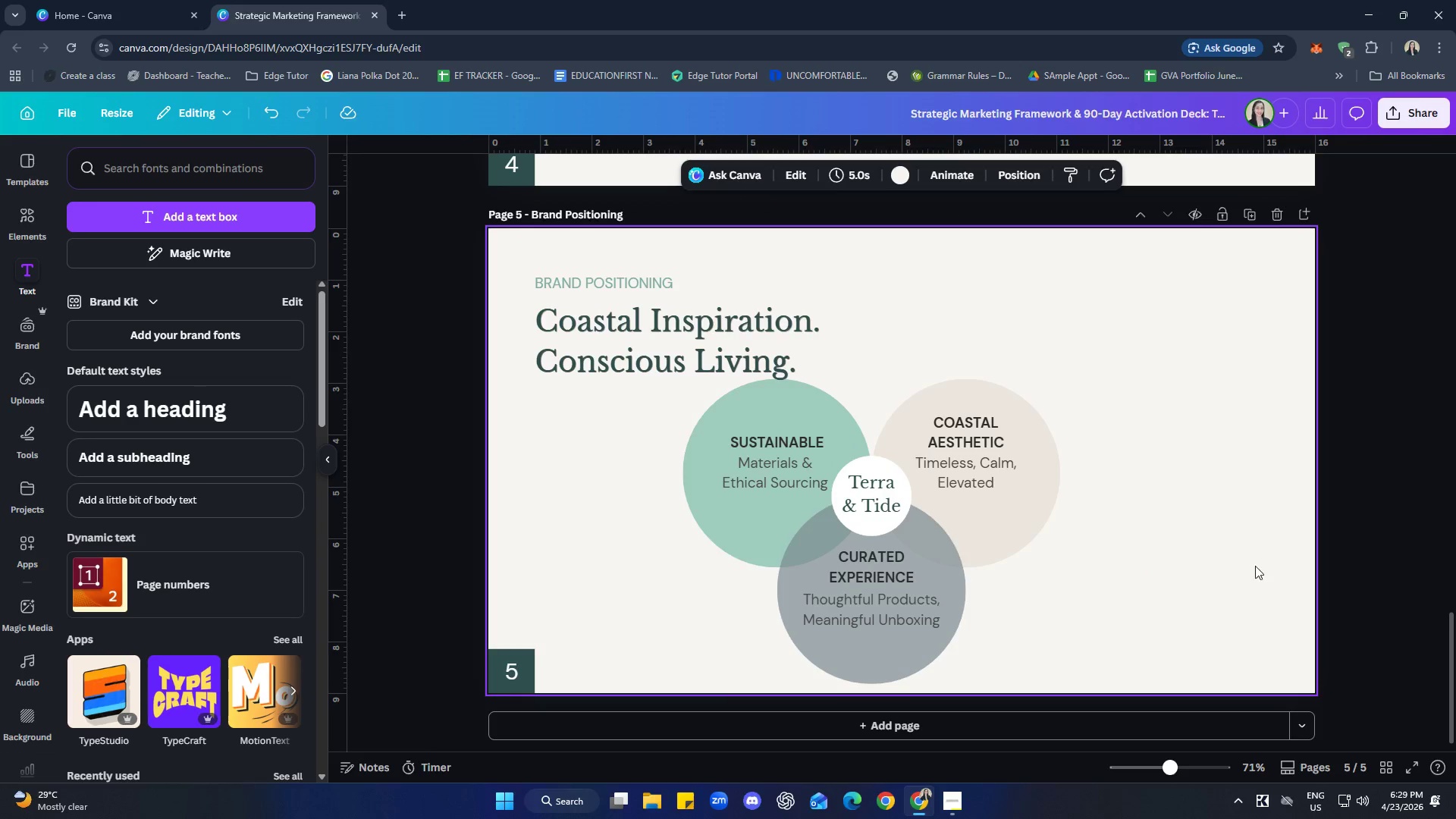 
scroll: coordinate [1285, 560], scroll_direction: none, amount: 0.0
 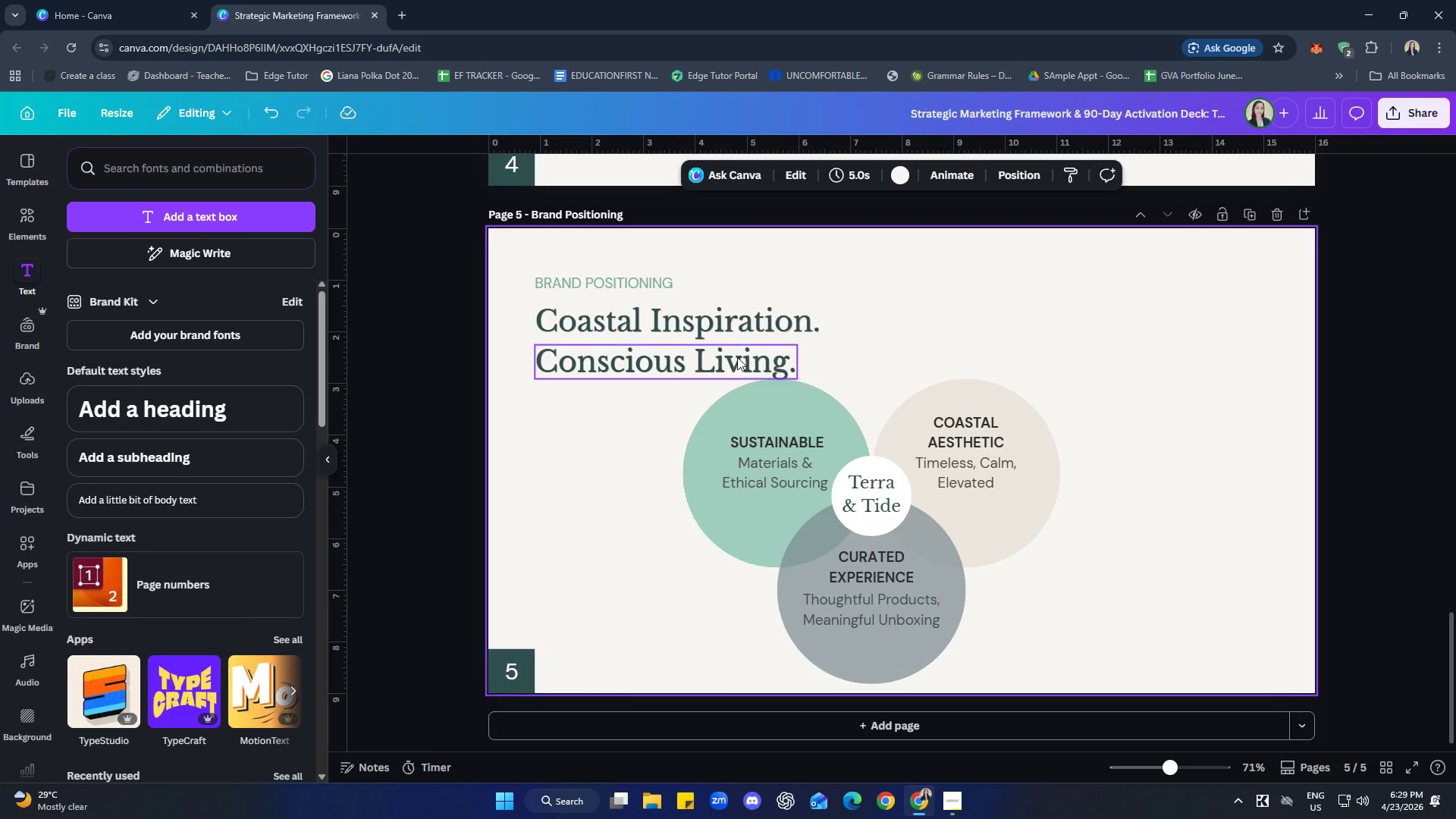 
left_click([734, 356])
 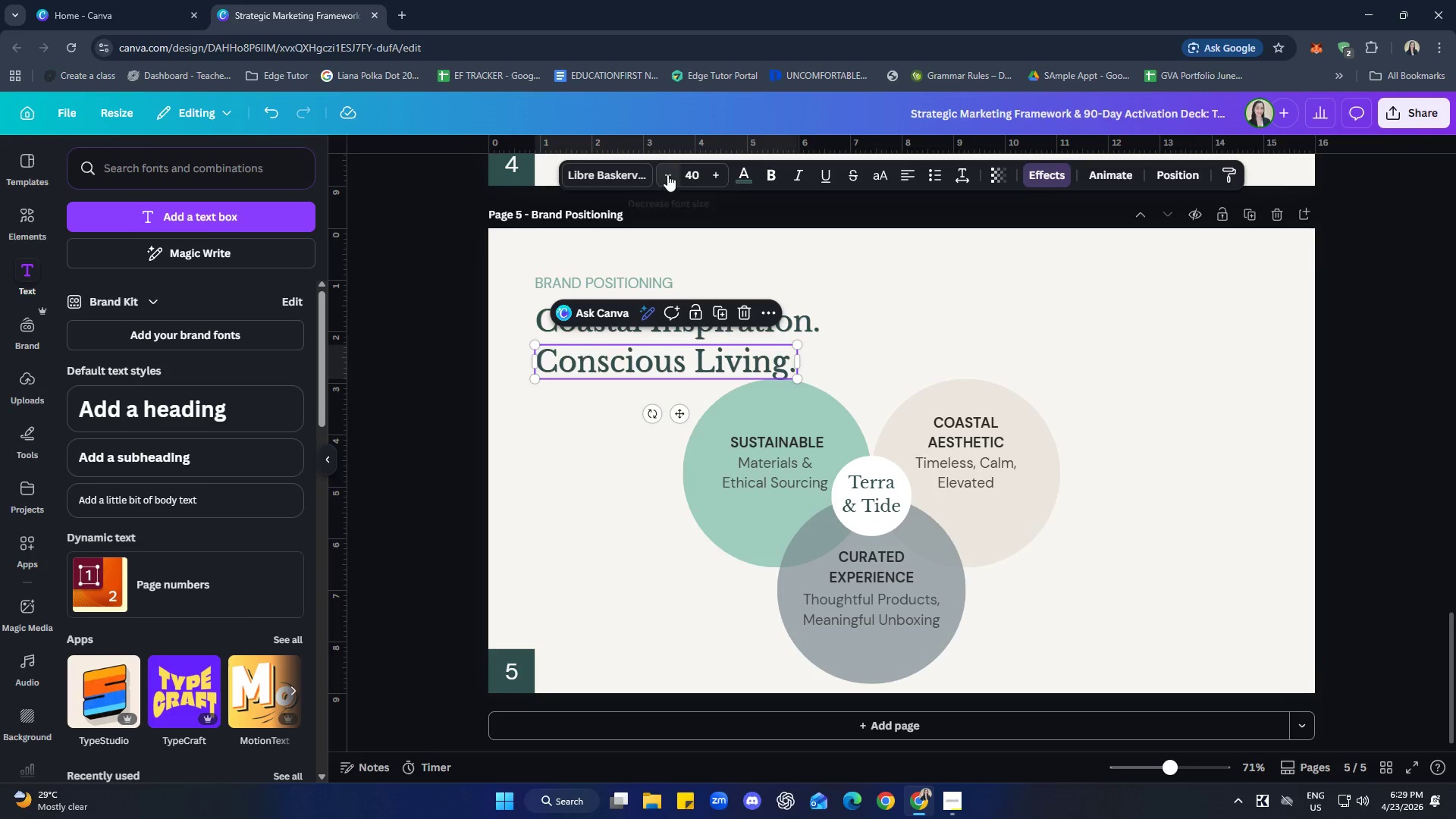 
double_click([667, 174])
 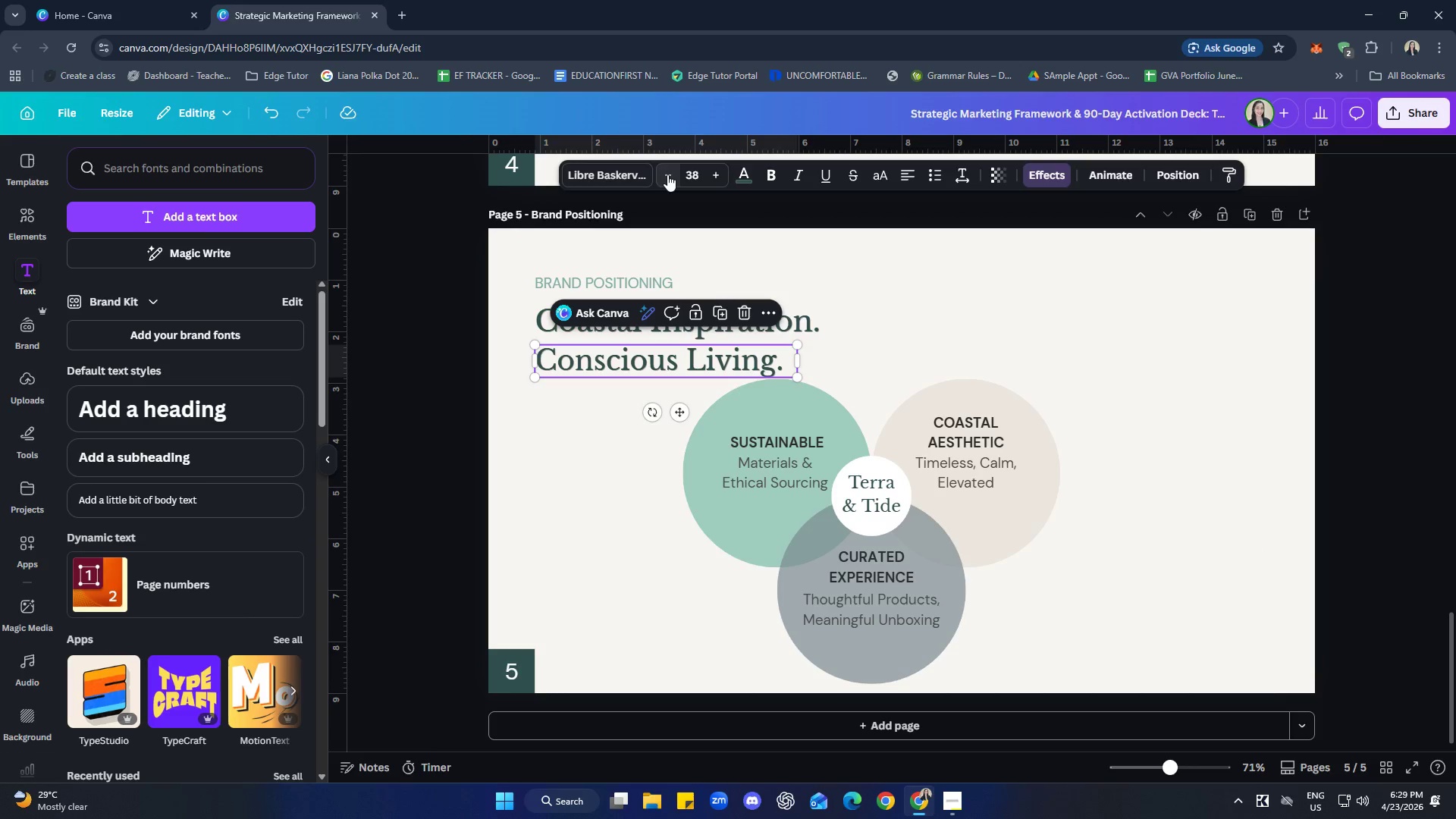 
triple_click([667, 174])
 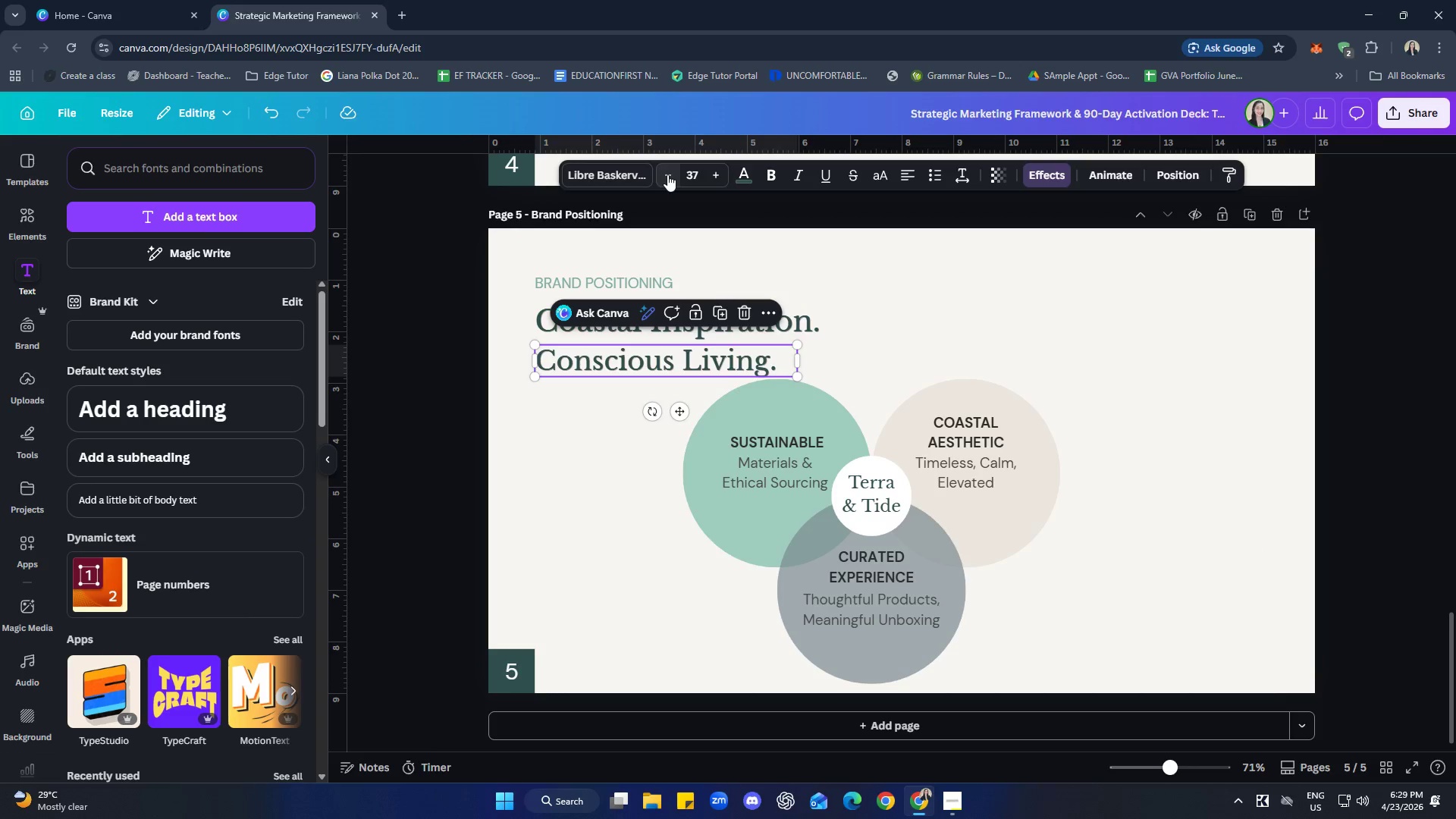 
triple_click([667, 174])
 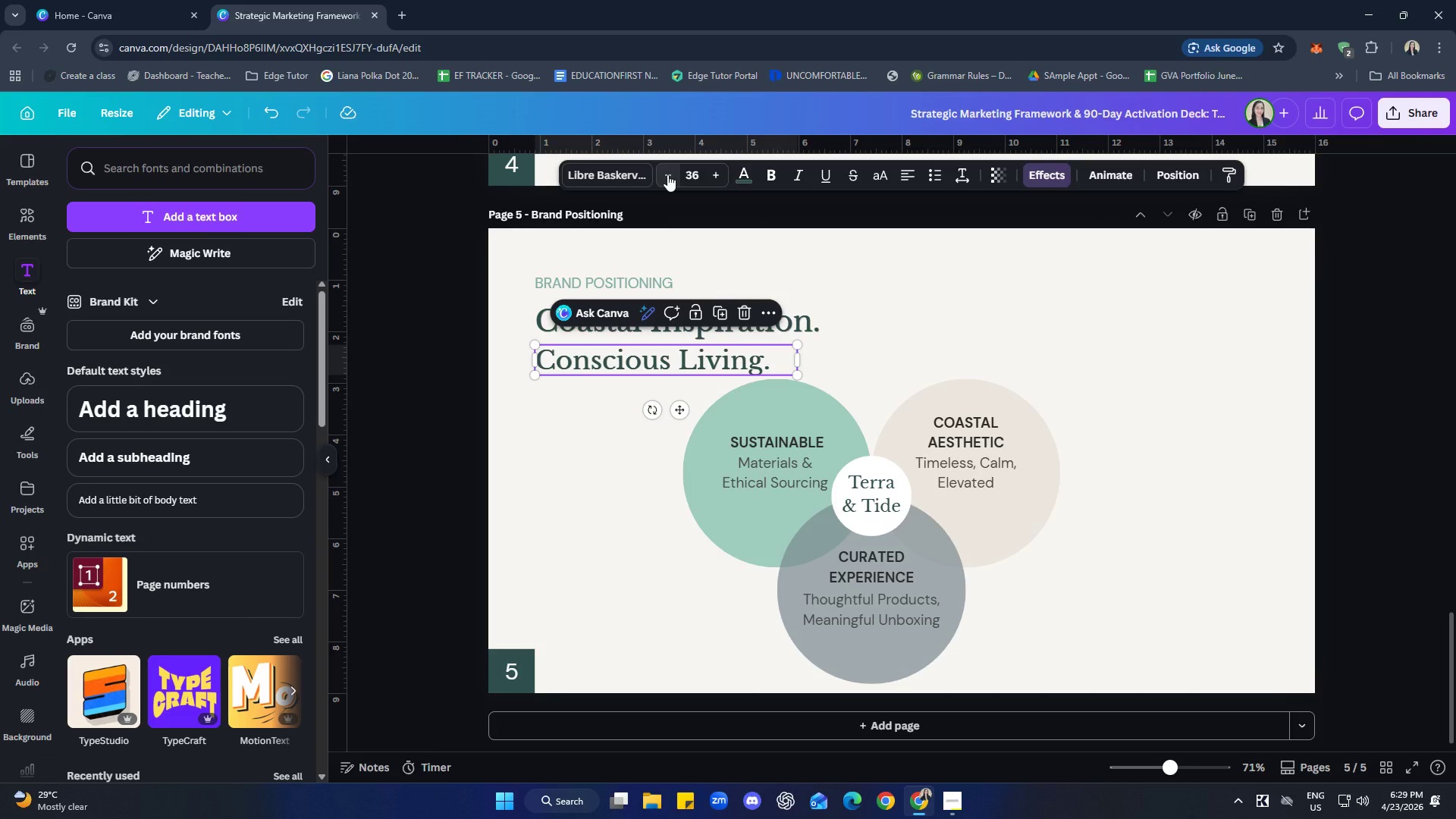 
left_click([667, 174])
 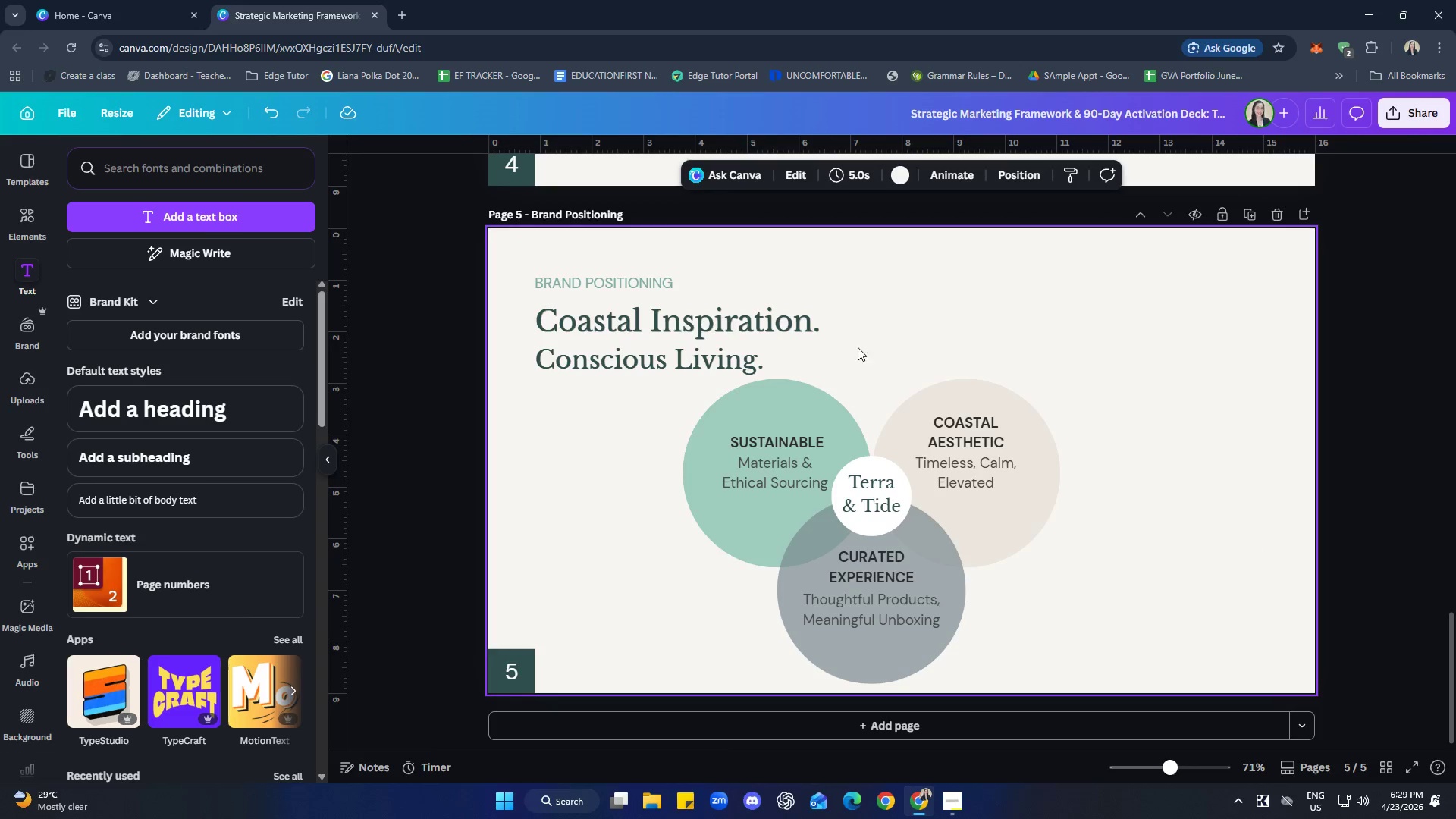 
double_click([738, 324])
 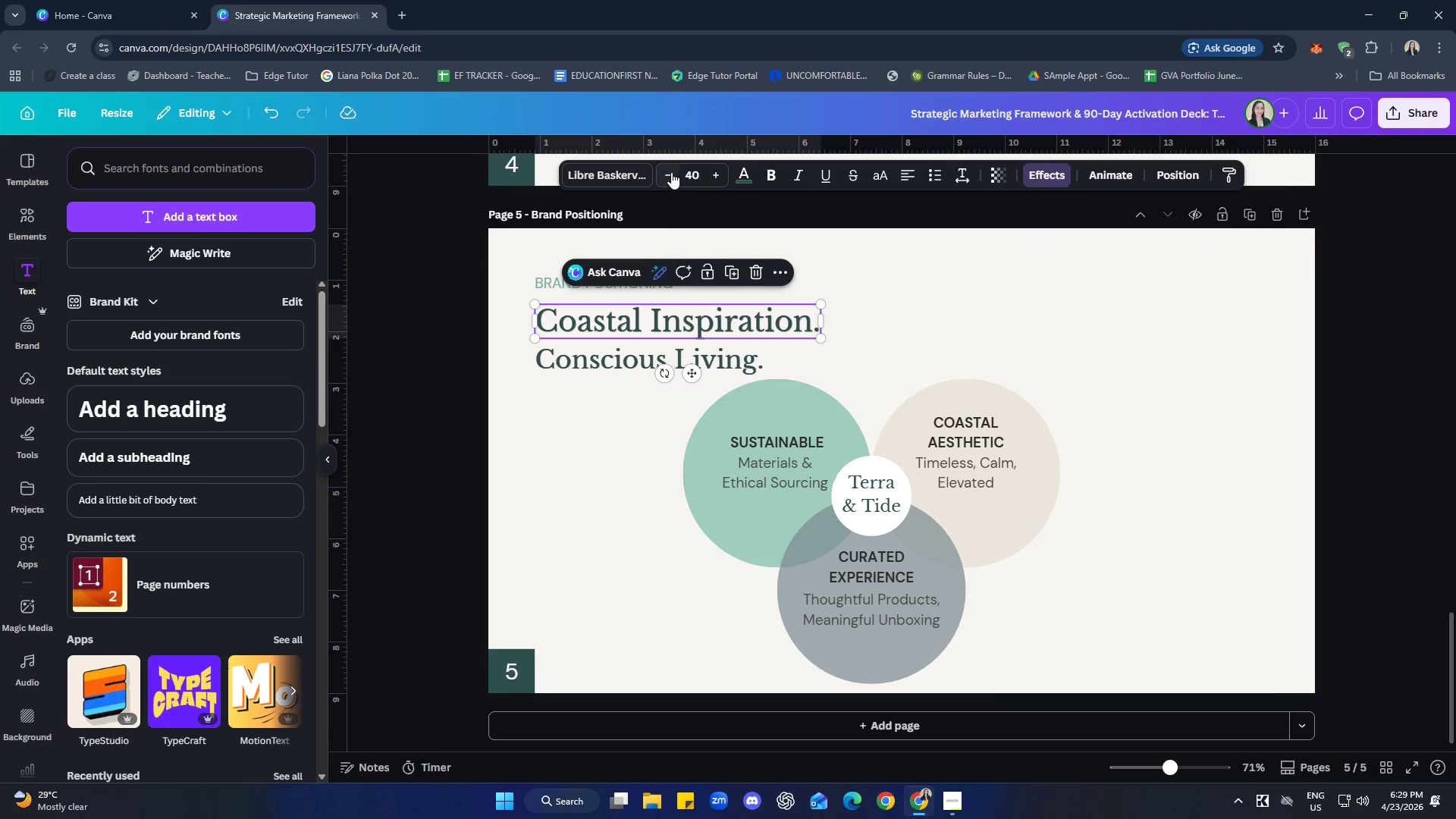 
double_click([669, 169])
 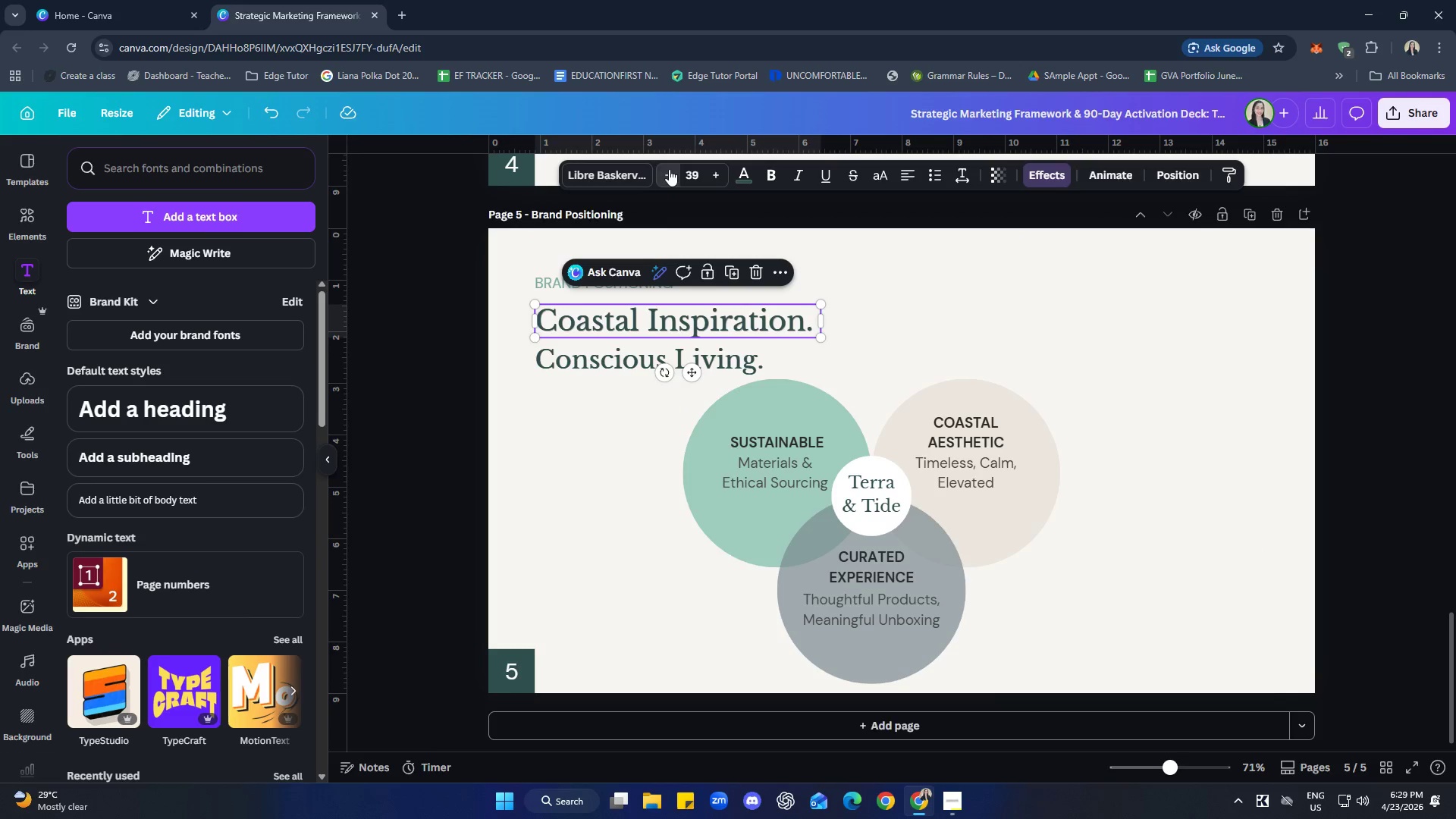 
triple_click([669, 169])
 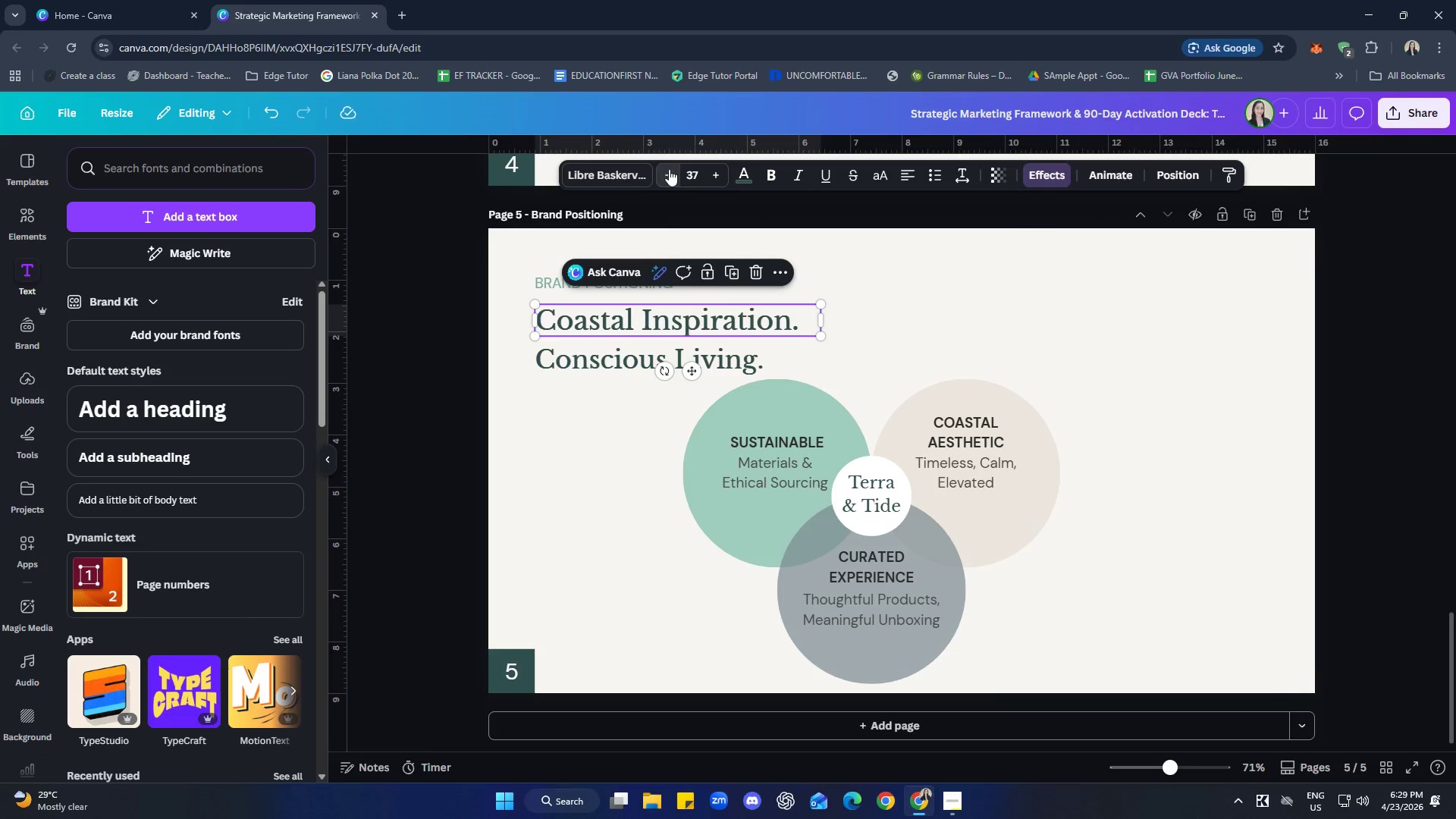 
triple_click([669, 169])
 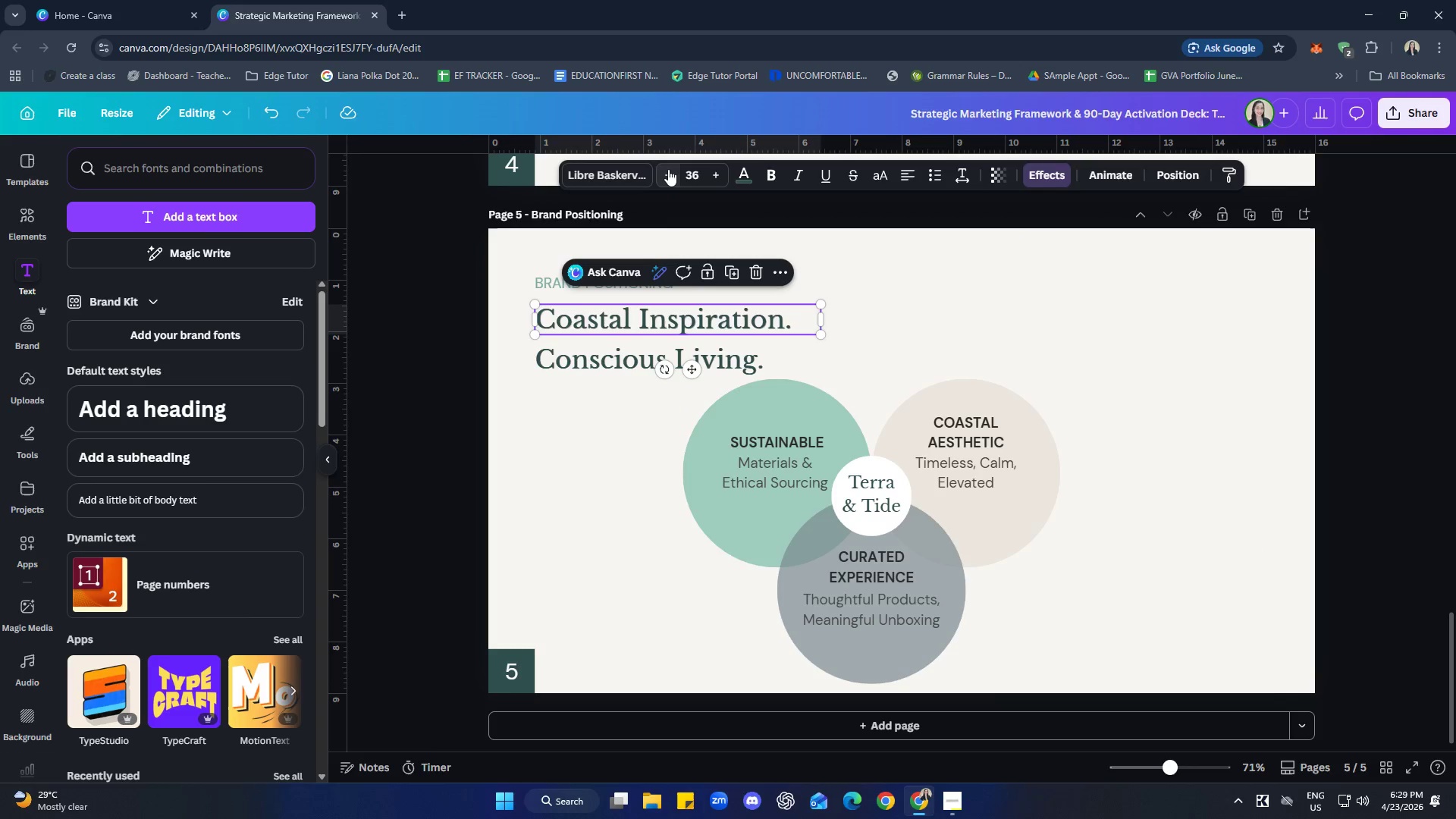 
triple_click([668, 169])
 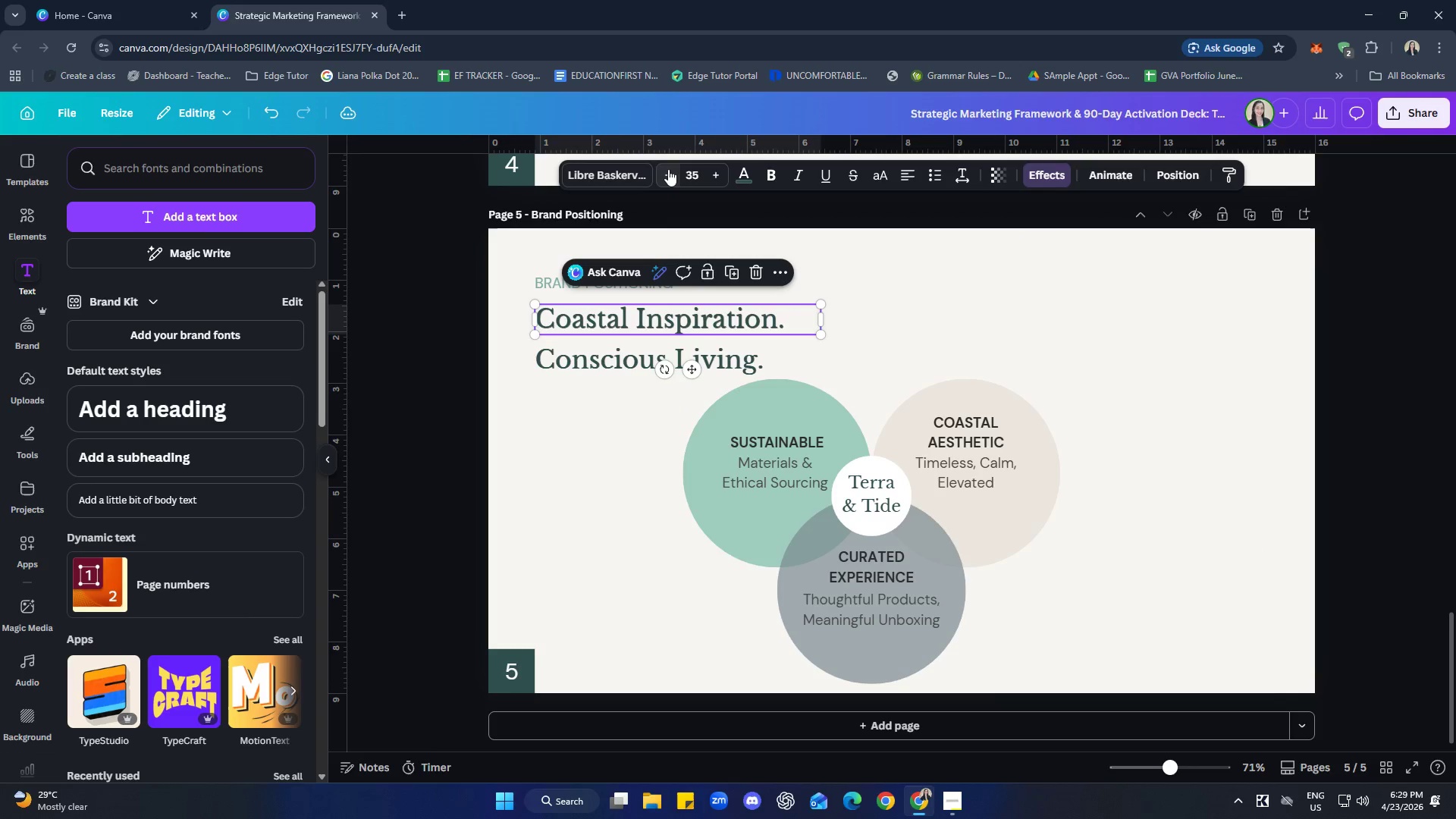 
triple_click([668, 169])
 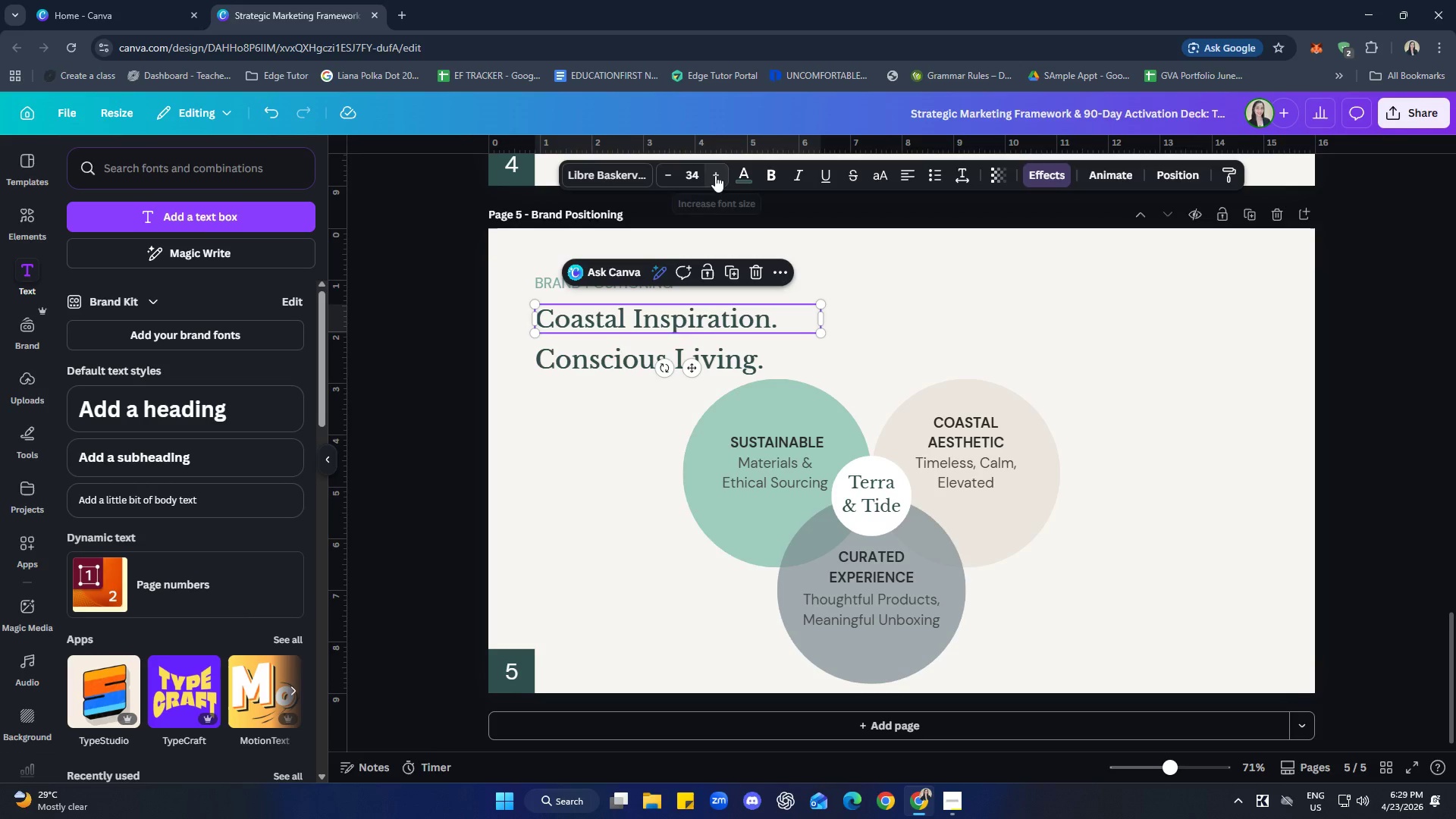 
double_click([940, 324])
 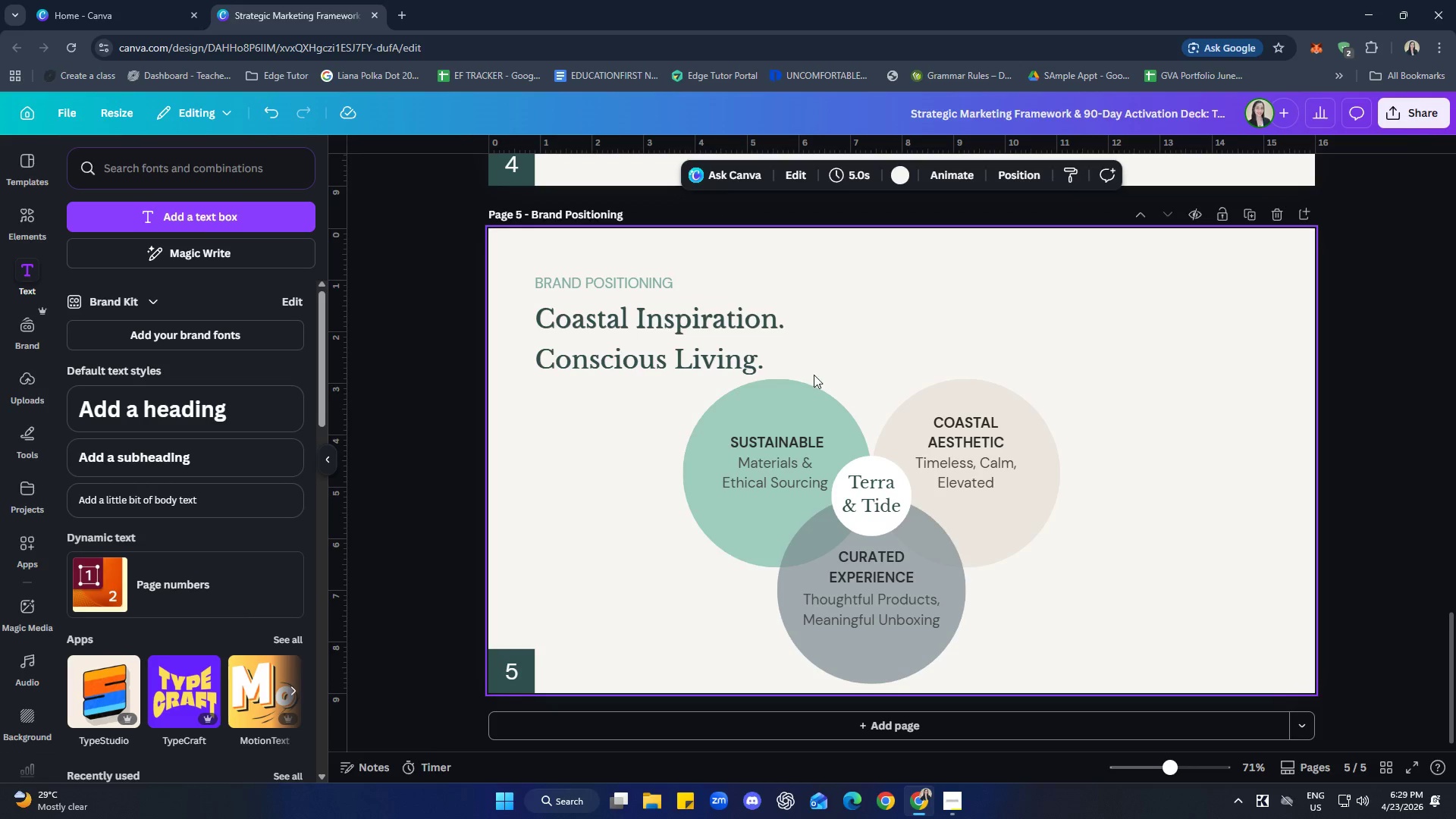 
left_click([723, 364])
 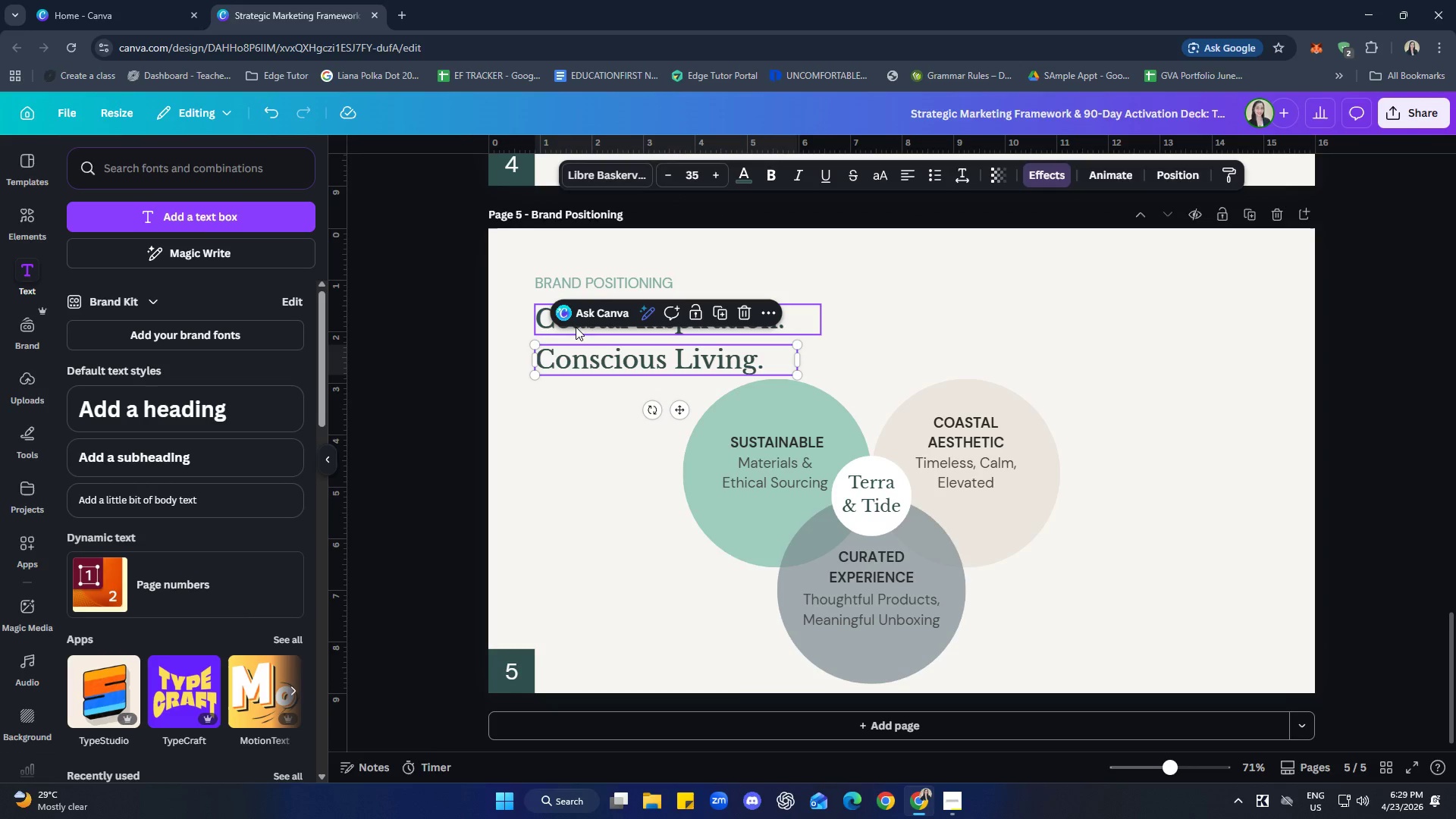 
hold_key(key=ShiftLeft, duration=0.83)
double_click([566, 283])
 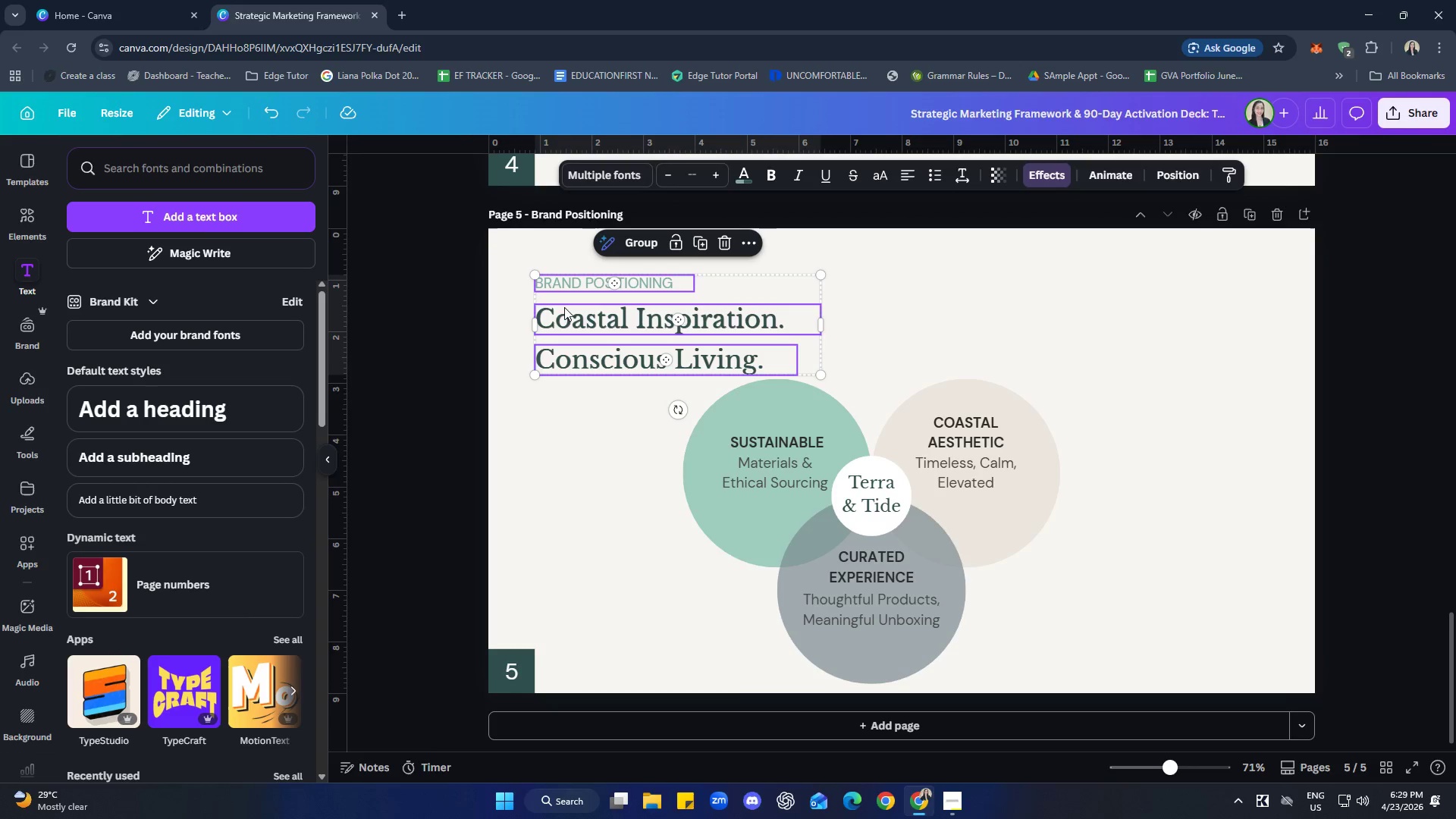 
right_click([564, 307])
 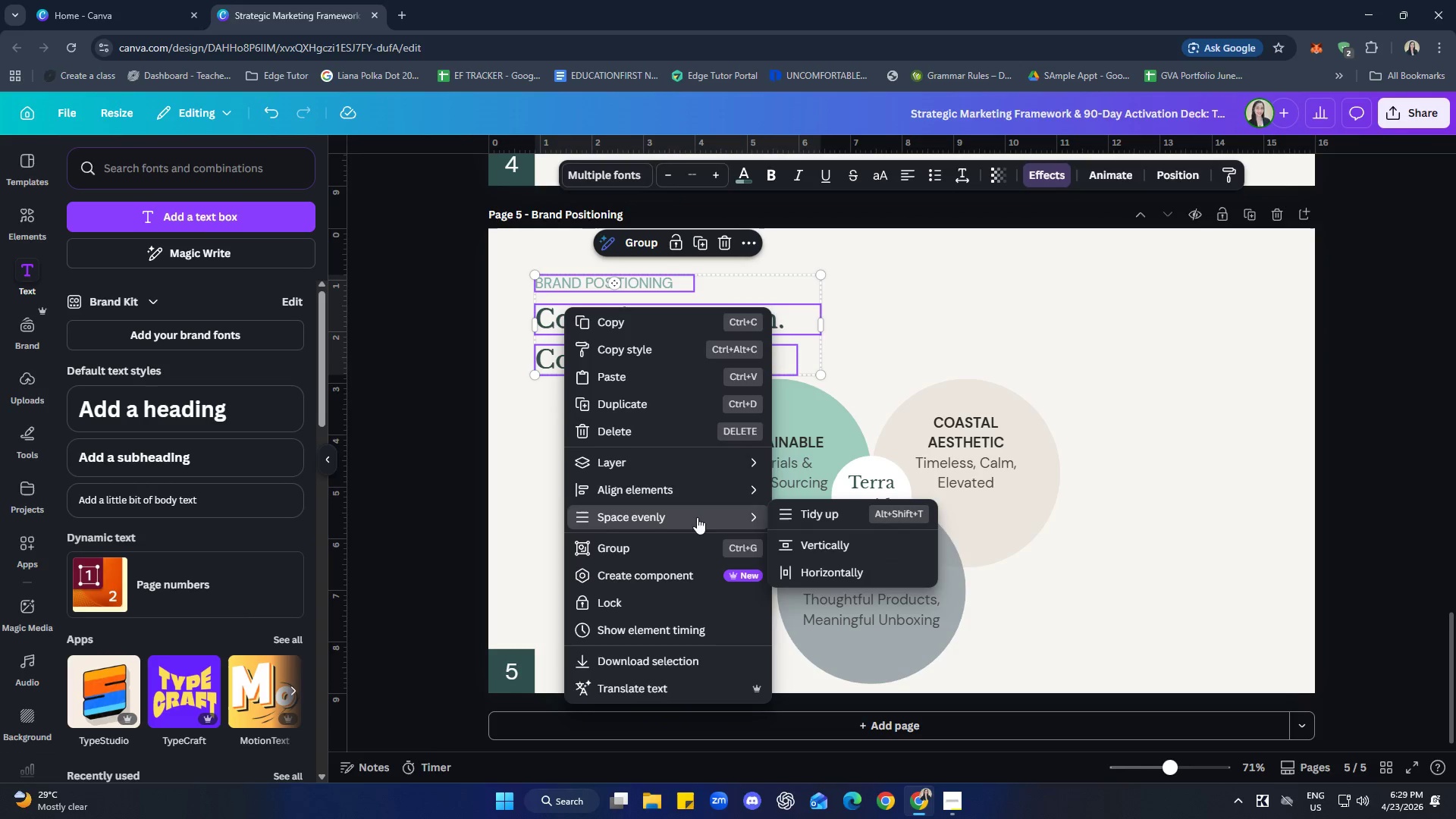 
left_click([802, 504])
 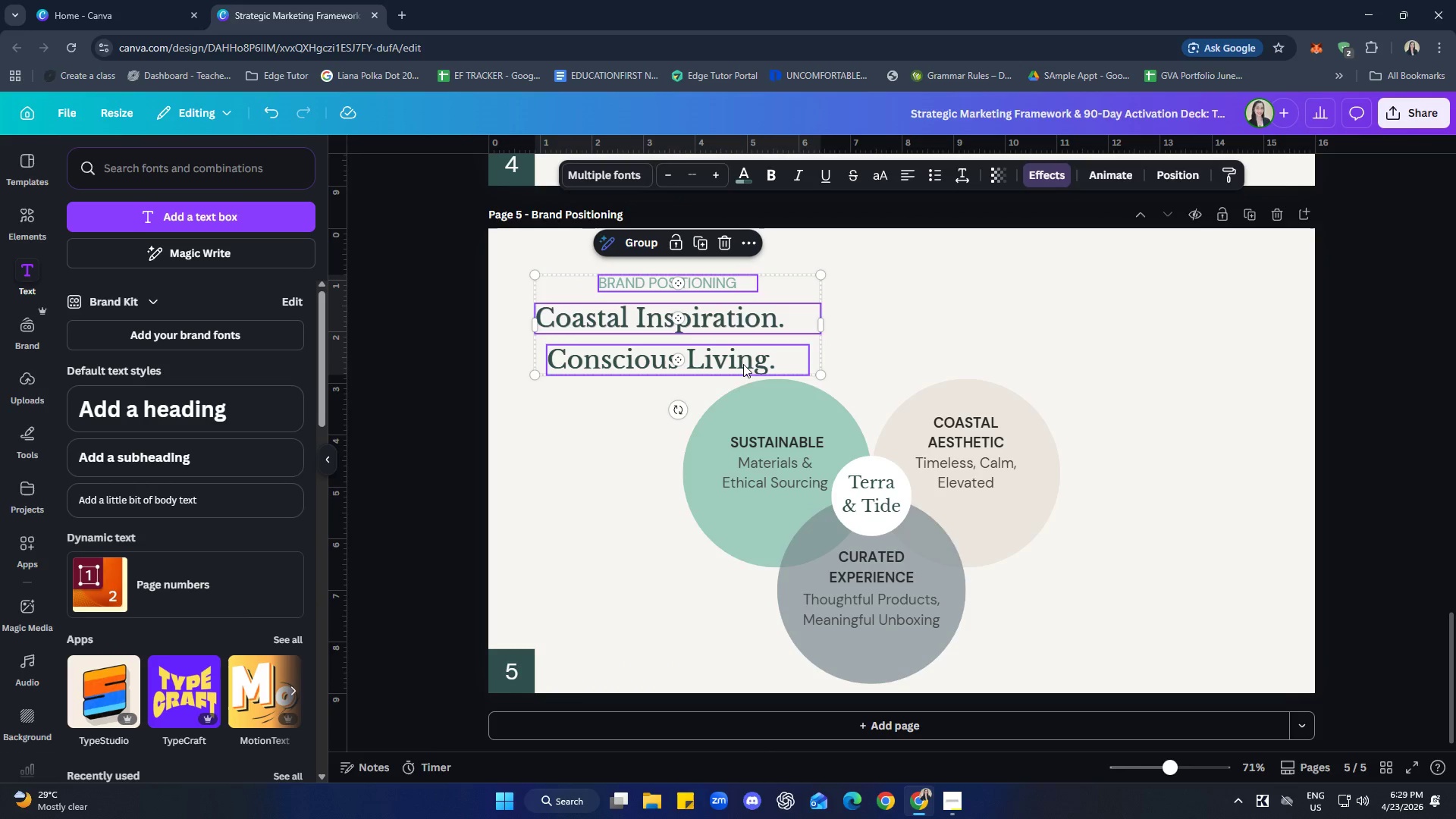 
right_click([742, 351])
 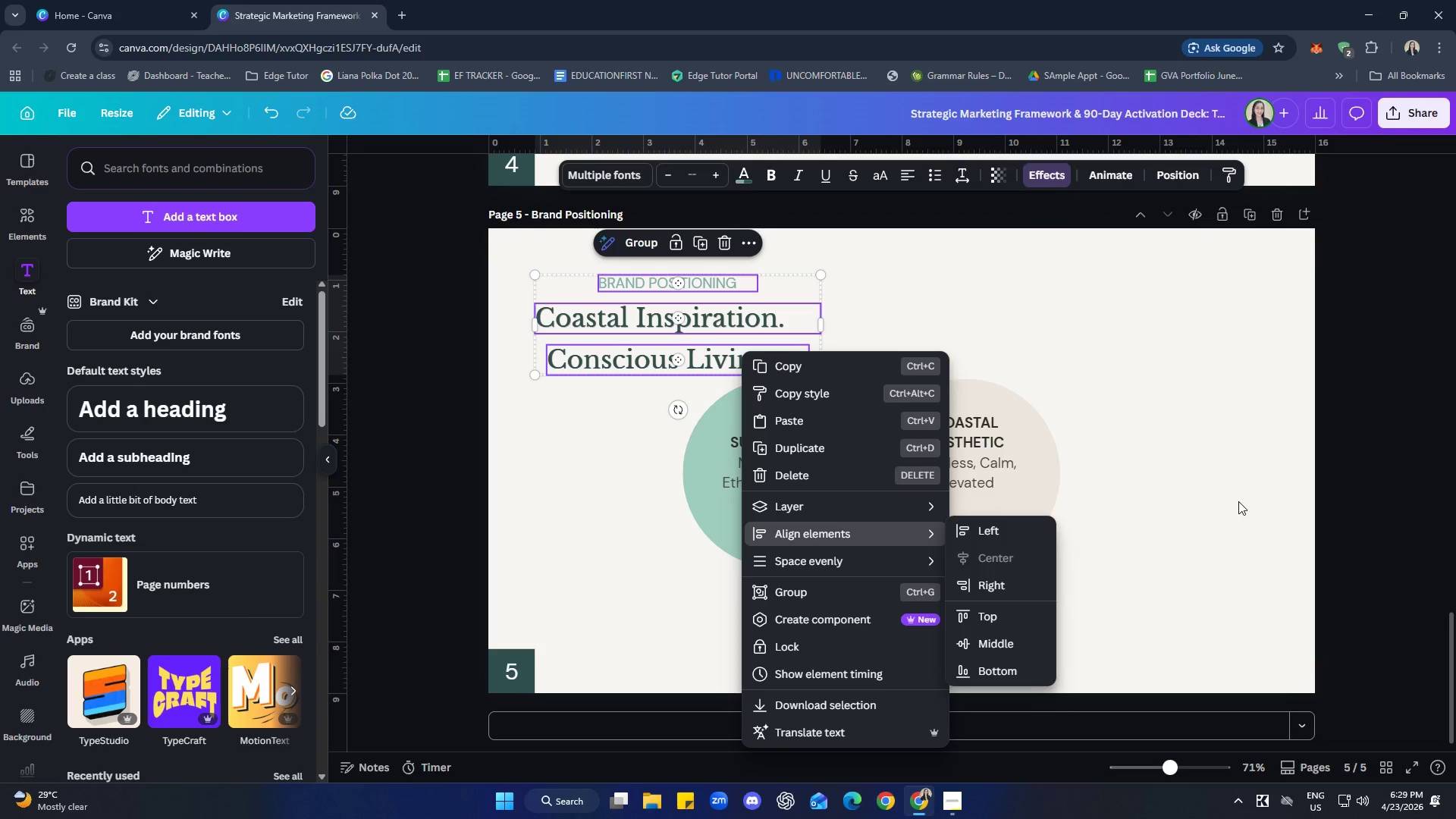 
mouse_move([908, 563])
 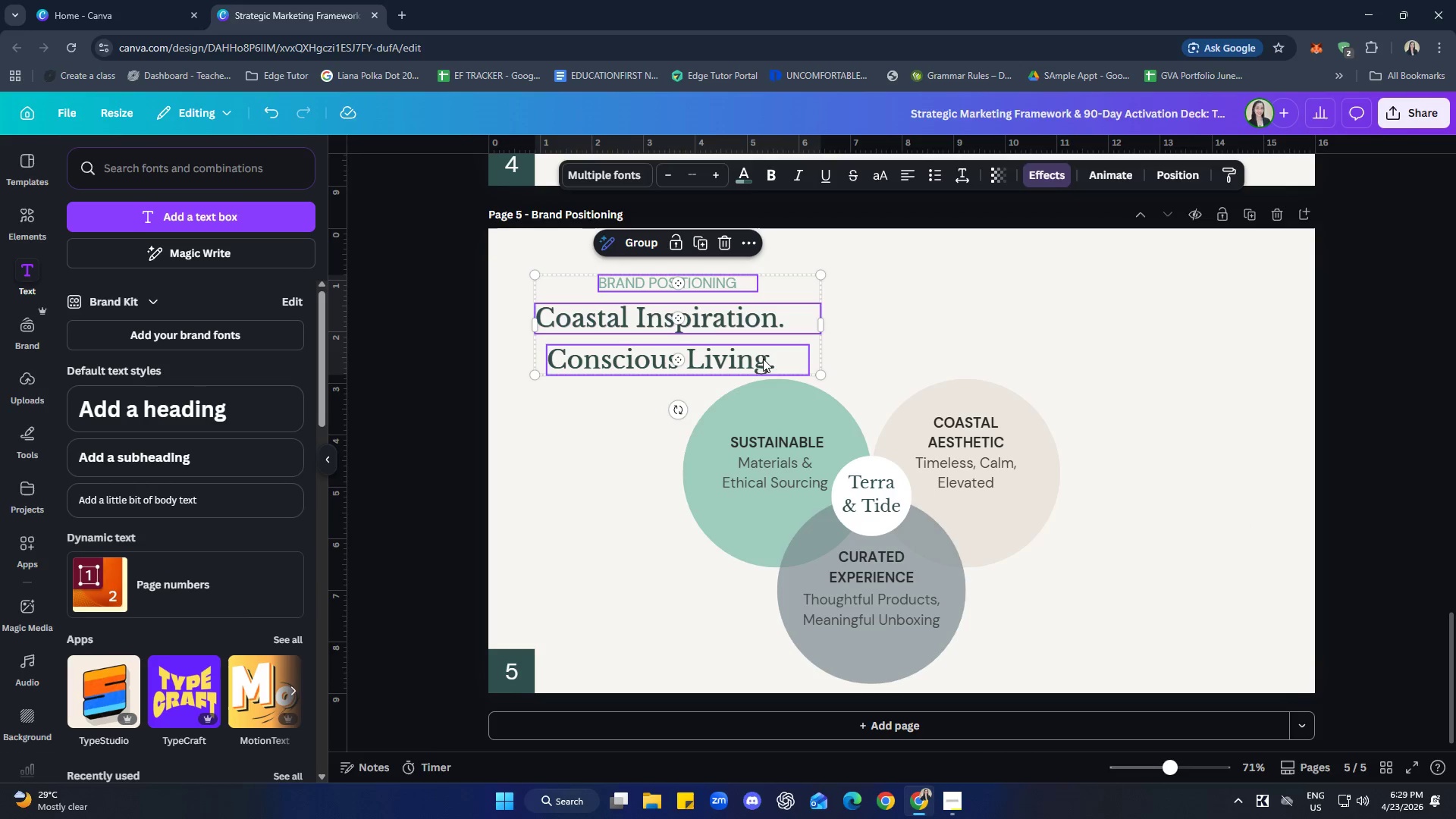 
left_click_drag(start_coordinate=[762, 353], to_coordinate=[961, 353])
 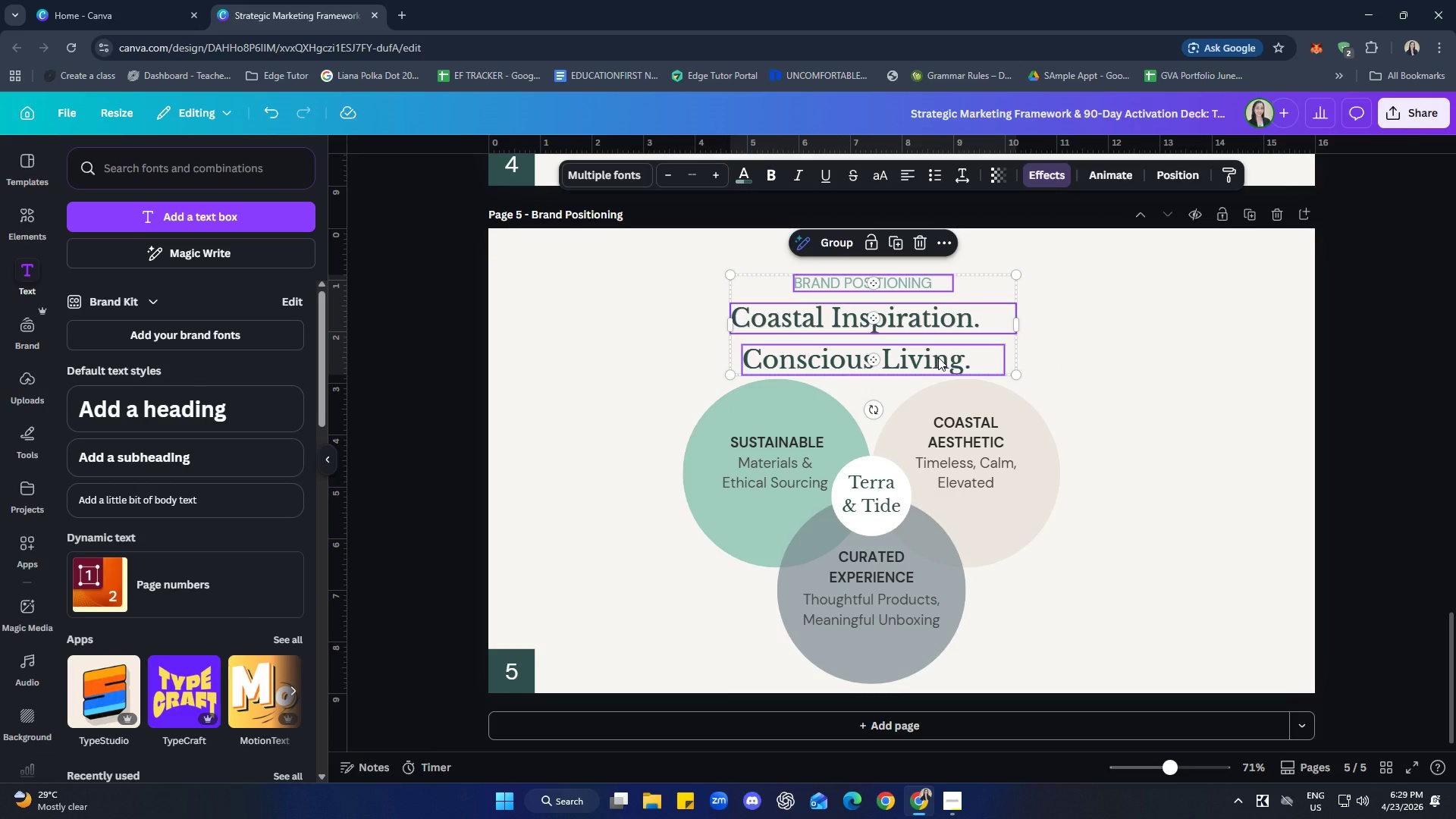 
right_click([938, 357])
 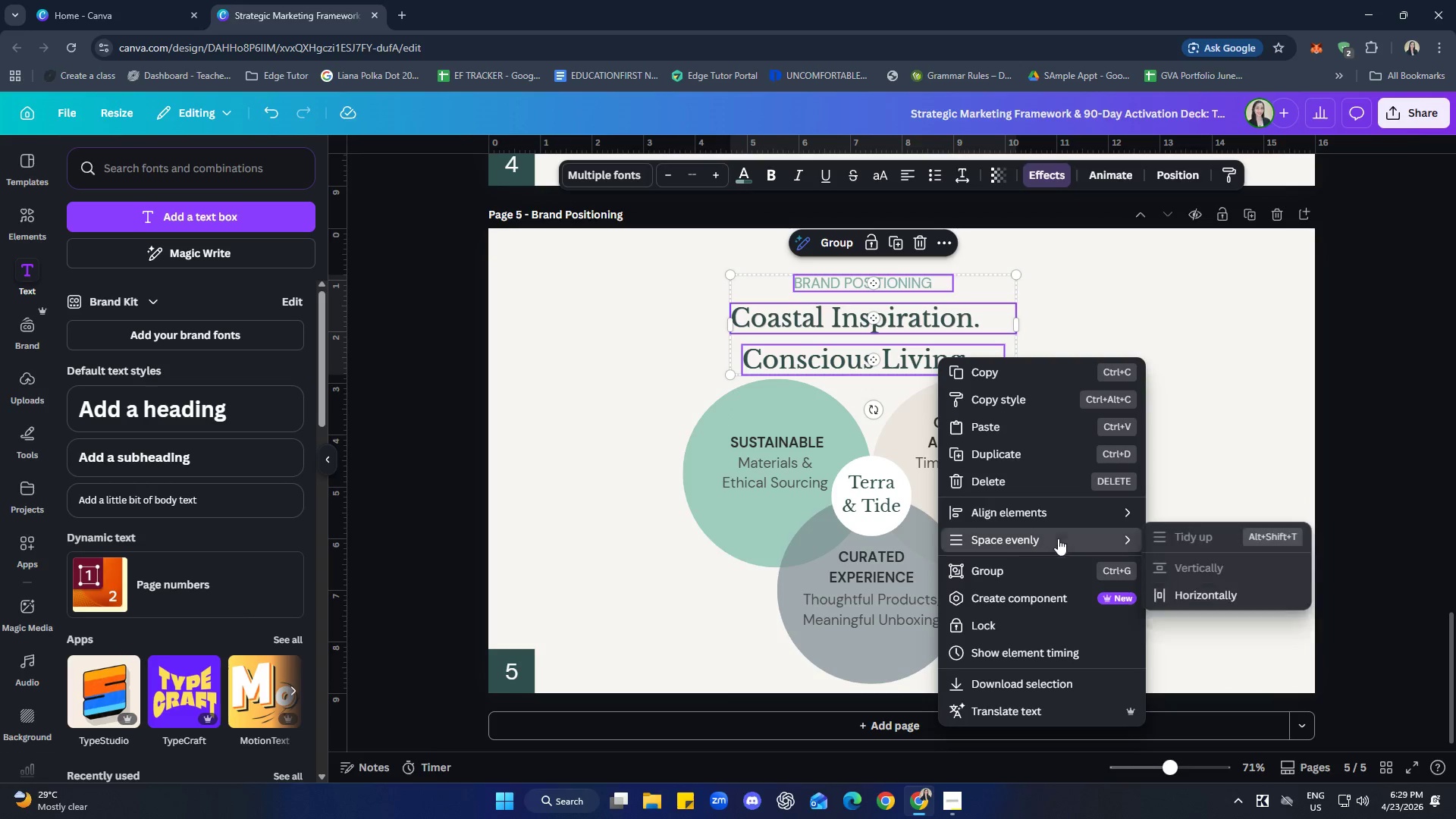 
left_click_drag(start_coordinate=[1219, 421], to_coordinate=[1223, 418])
 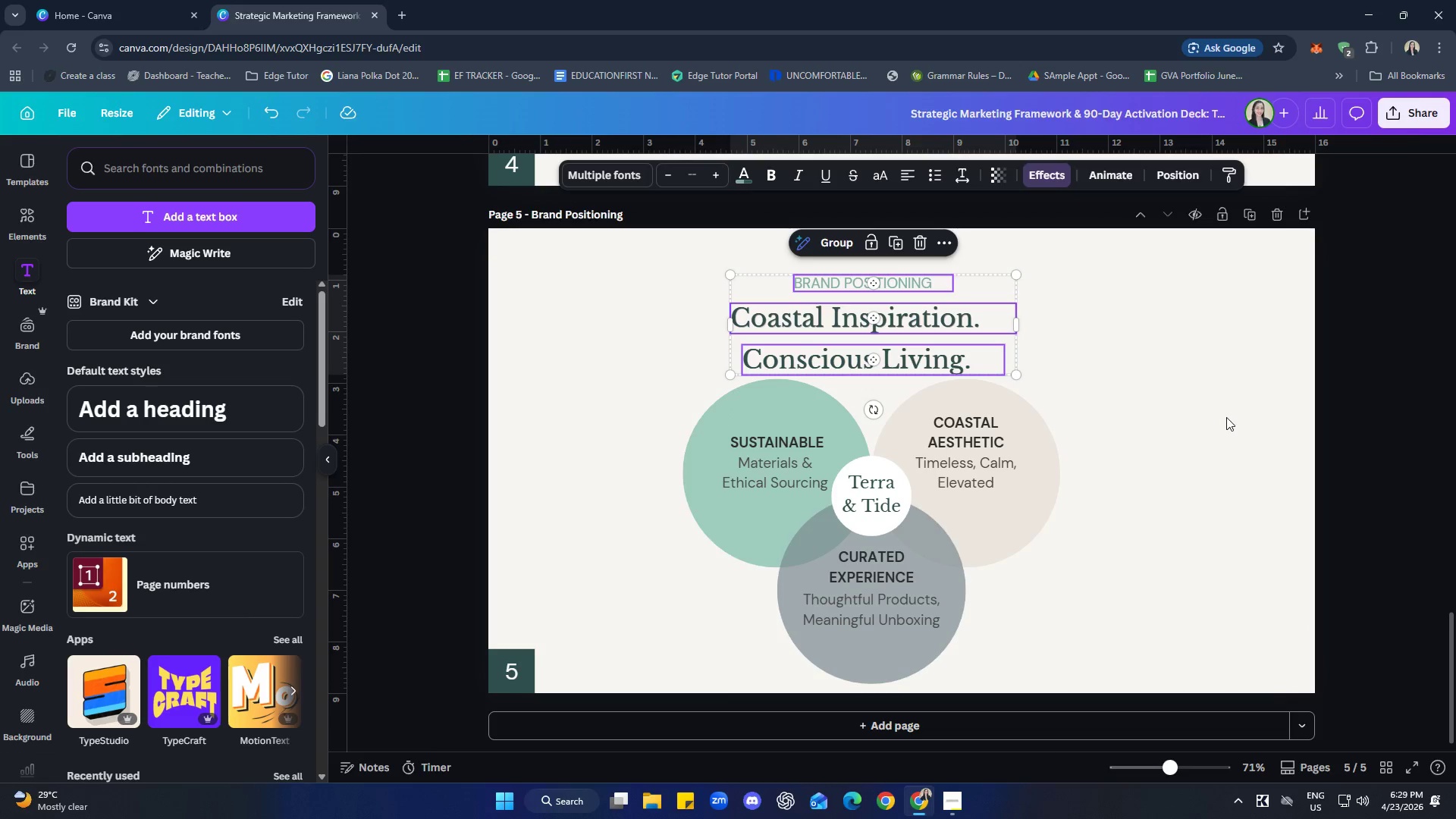 
double_click([1226, 417])
 